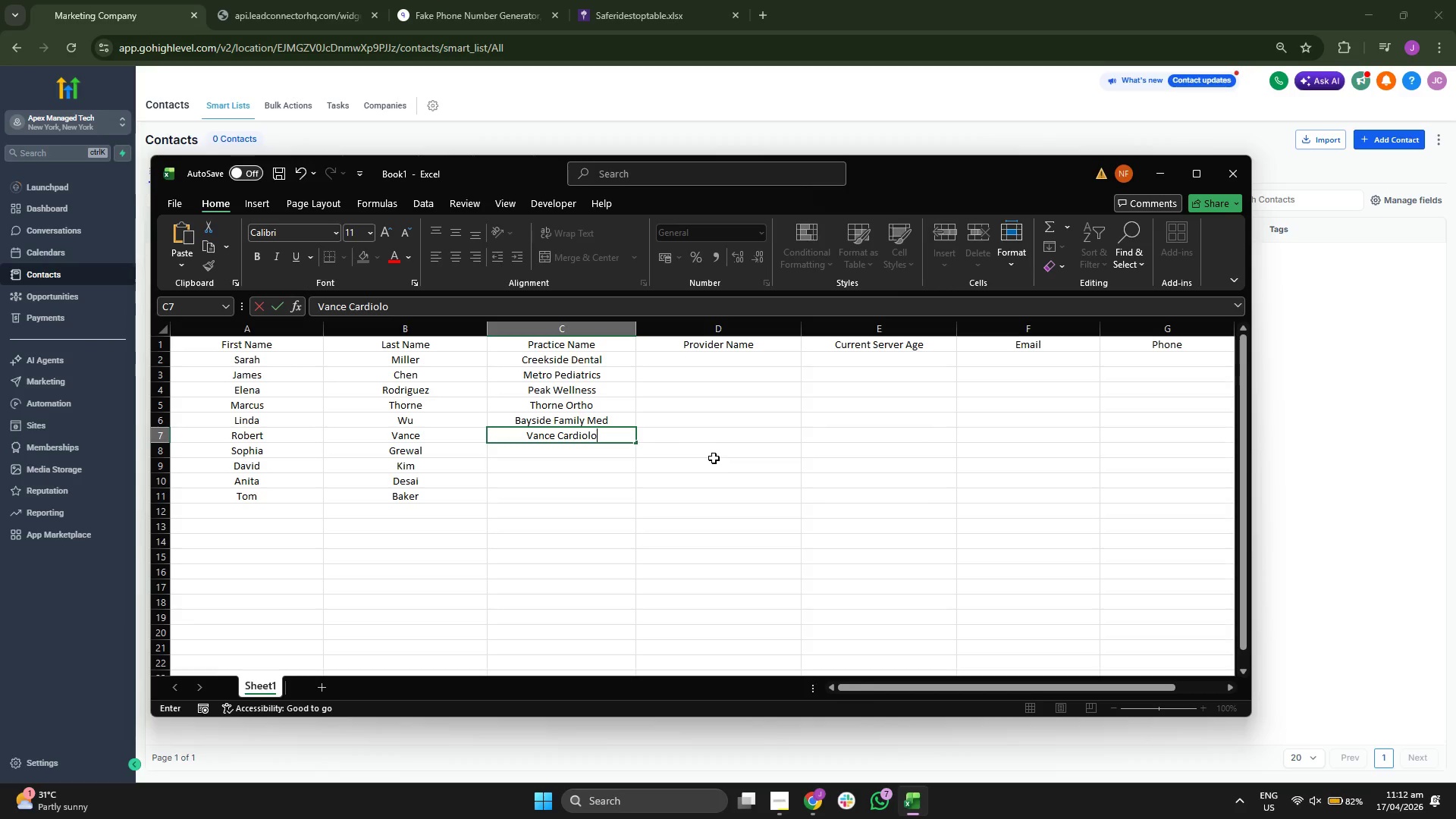 
type(gy)
 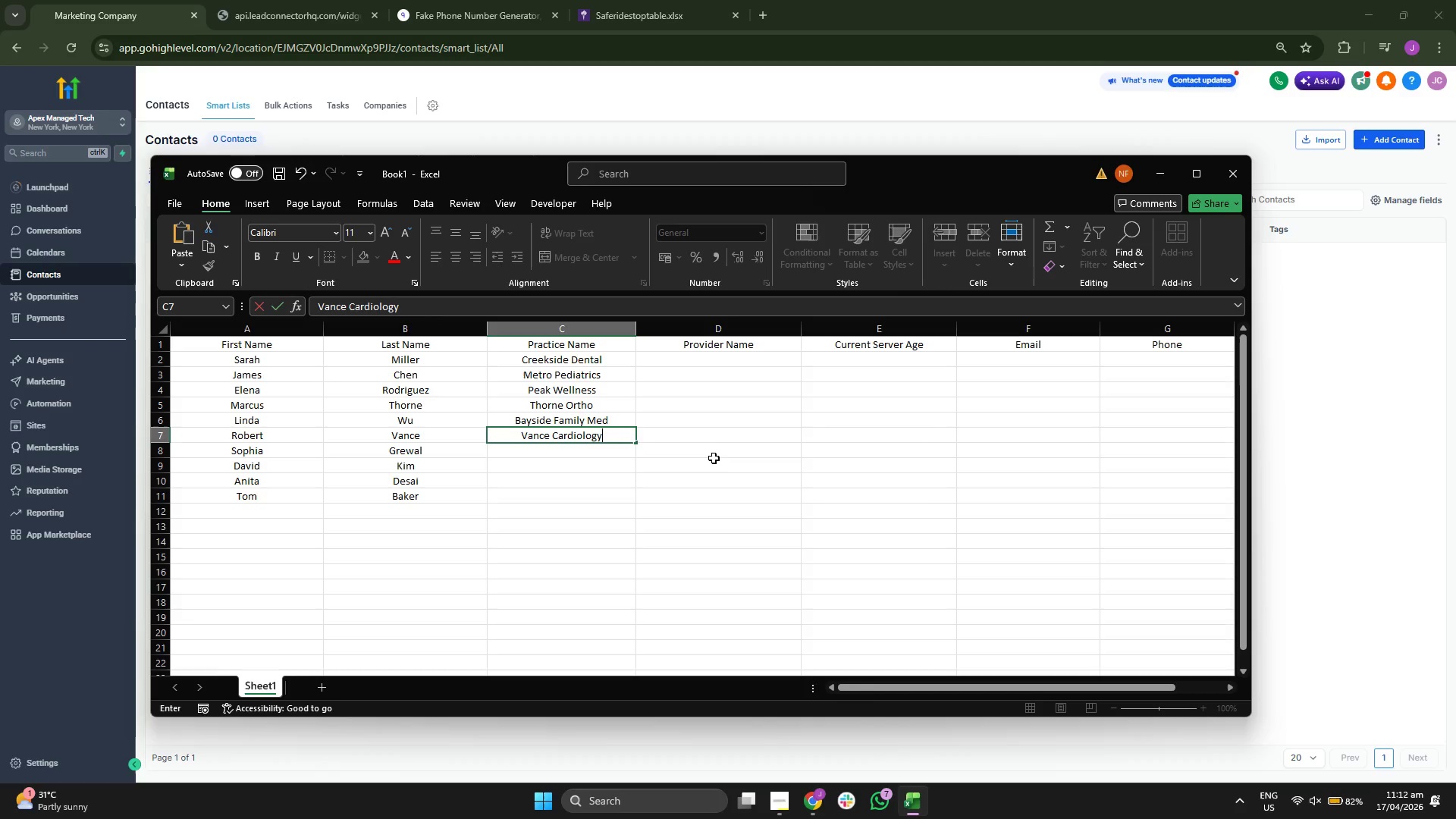 
key(Enter)
 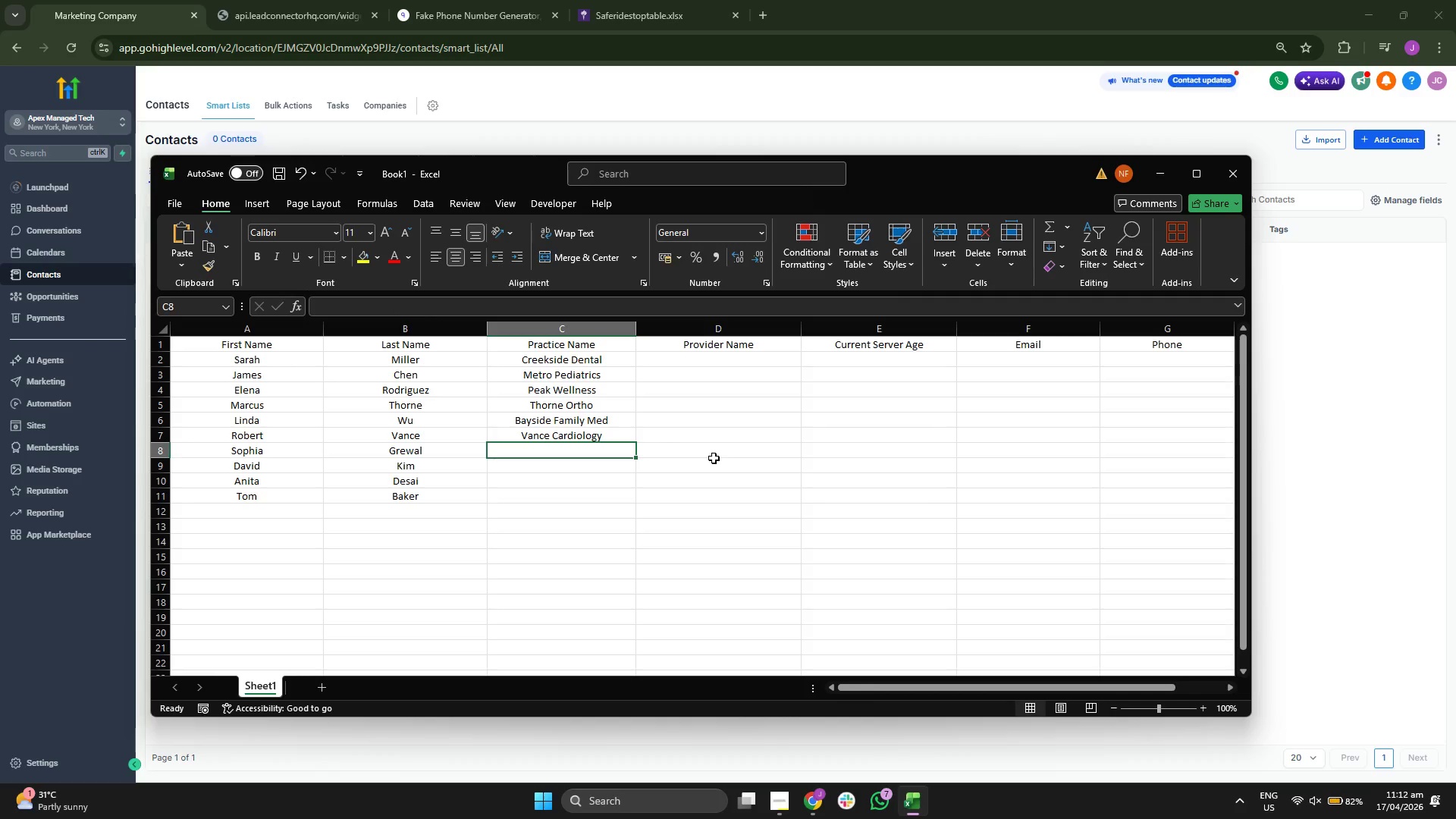 
type(City Eye Care)
 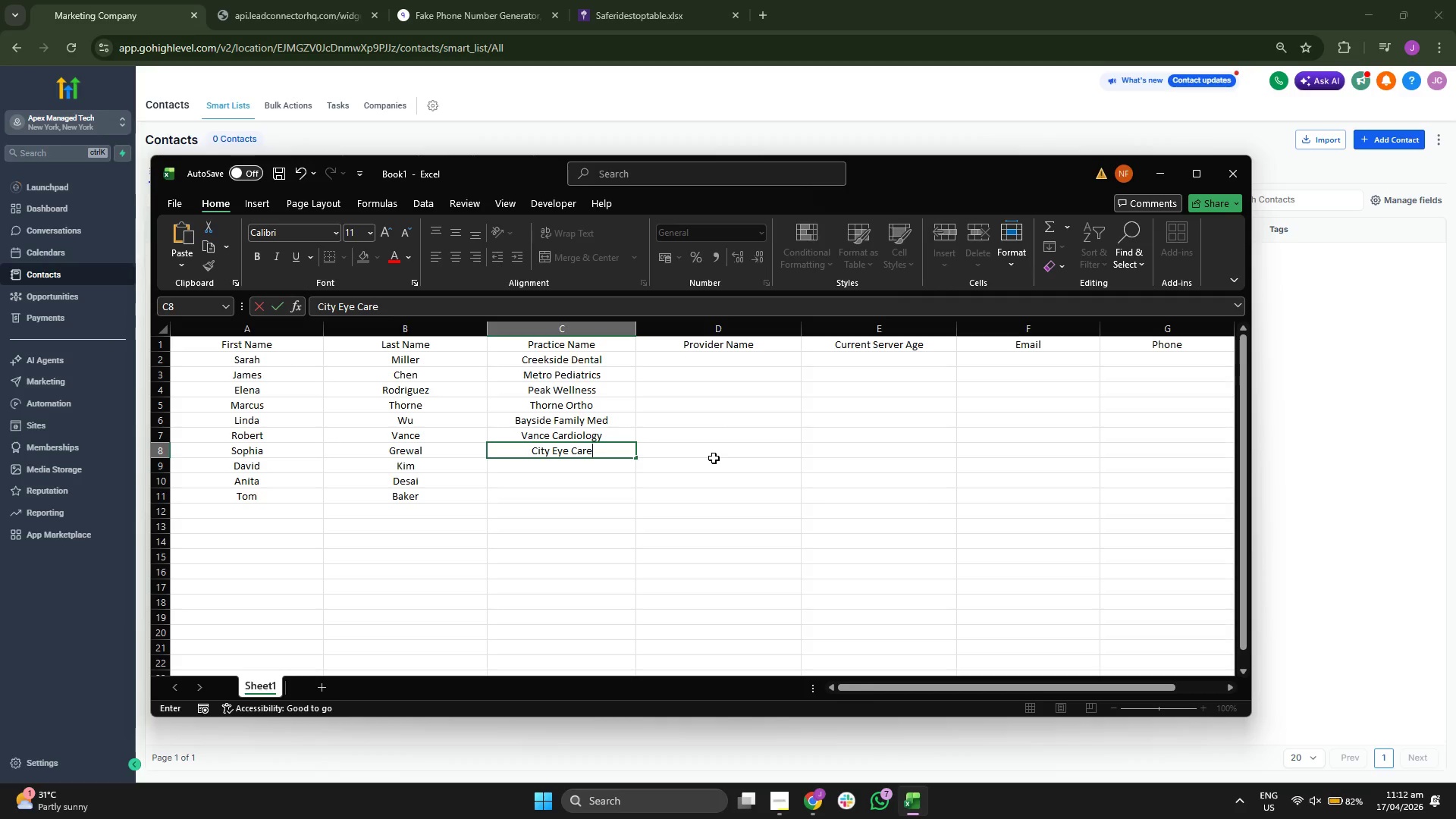 
key(Enter)
 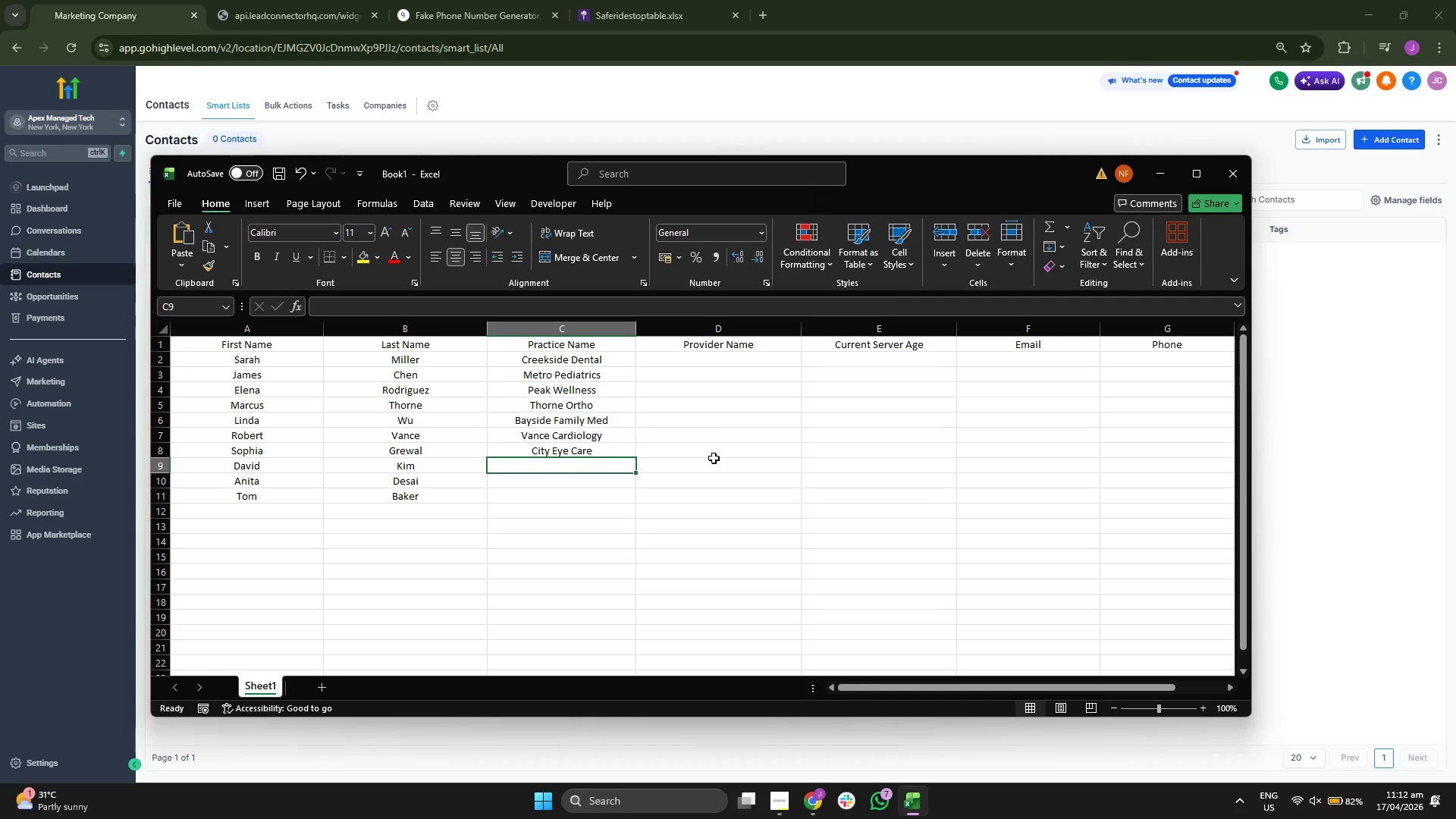 
type(Kim Cht)
key(Backspace)
type(iropractic)
 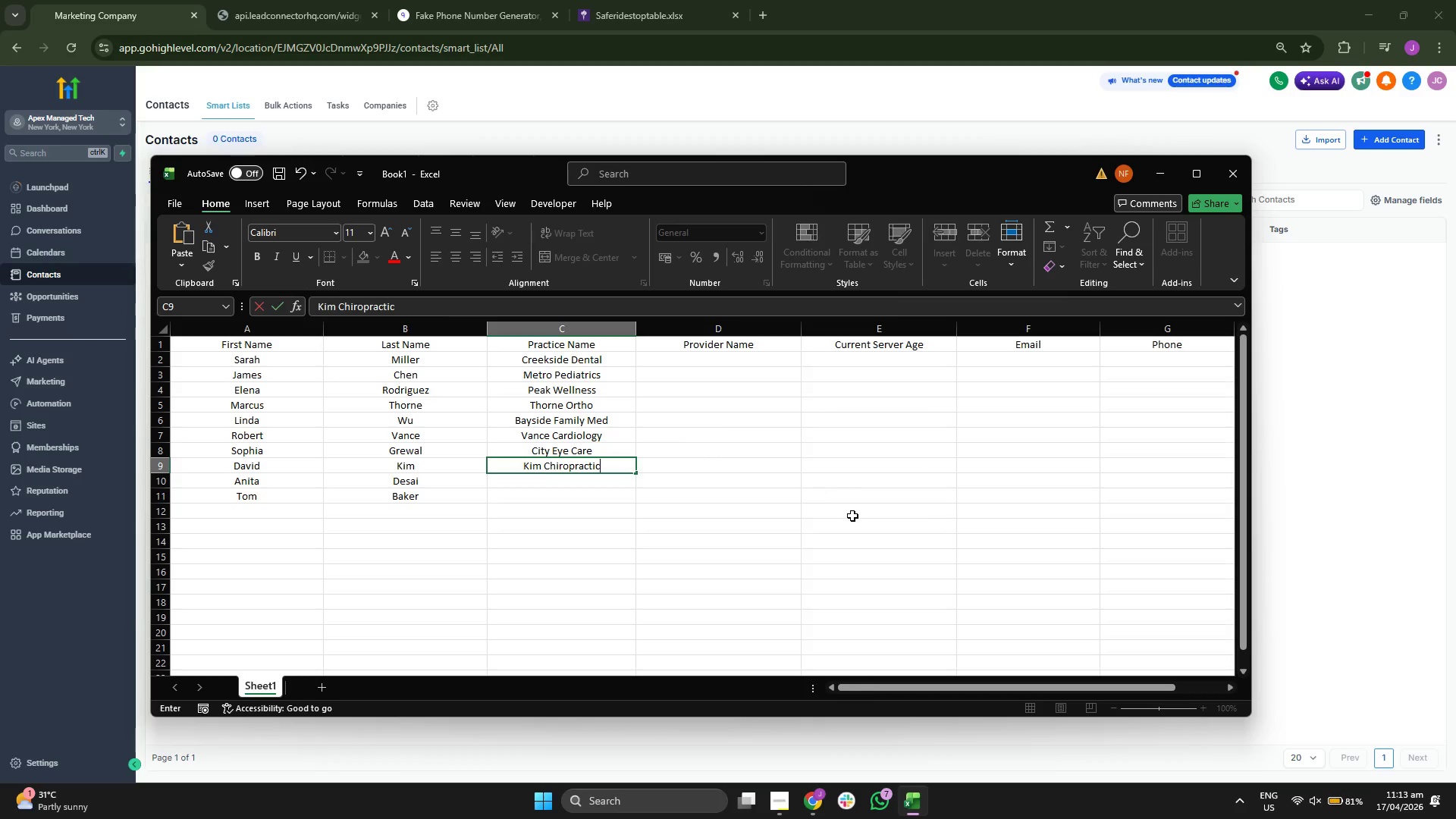 
key(Enter)
 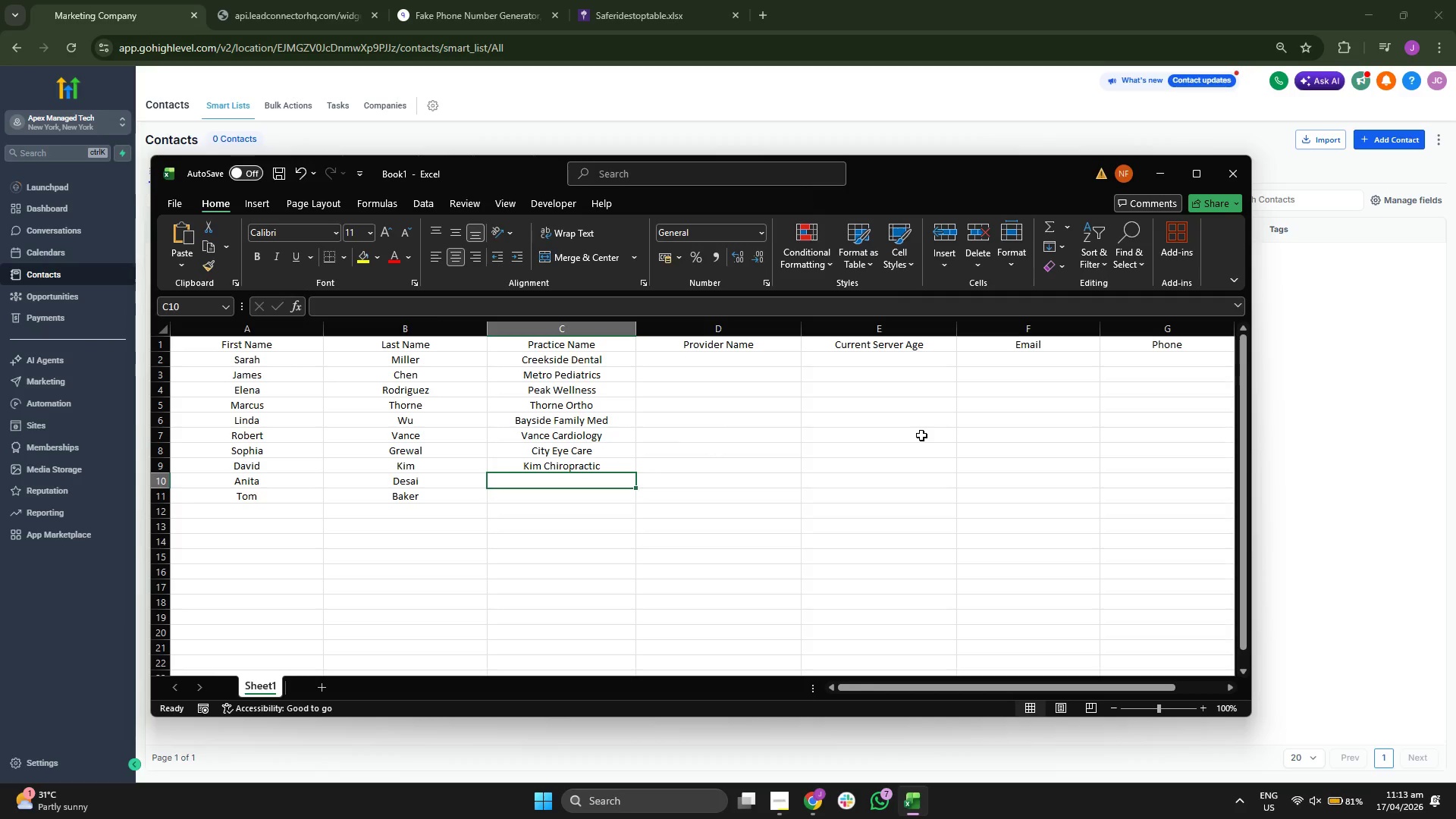 
key(CapsLock)
 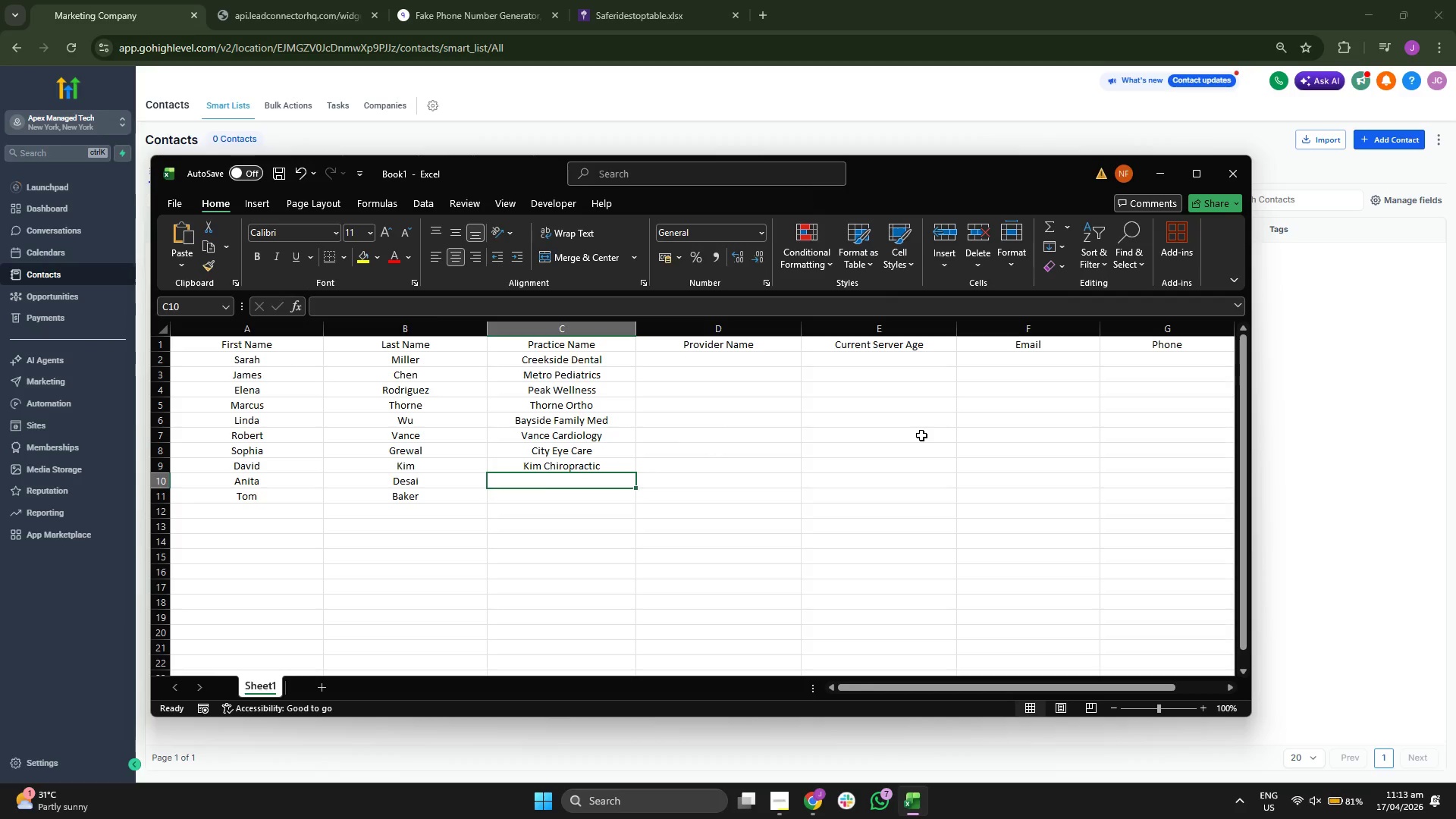 
key(D)
 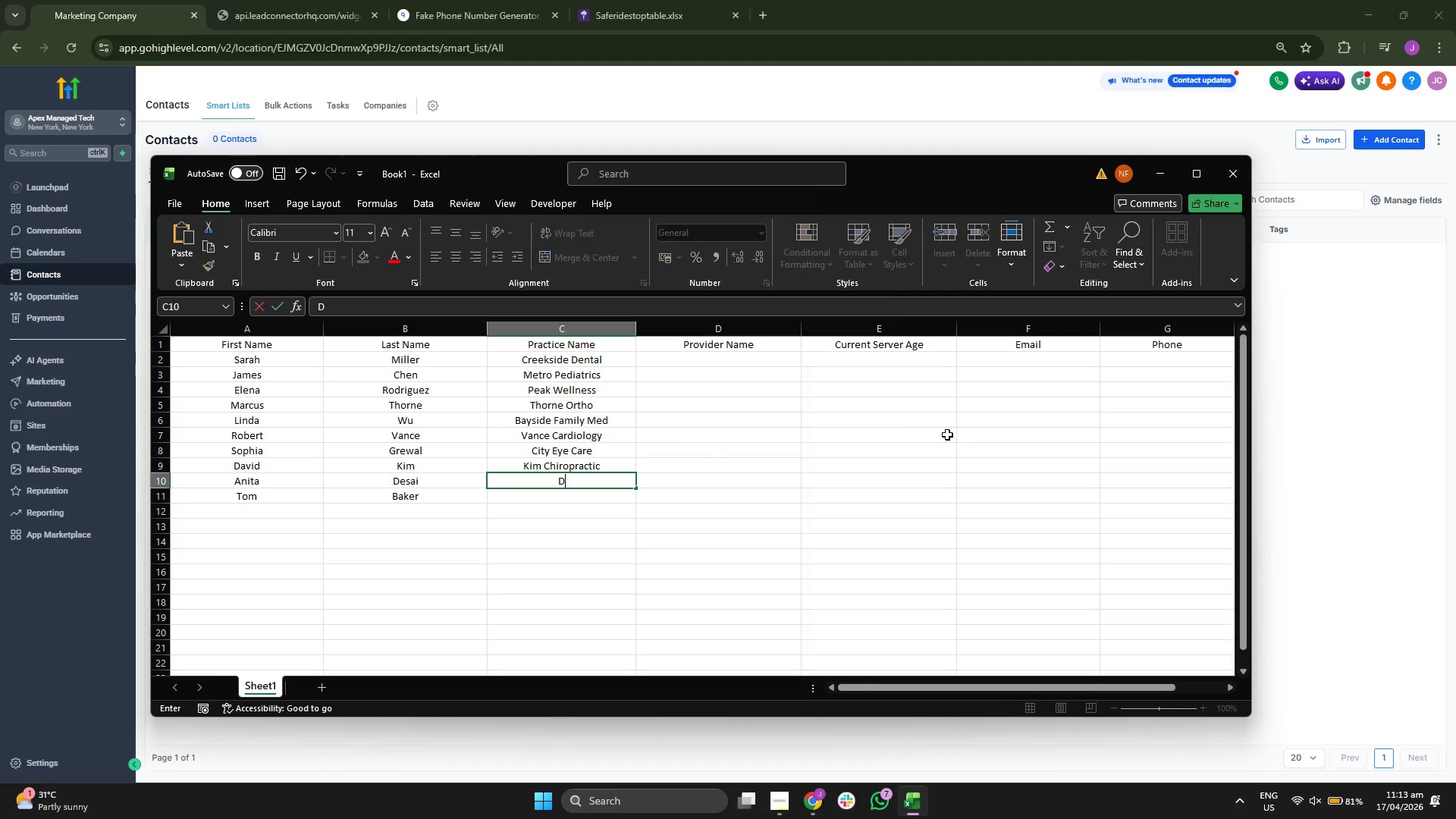 
type(esai )
 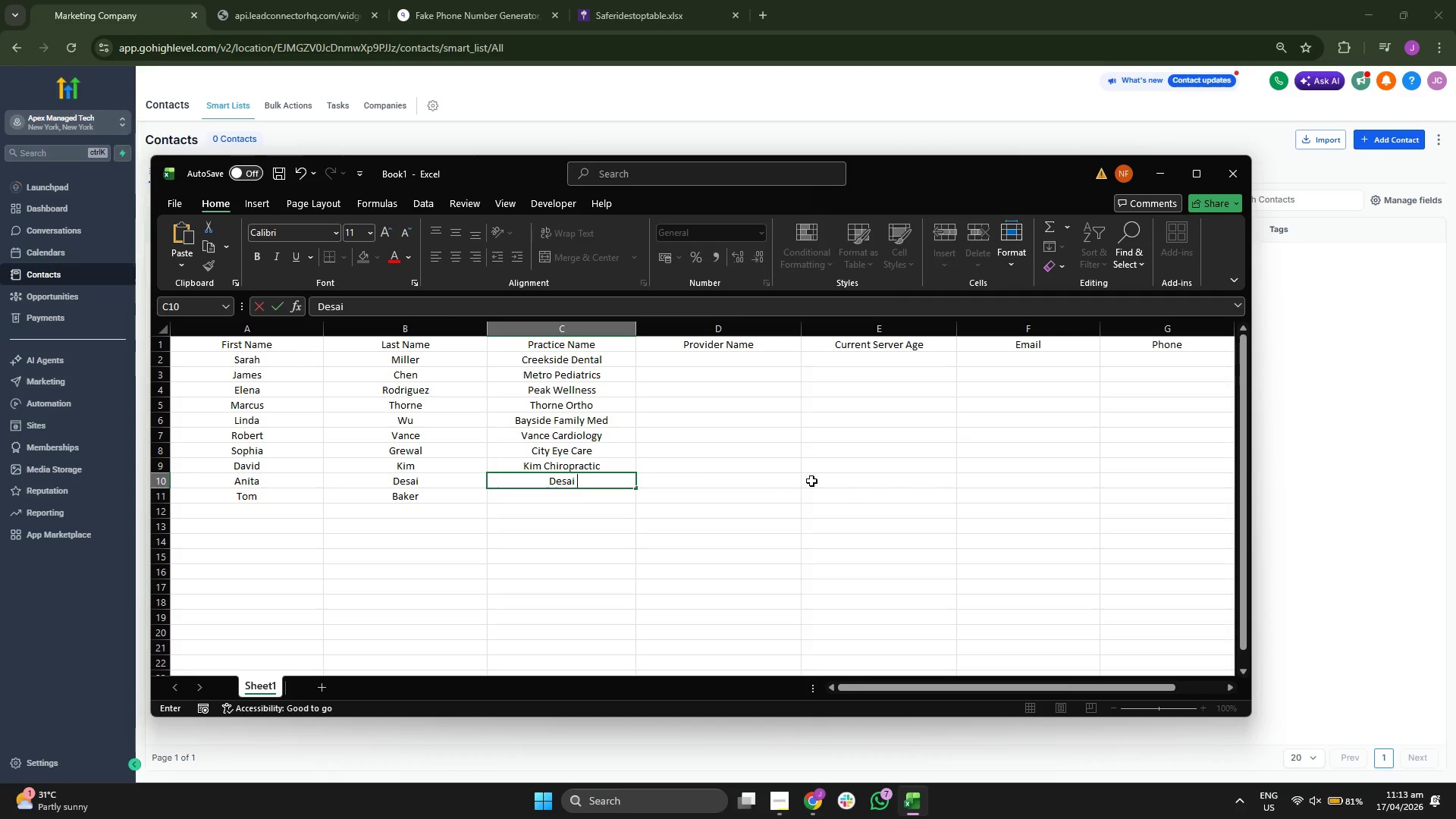 
key(CapsLock)
 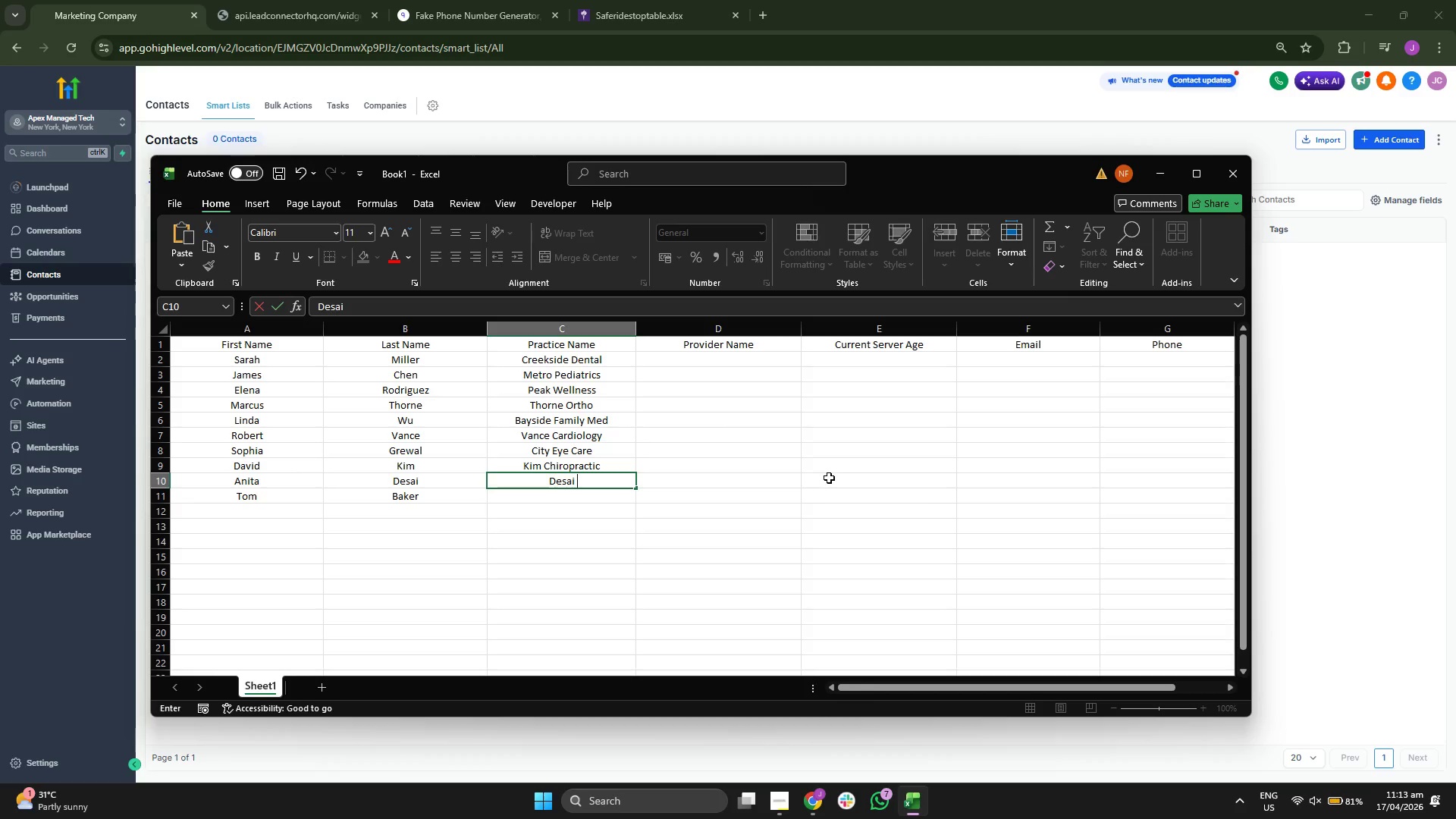 
key(S)
 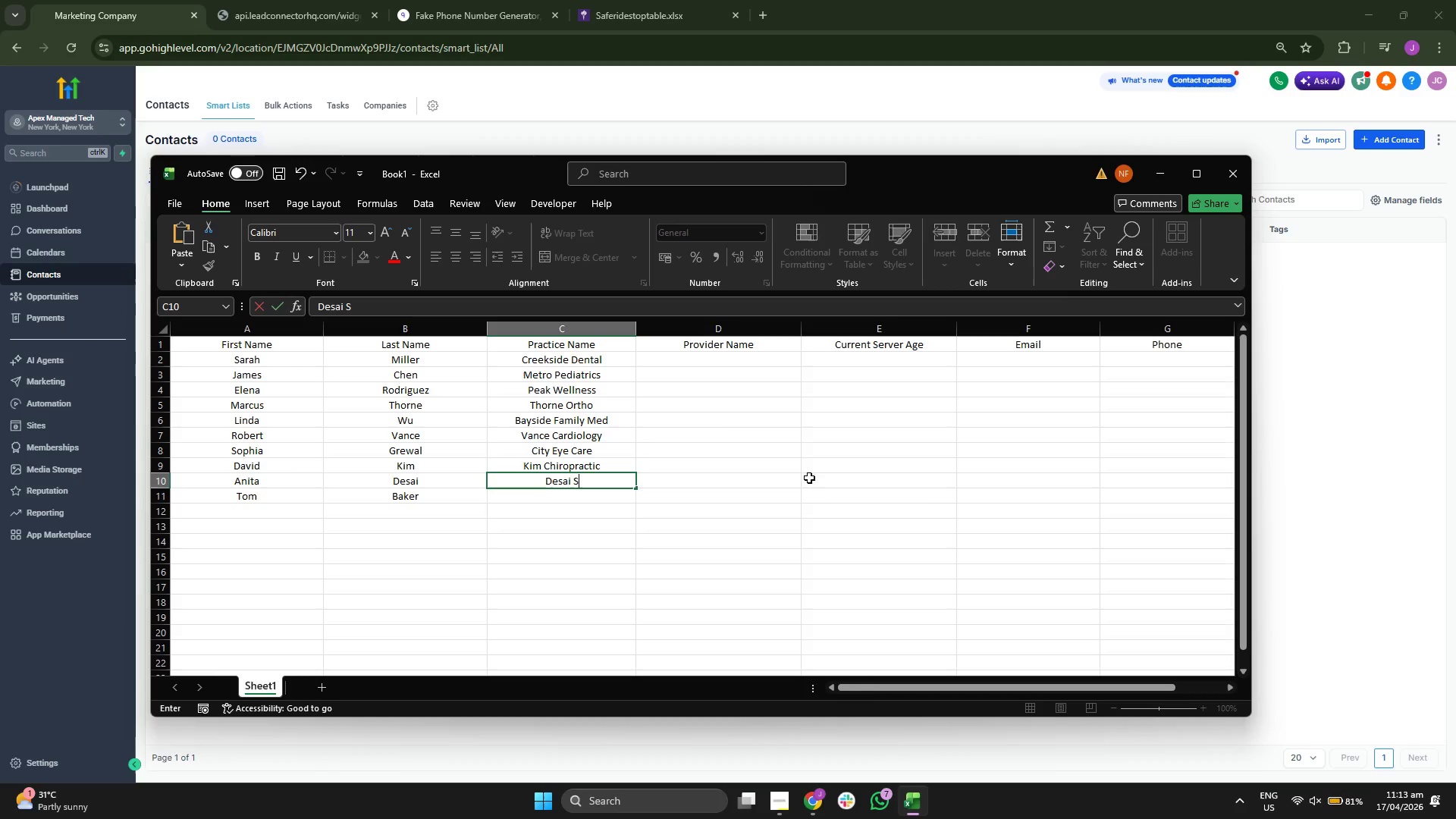 
type(kin Clinic)
 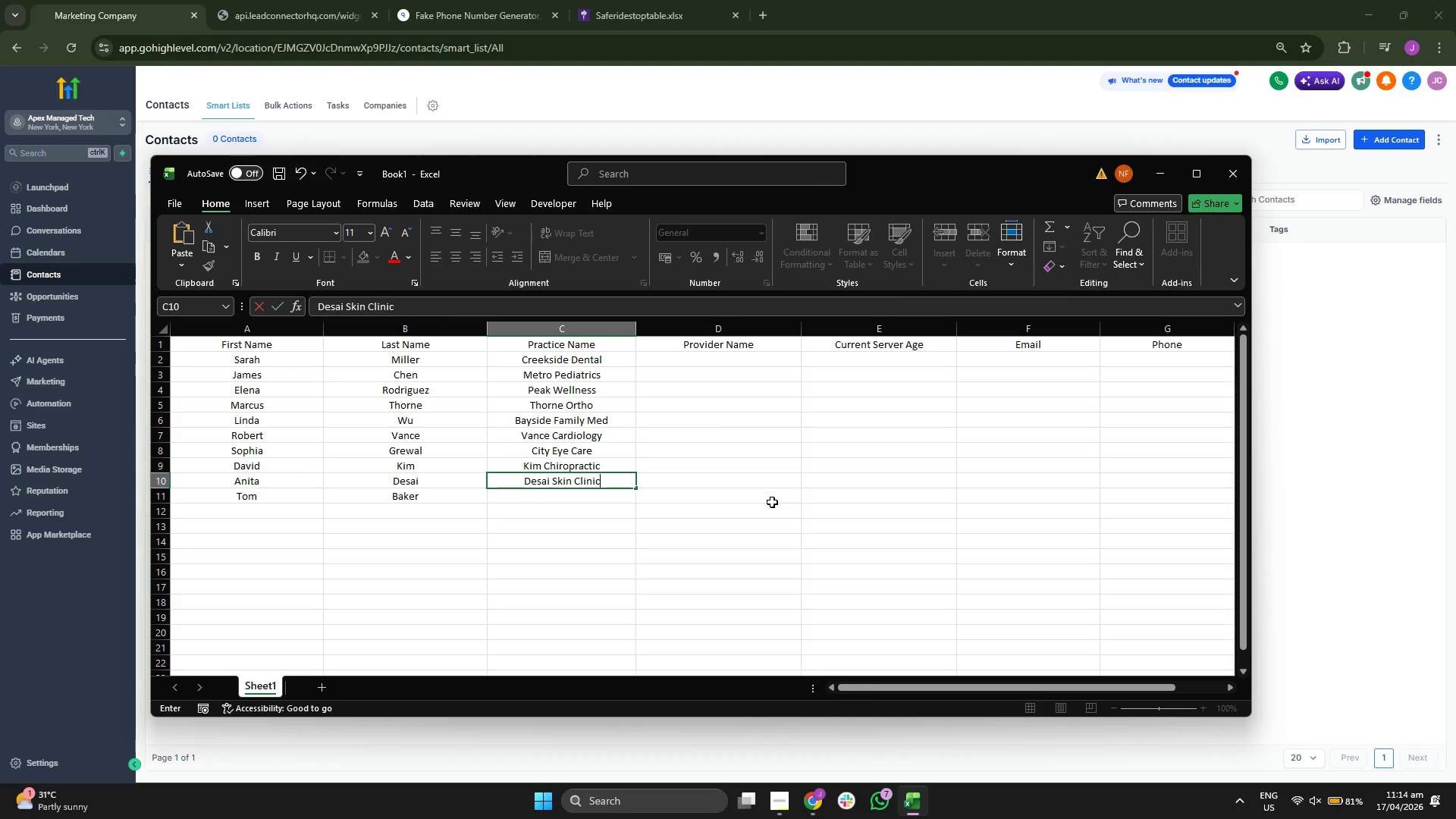 
key(Enter)
 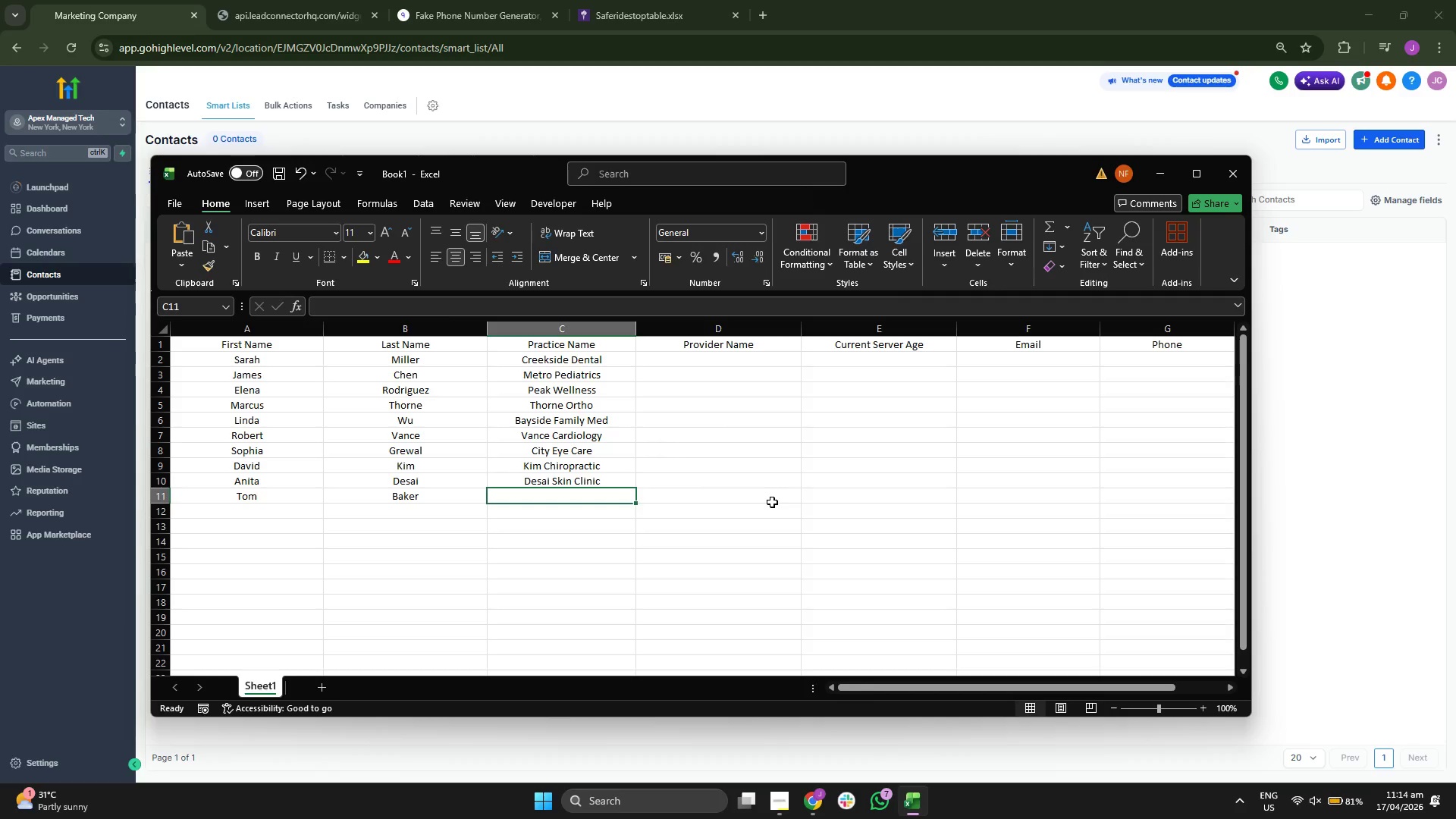 
type(Baker Physical Therapy)
 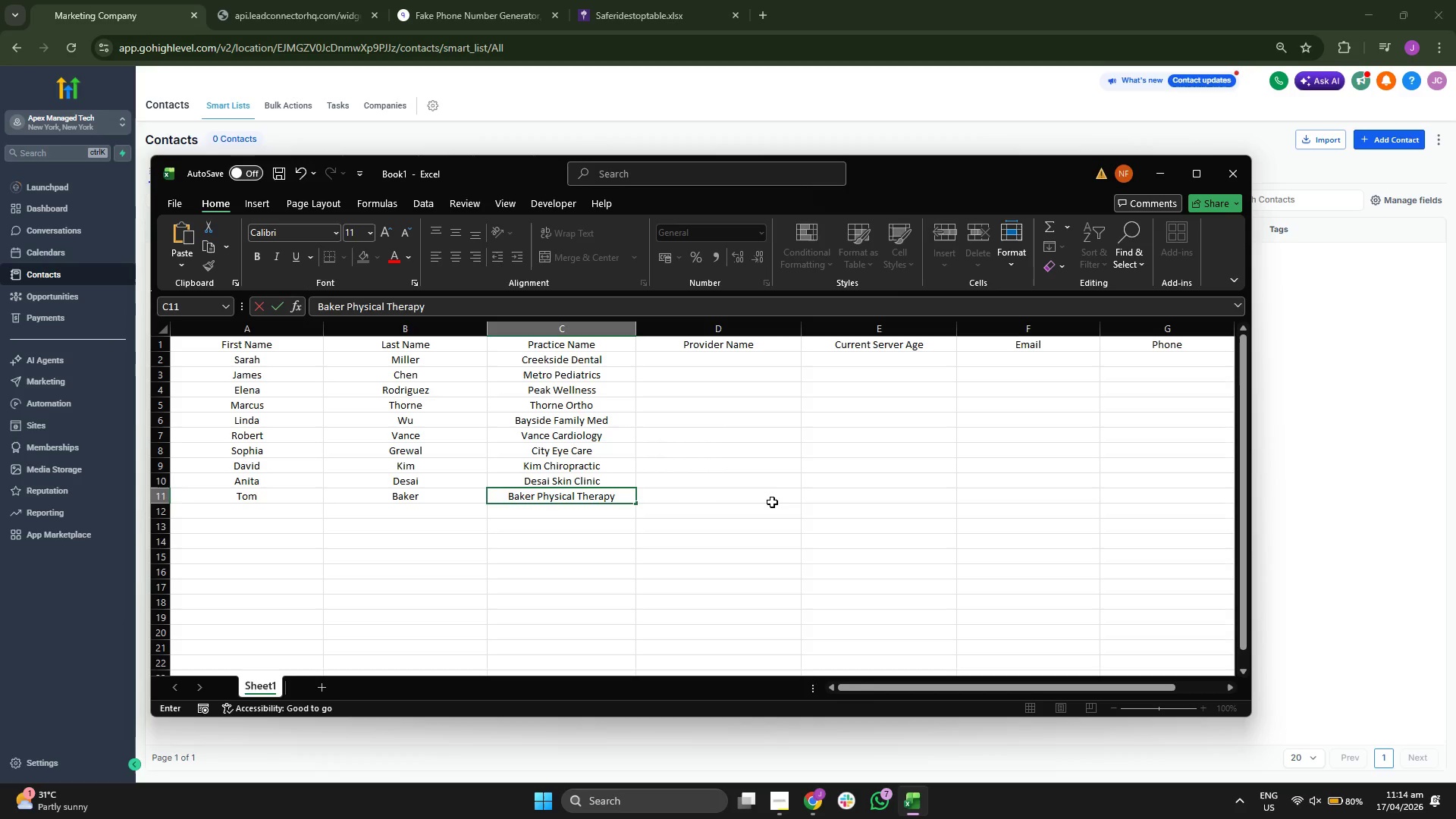 
left_click([773, 510])
 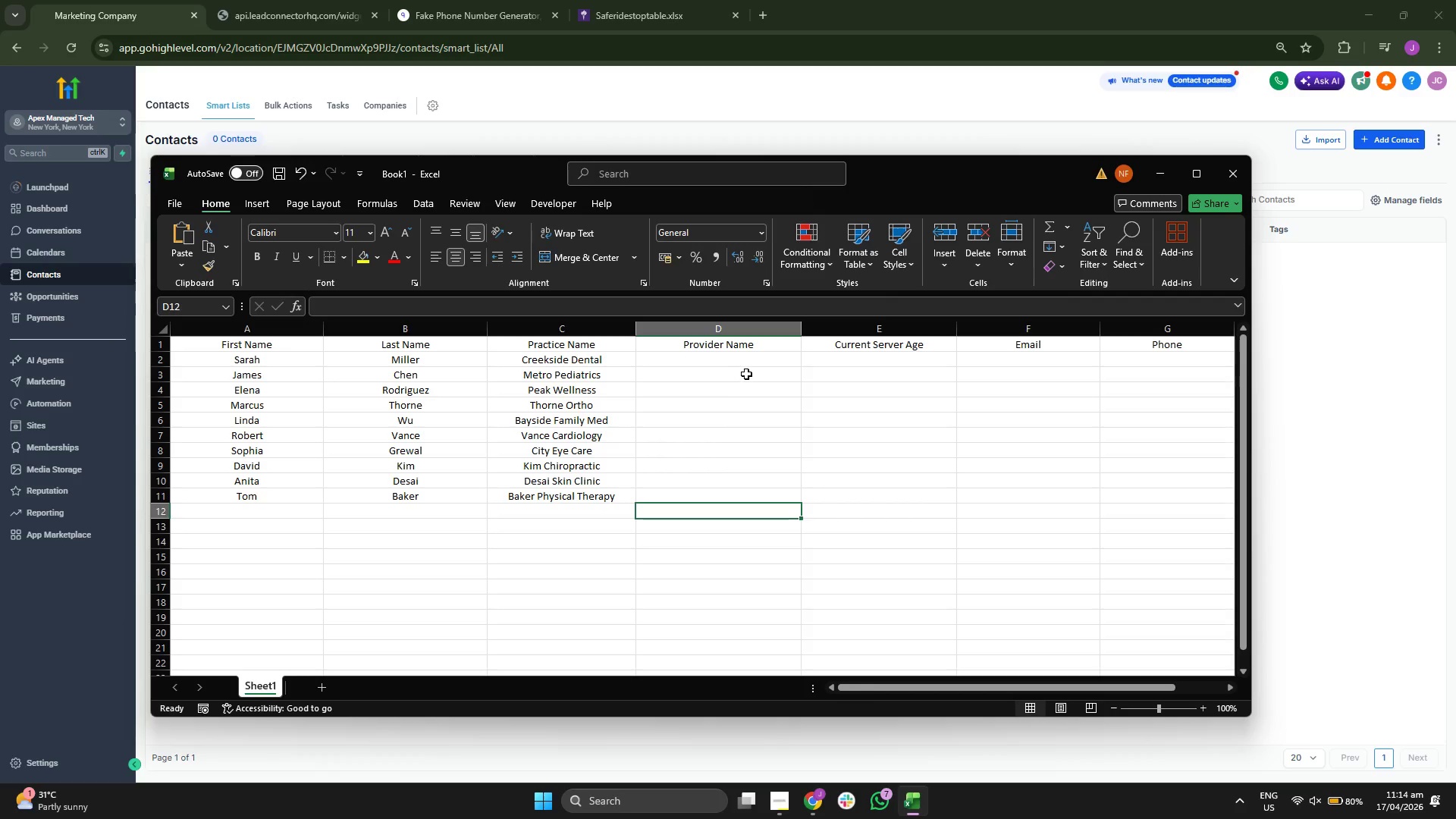 
left_click([753, 371])
 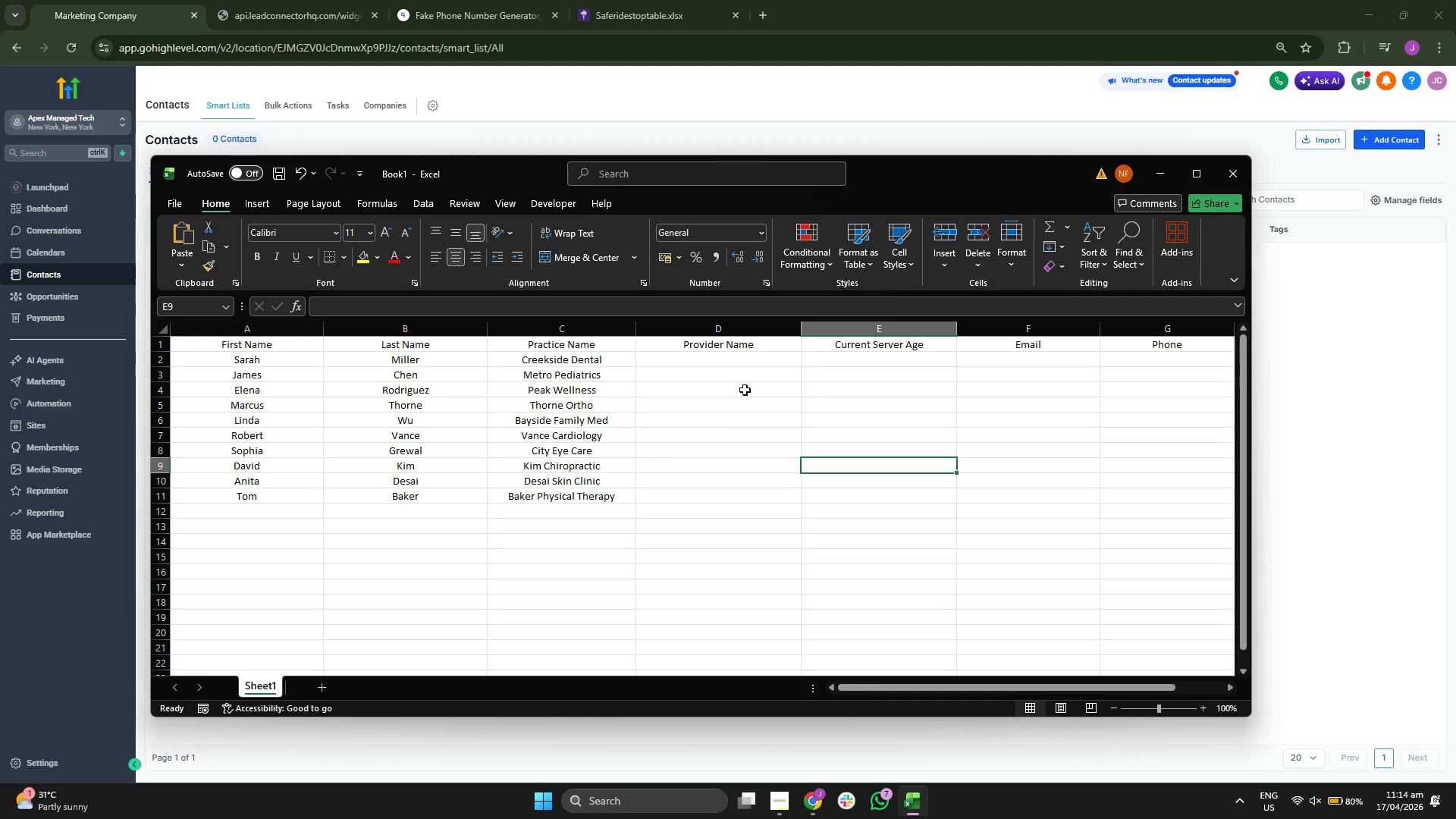 
left_click([745, 374])
 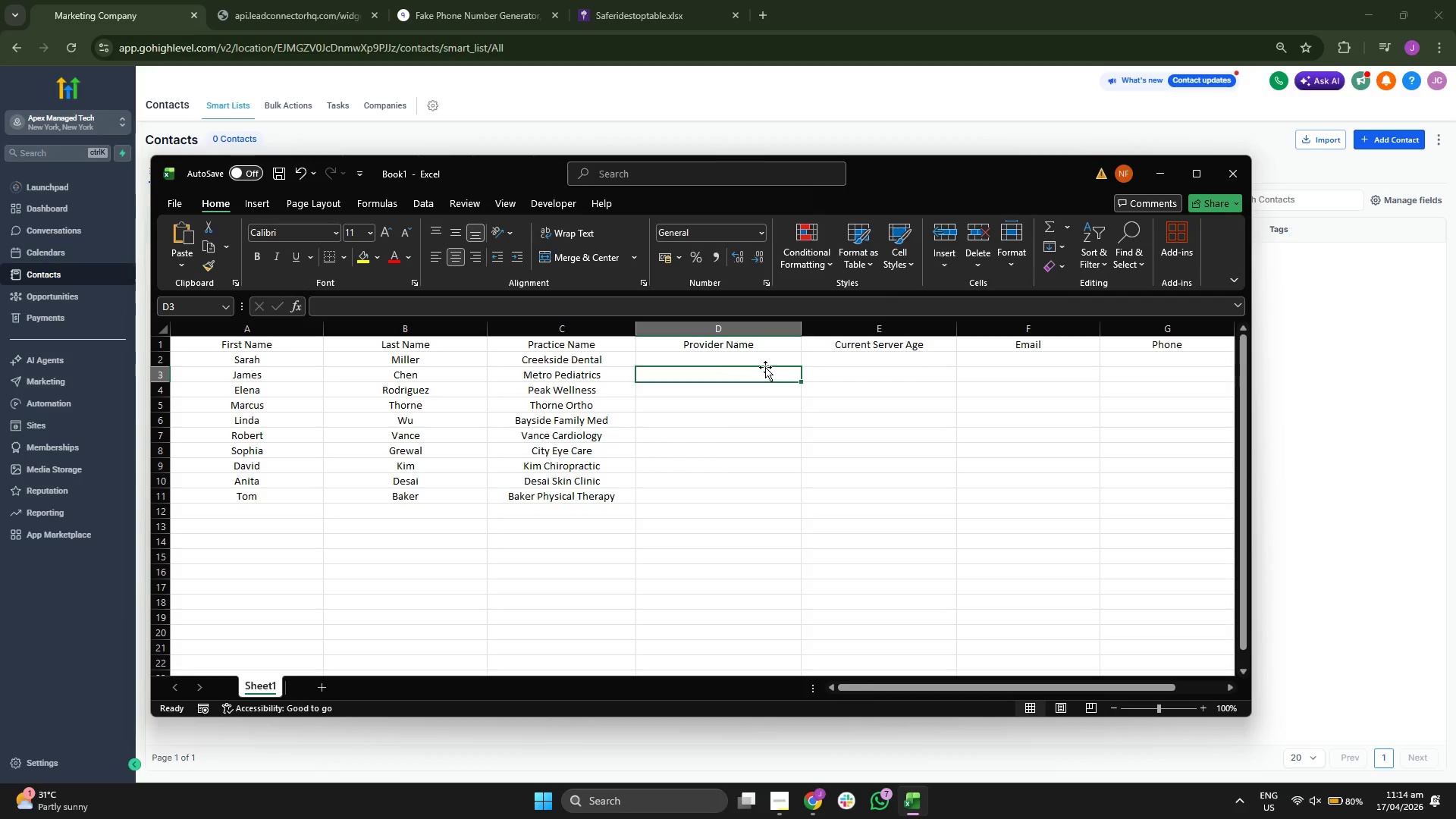 
left_click([777, 363])
 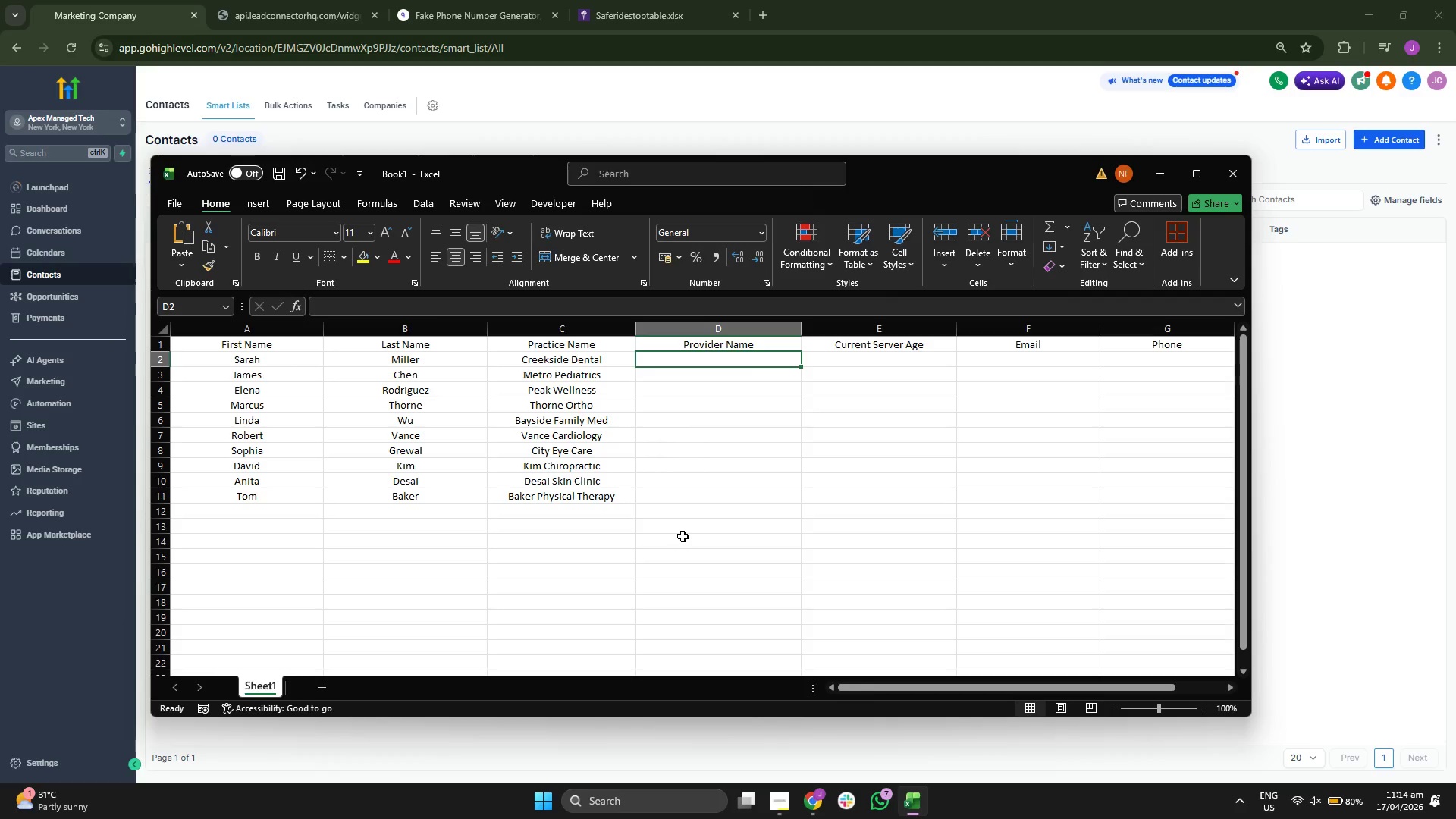 
left_click([717, 523])
 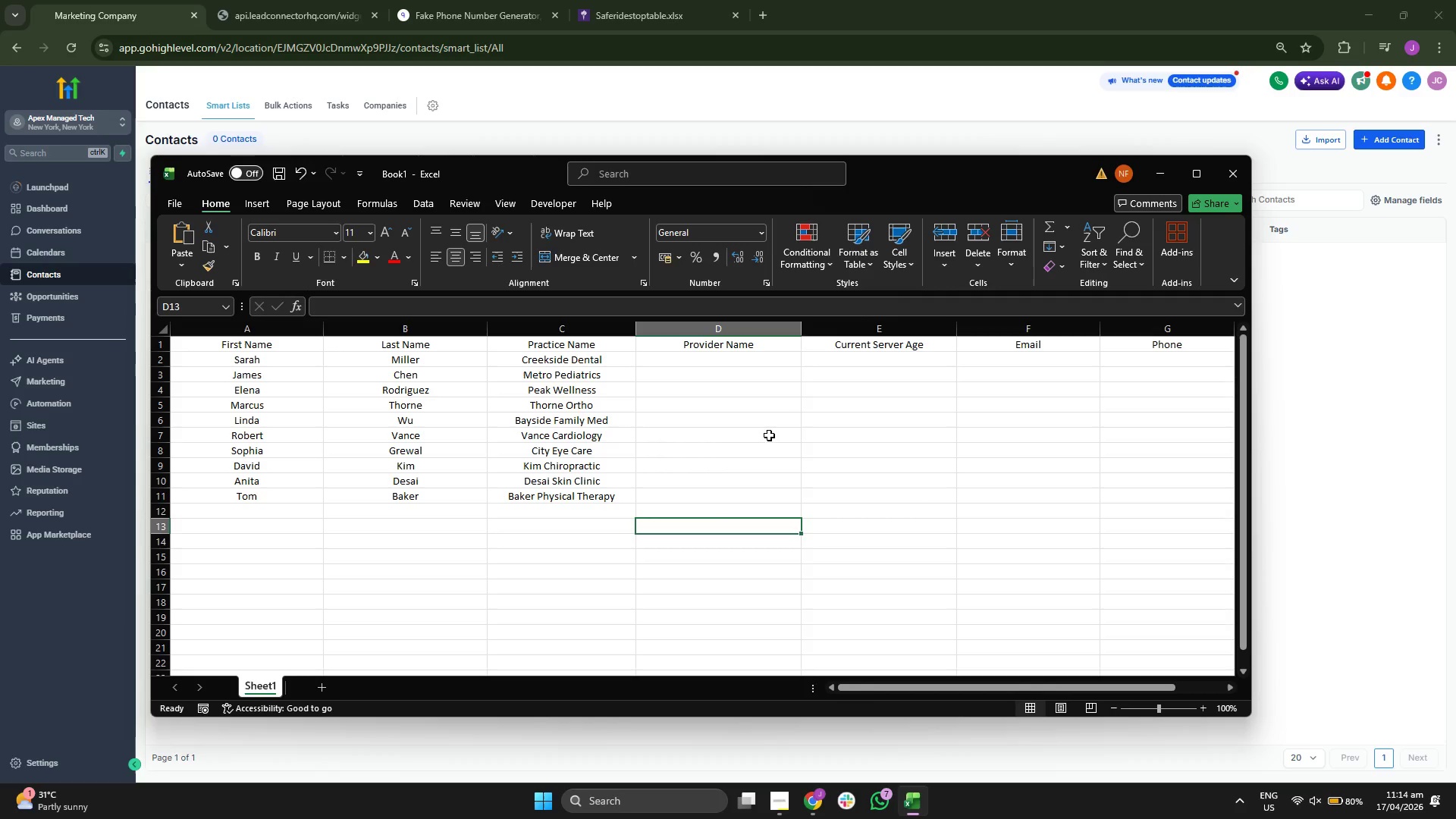 
left_click([769, 365])
 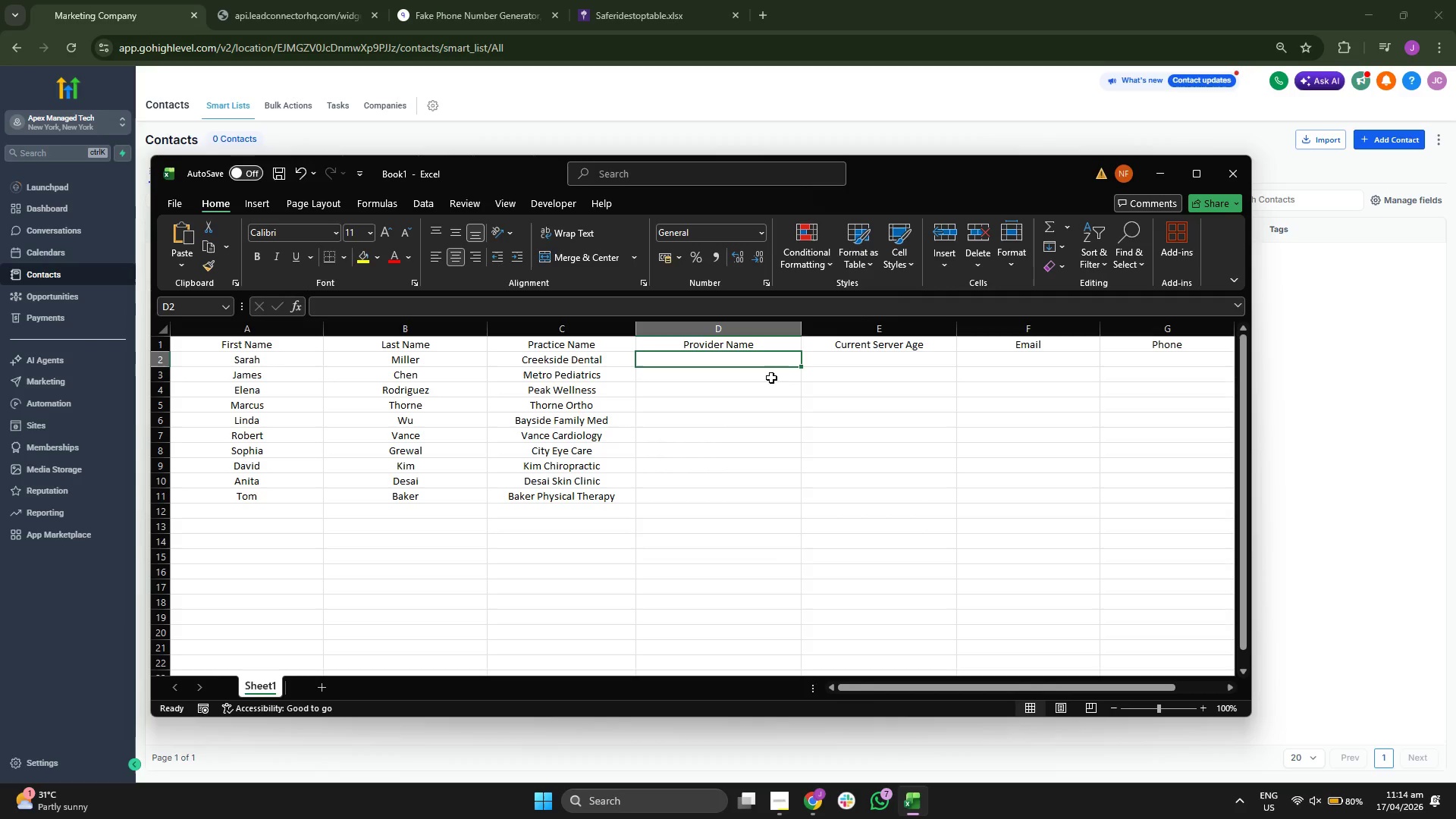 
type(Dr. Miller)
 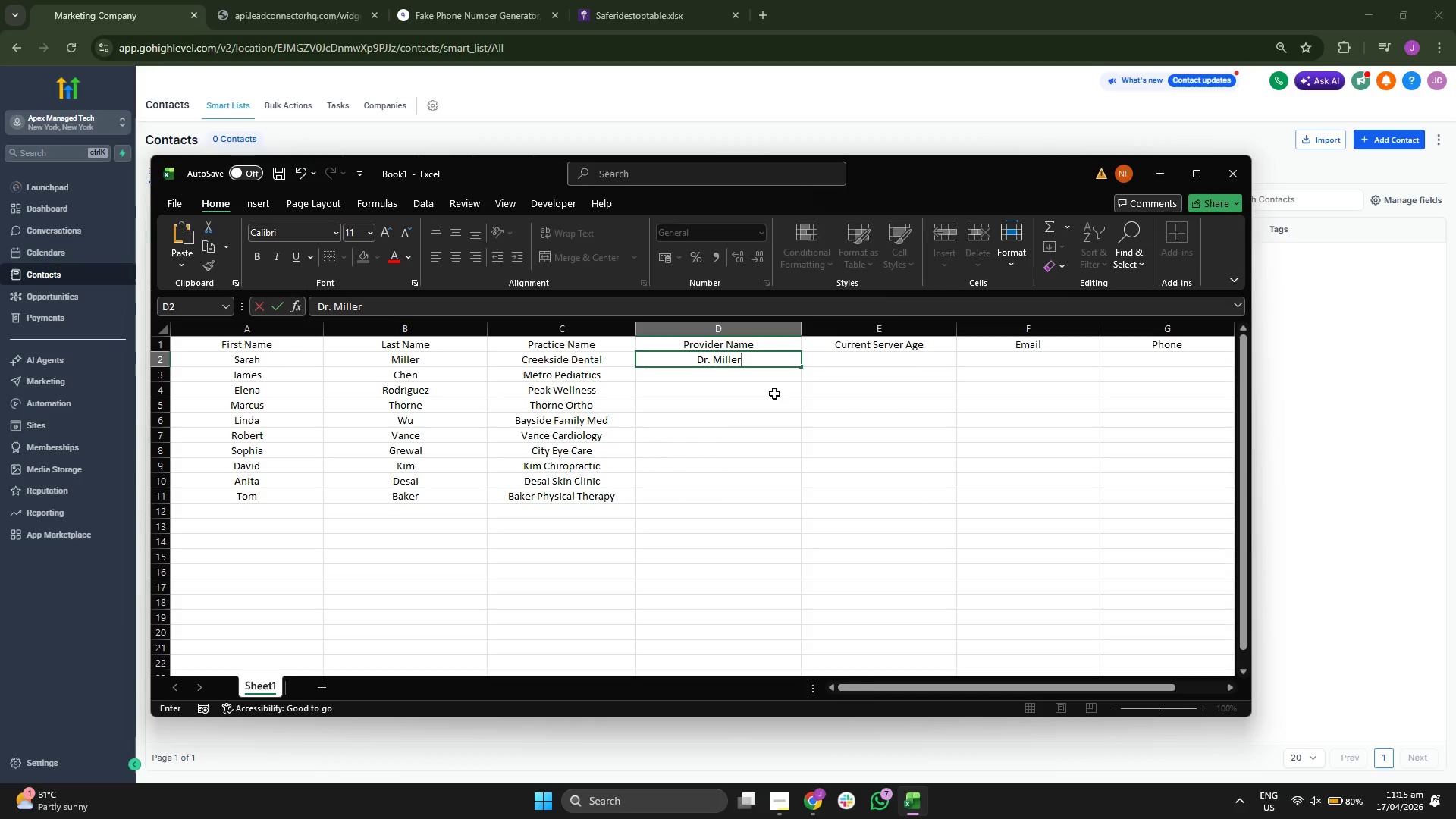 
key(Enter)
 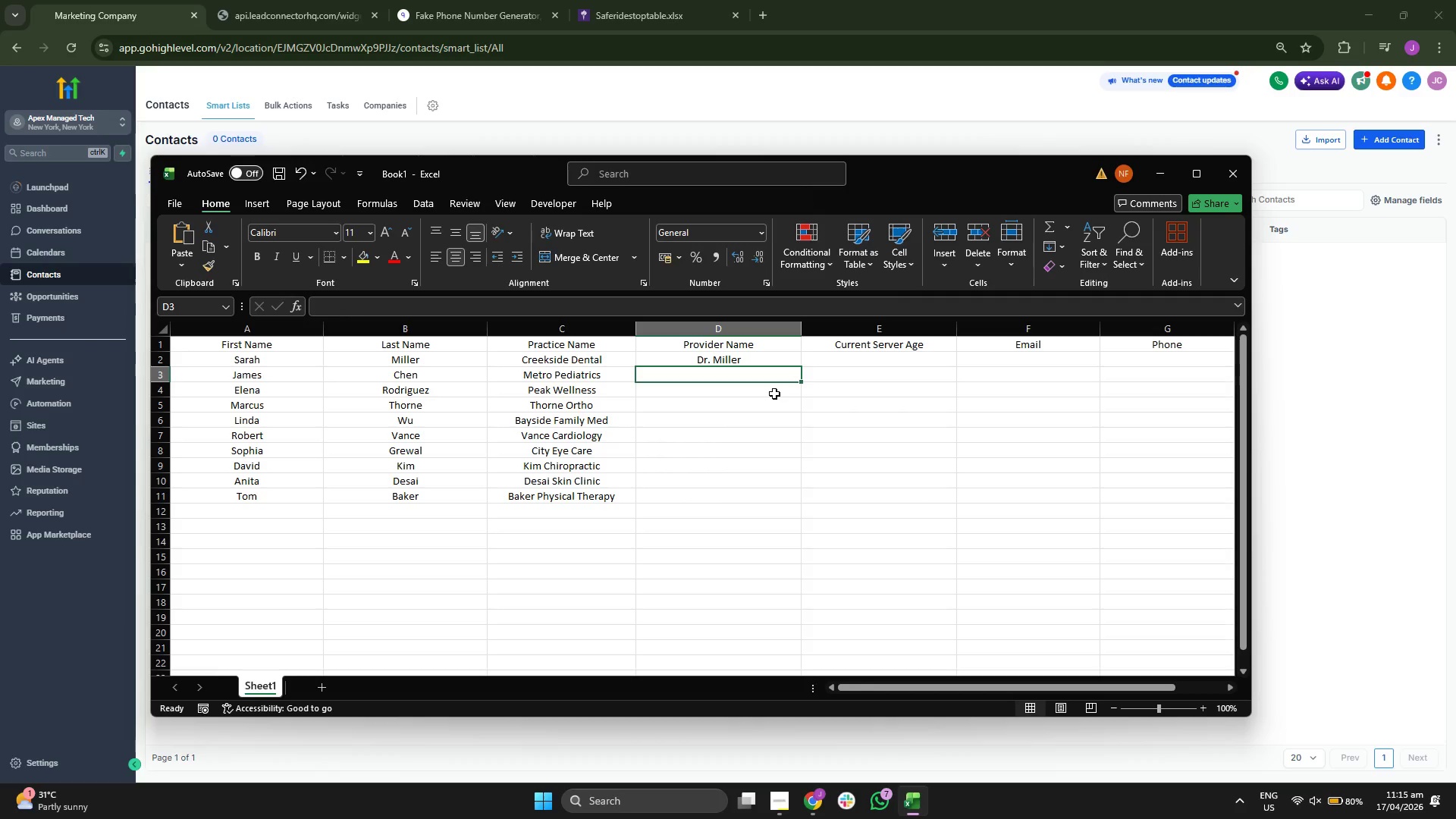 
type(Dr.C)
key(Backspace)
type( Chen)
 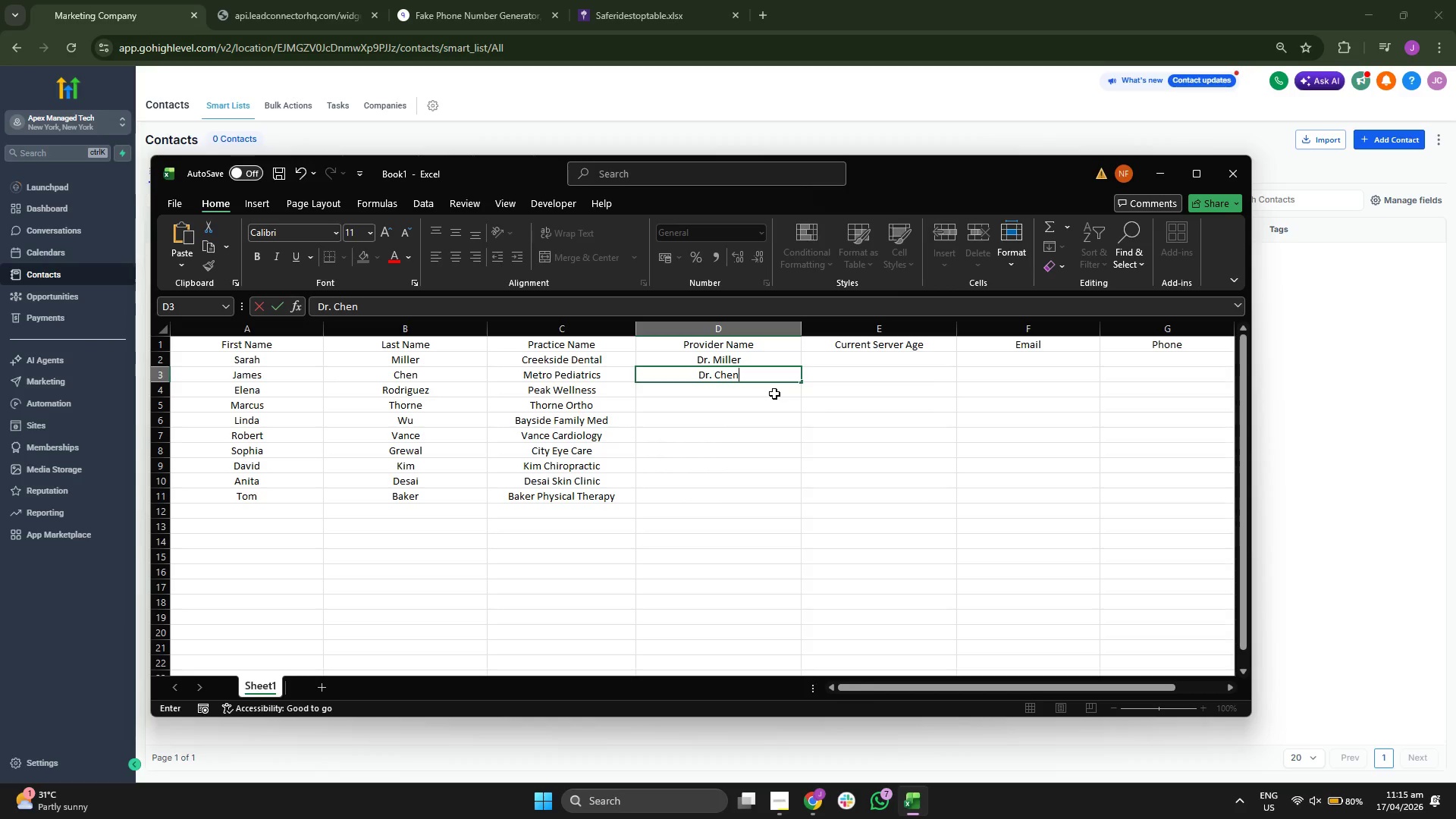 
key(Enter)
 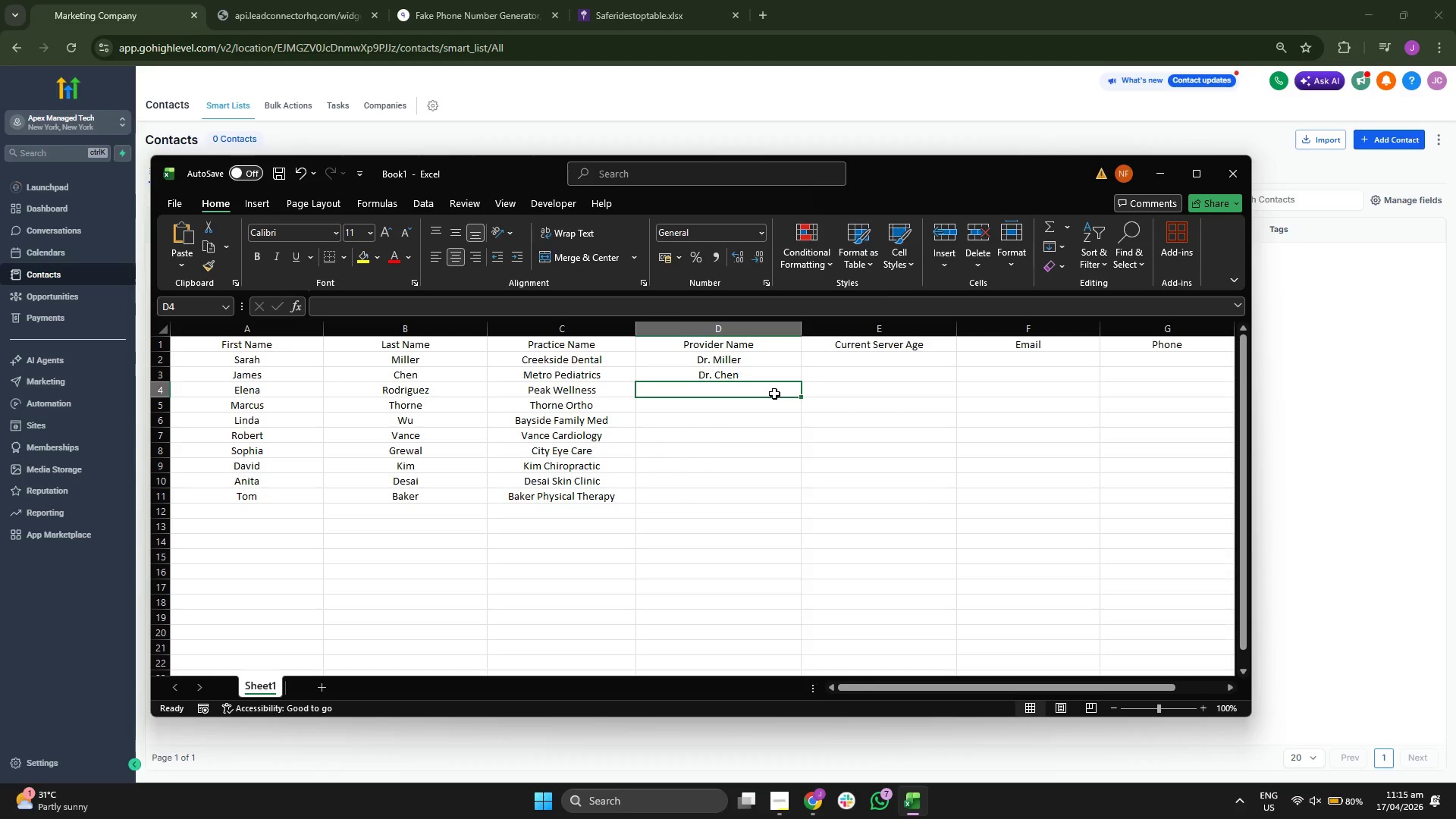 
key(CapsLock)
 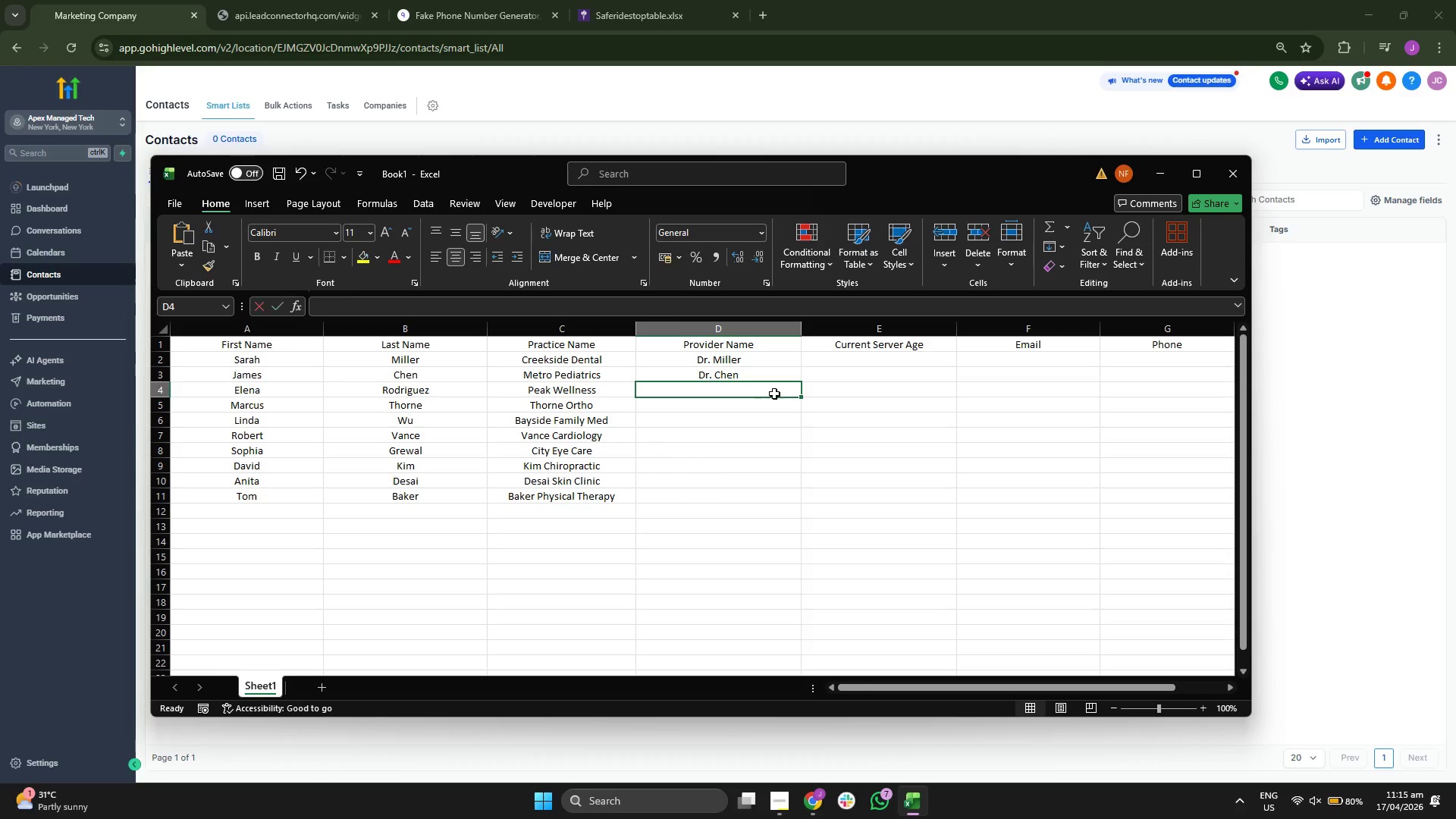 
key(D)
 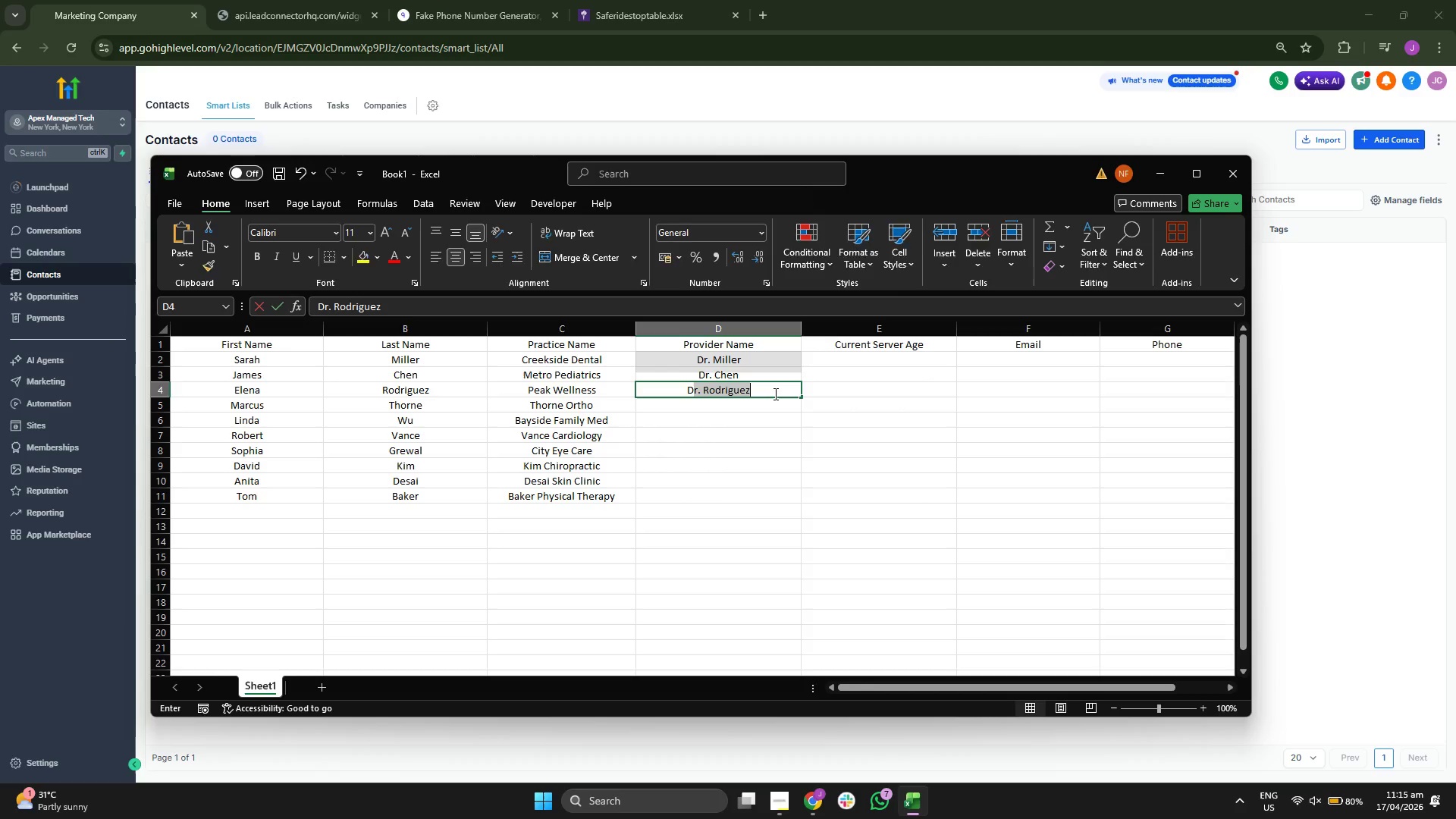 
key(CapsLock)
 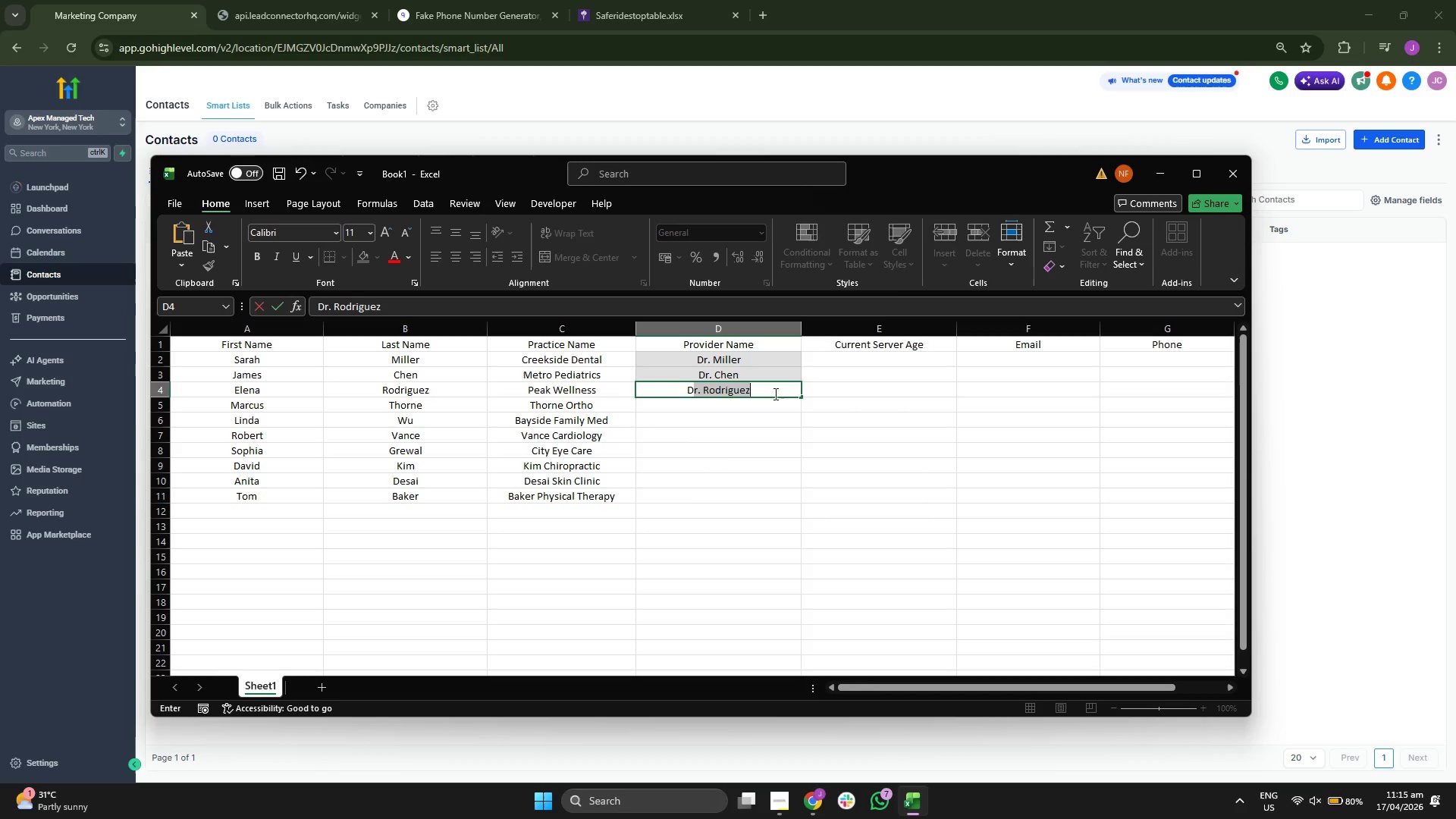 
key(R)
 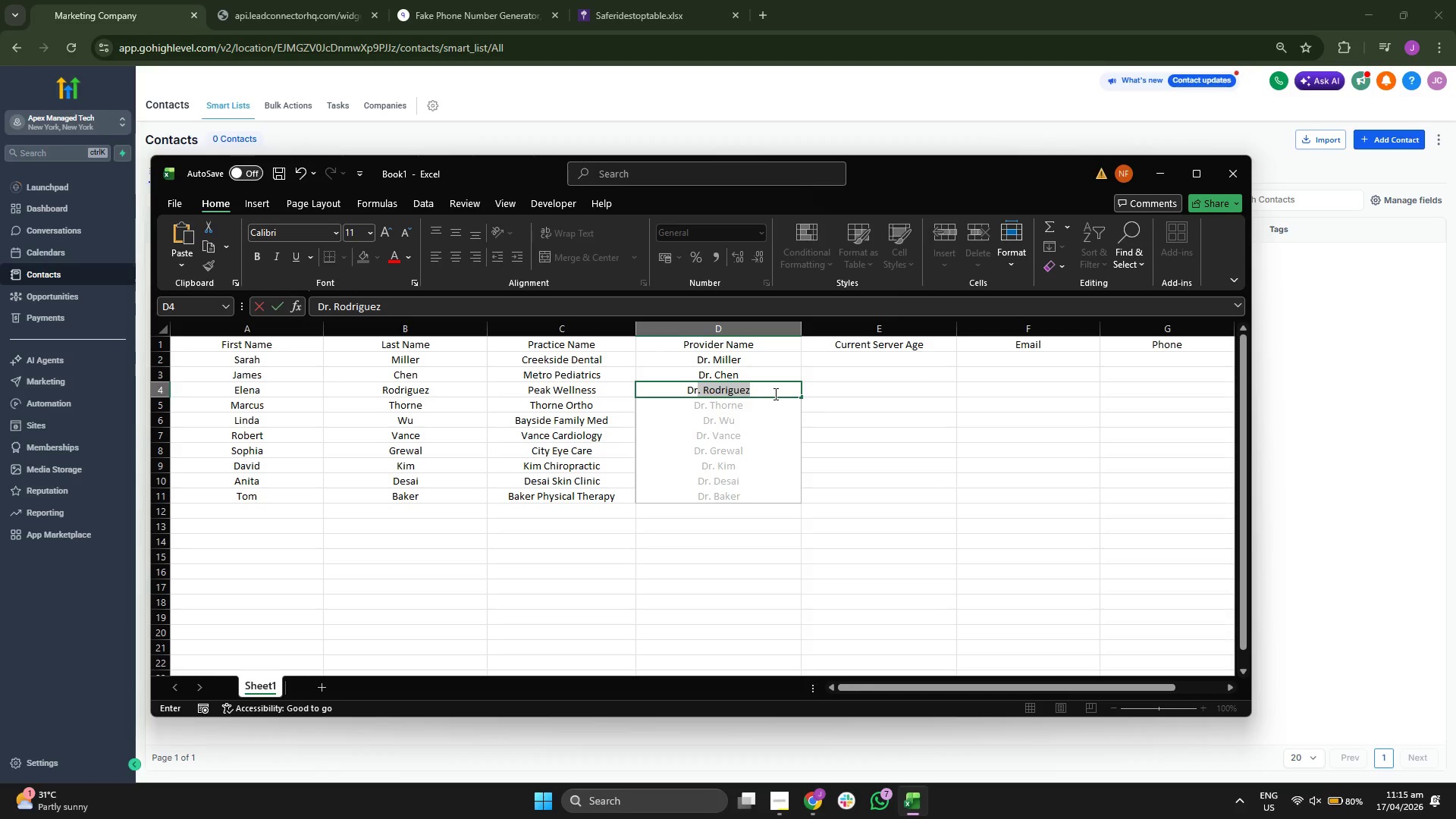 
type(. Rodriguez)
 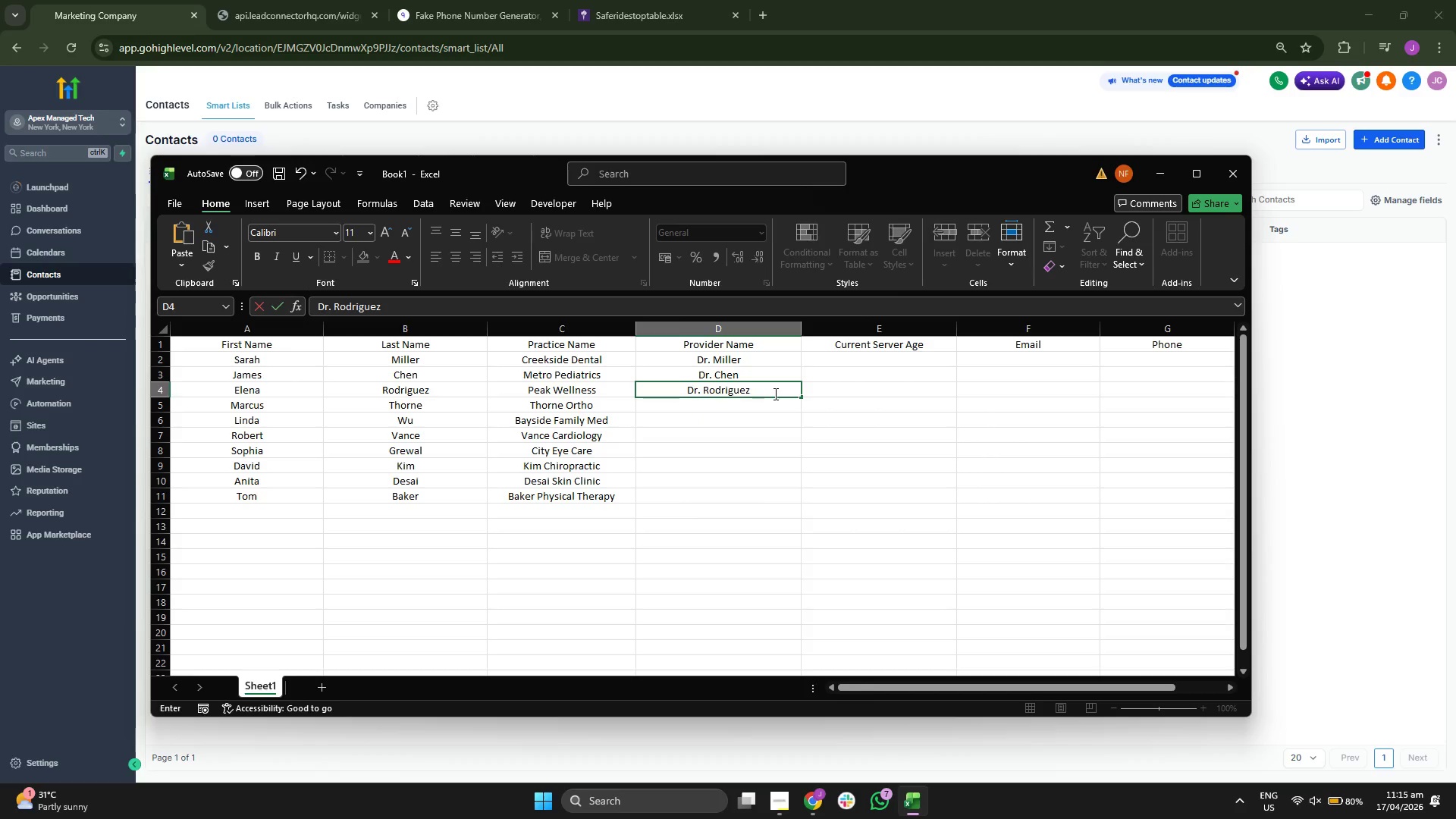 
key(Enter)
 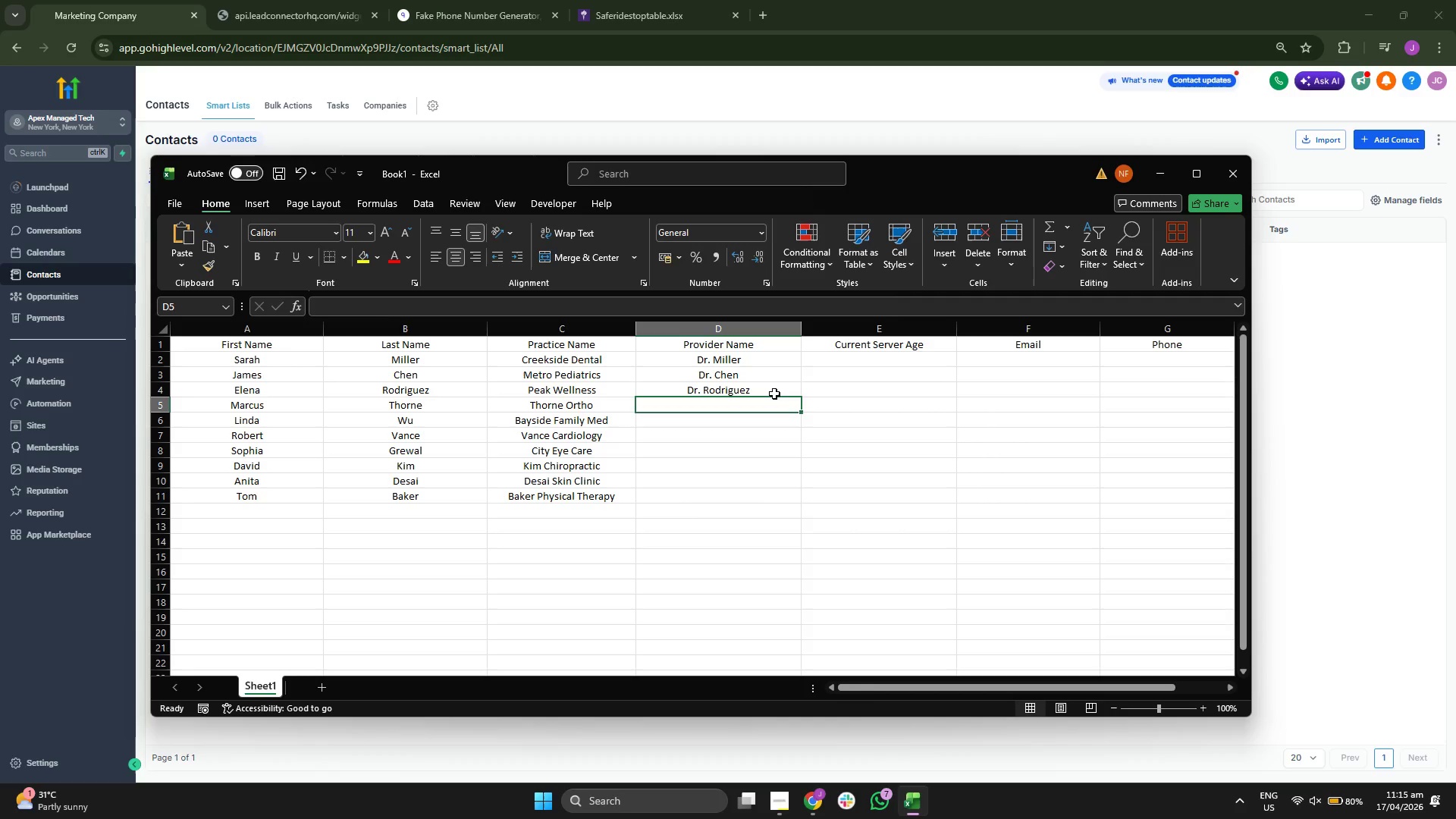 
type(Dr. Thorne)
 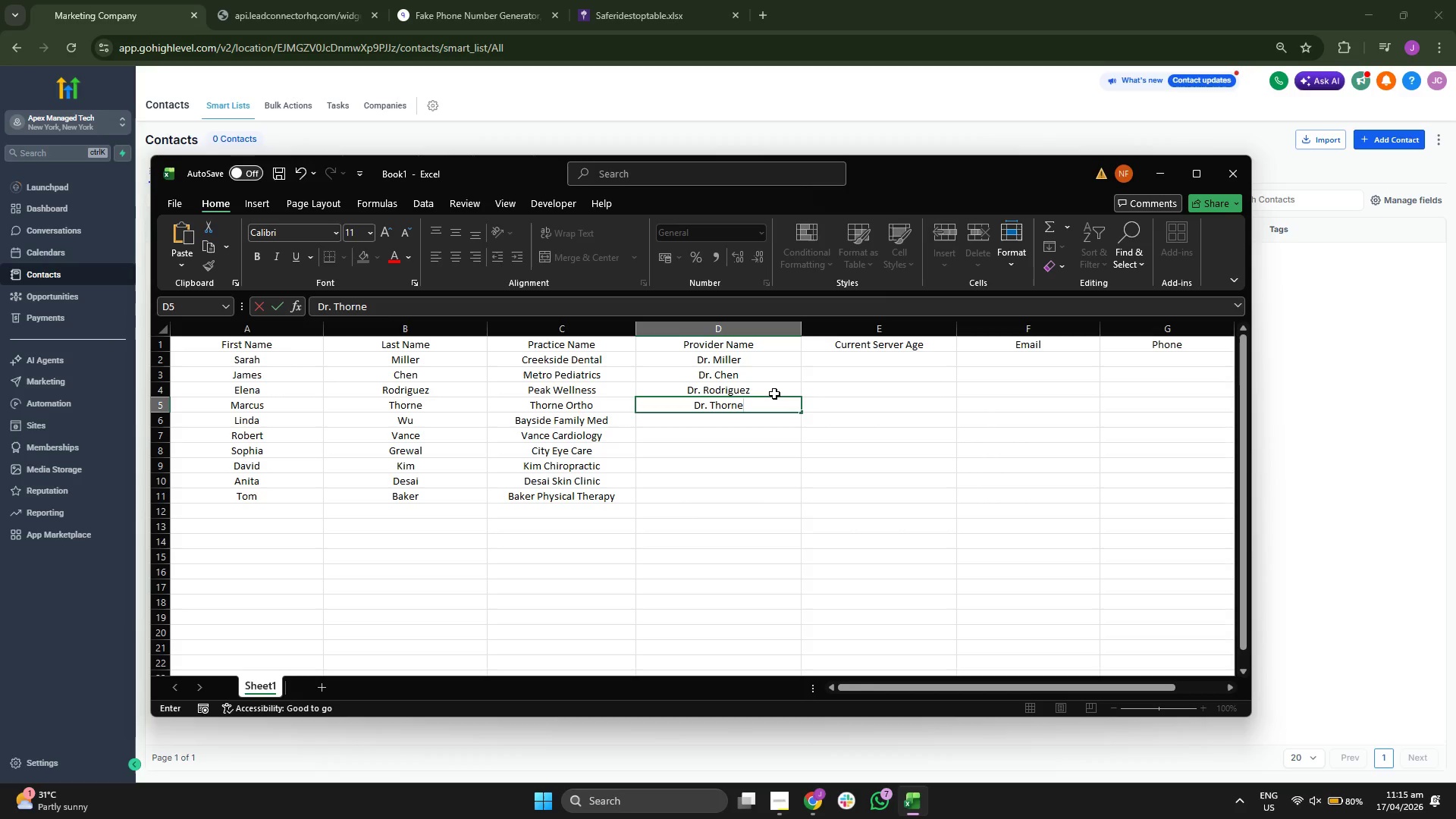 
key(Enter)
 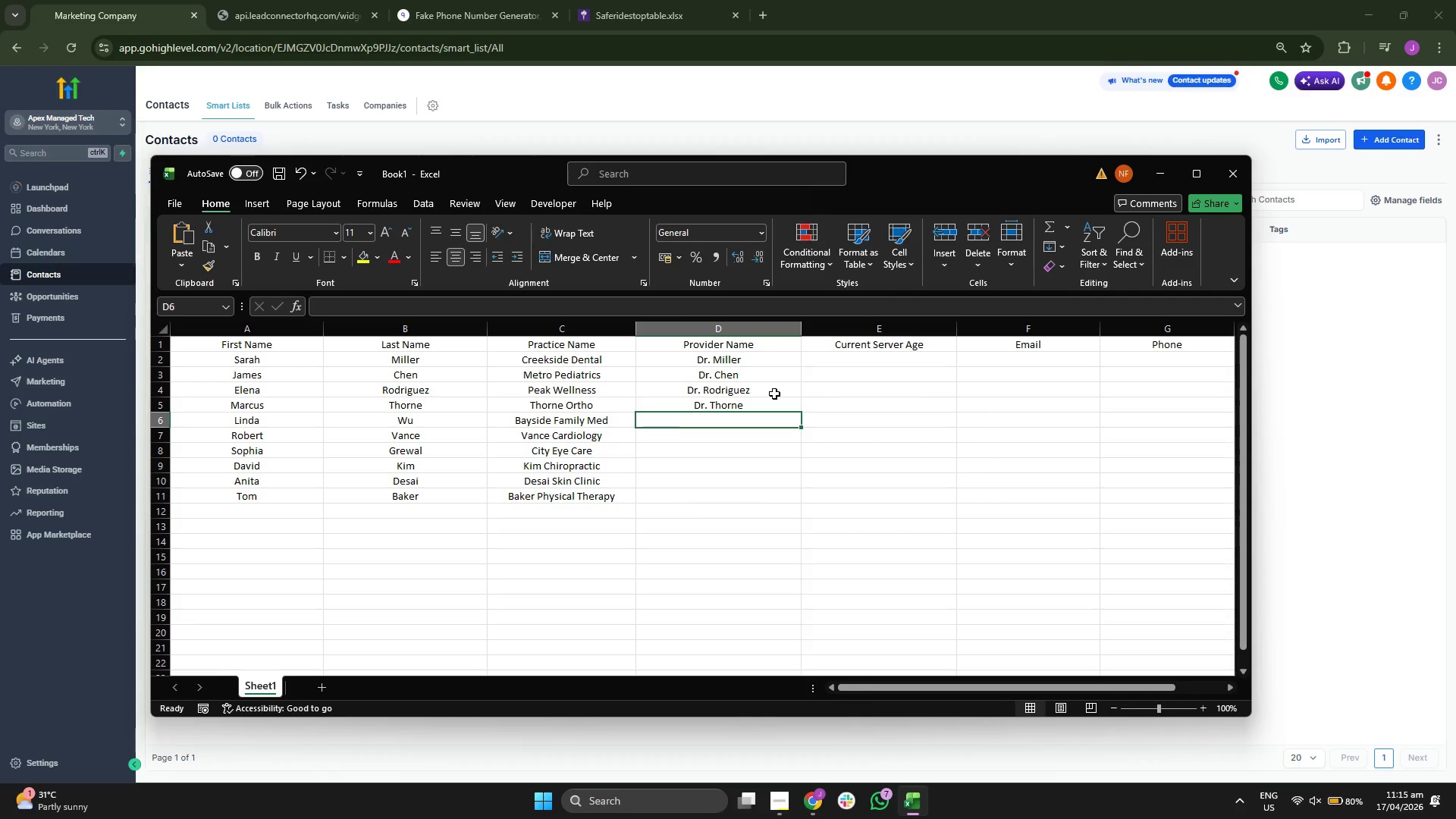 
type(Dre)
key(Backspace)
key(Backspace)
type(r. Wu)
 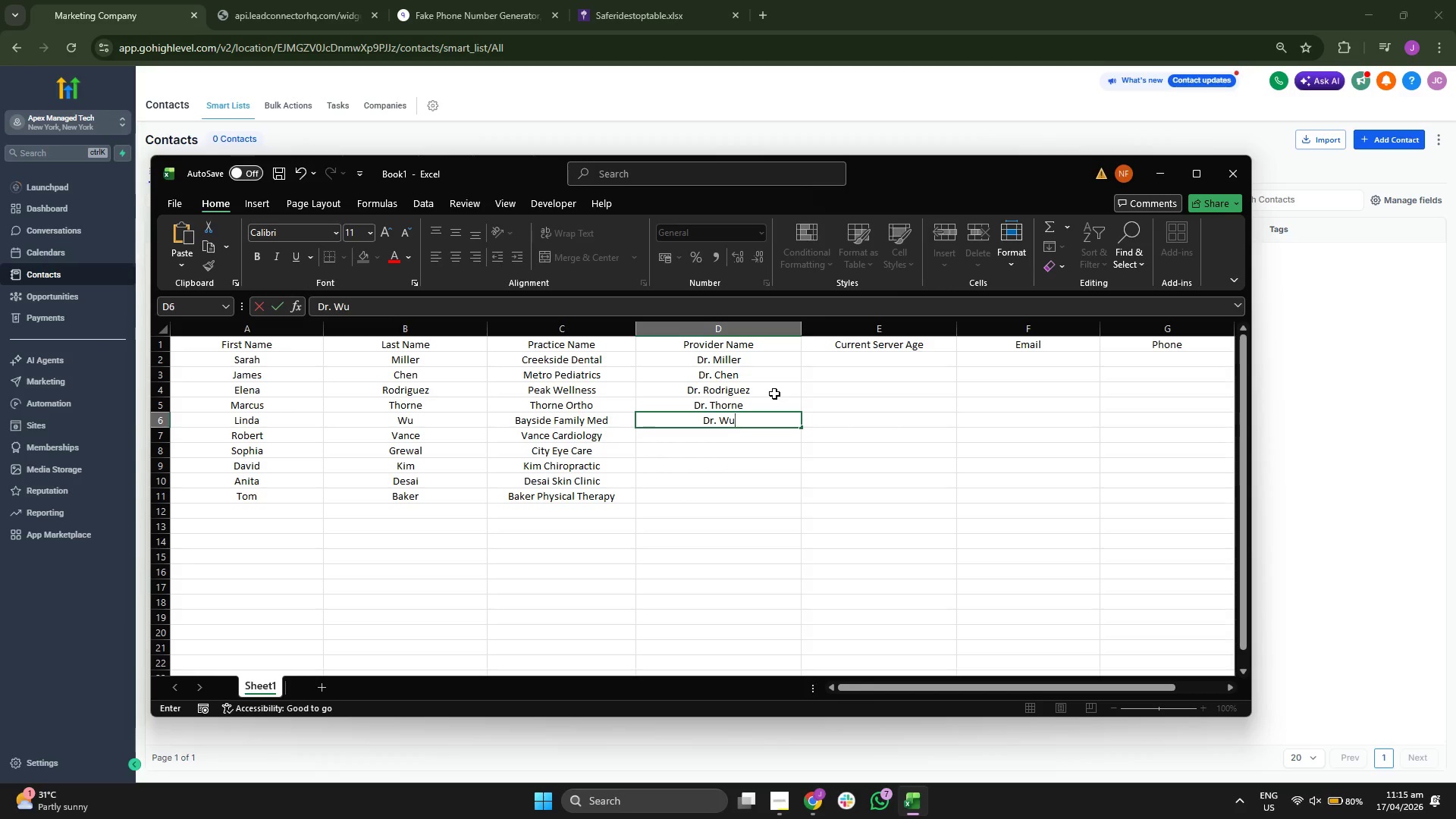 
key(Enter)
 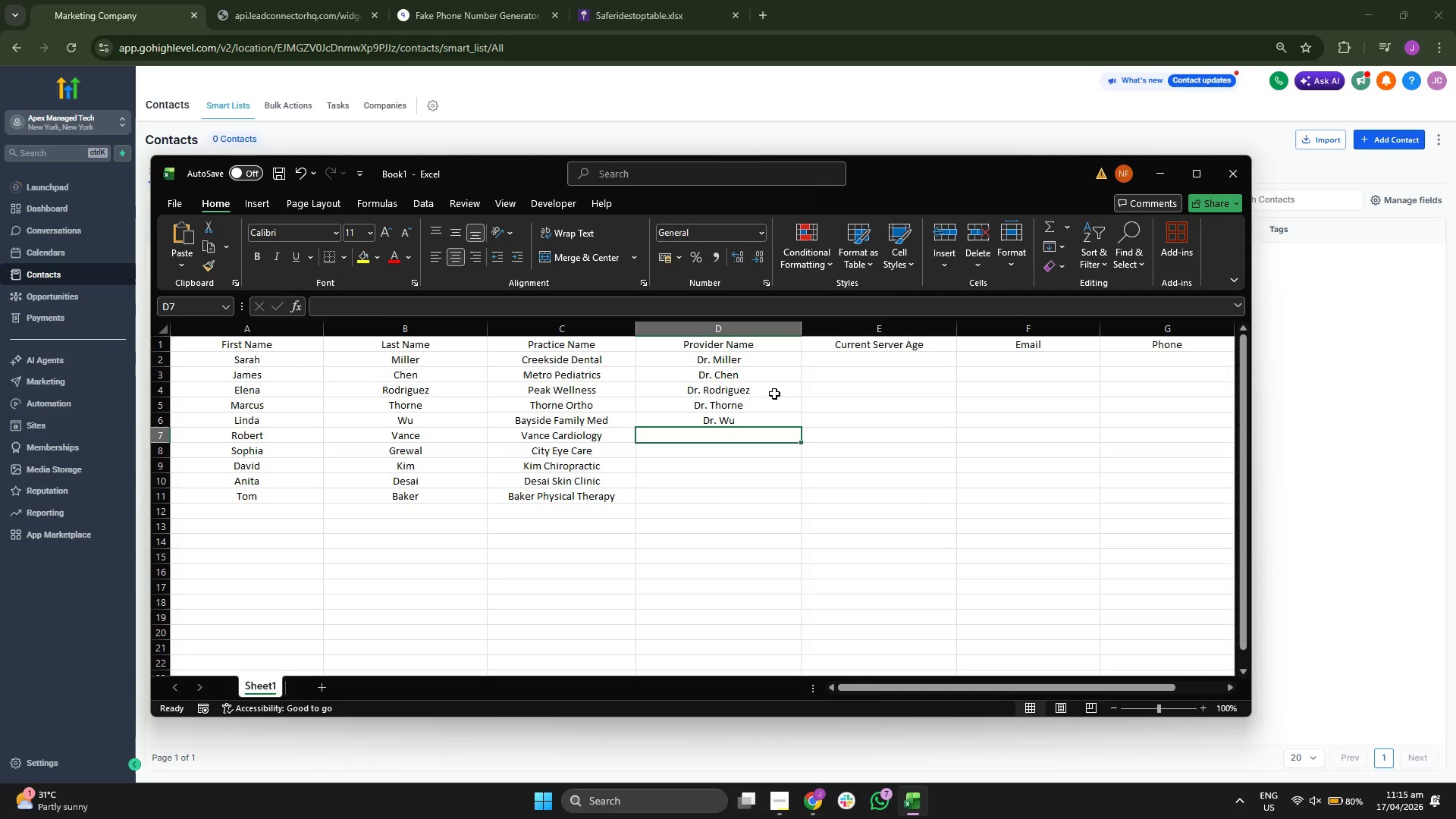 
type(Fer)
key(Backspace)
key(Backspace)
type(D)
key(Backspace)
key(Backspace)
type(d)
key(Backspace)
type(Dr. Vance)
 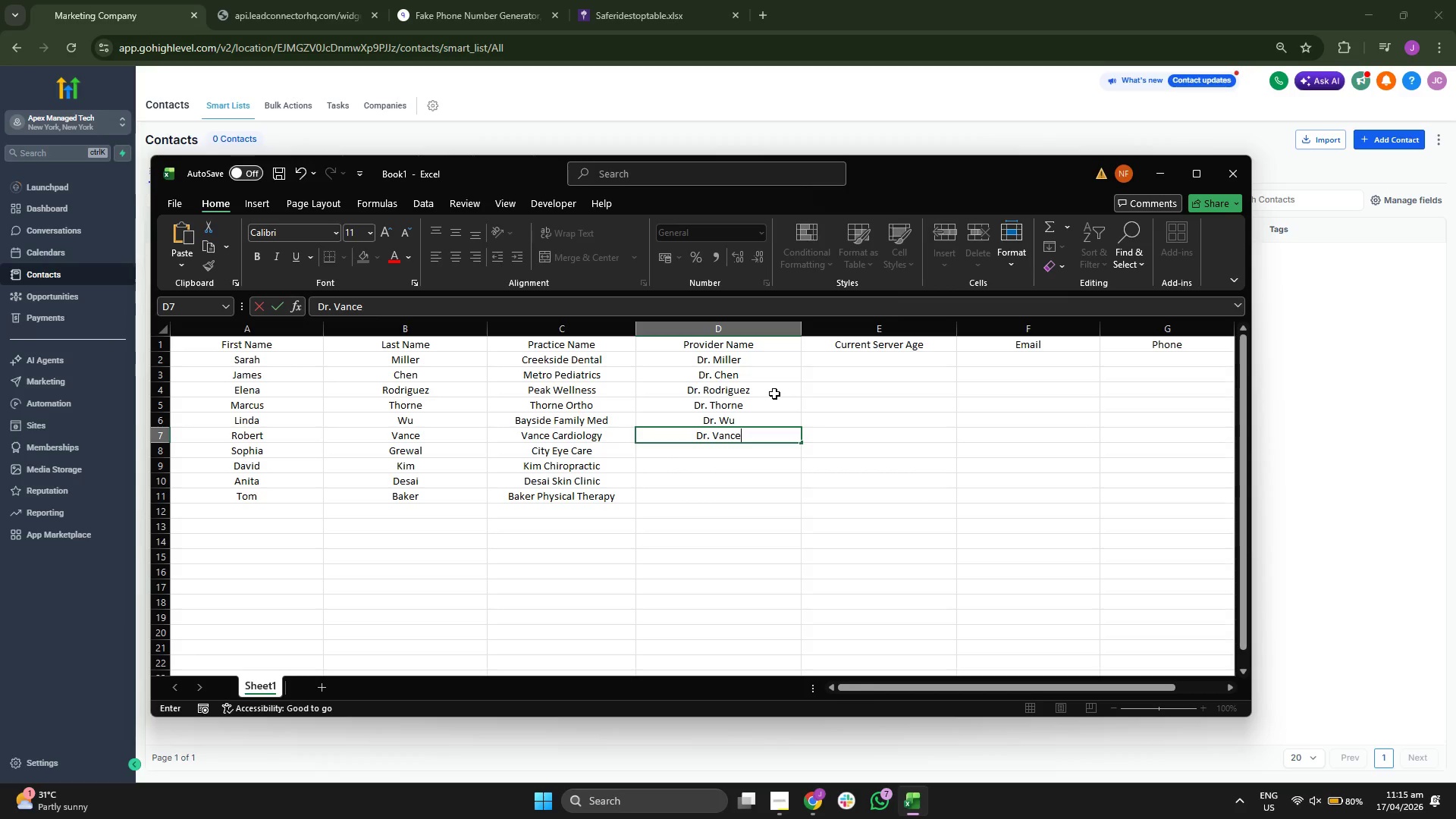 
key(Enter)
 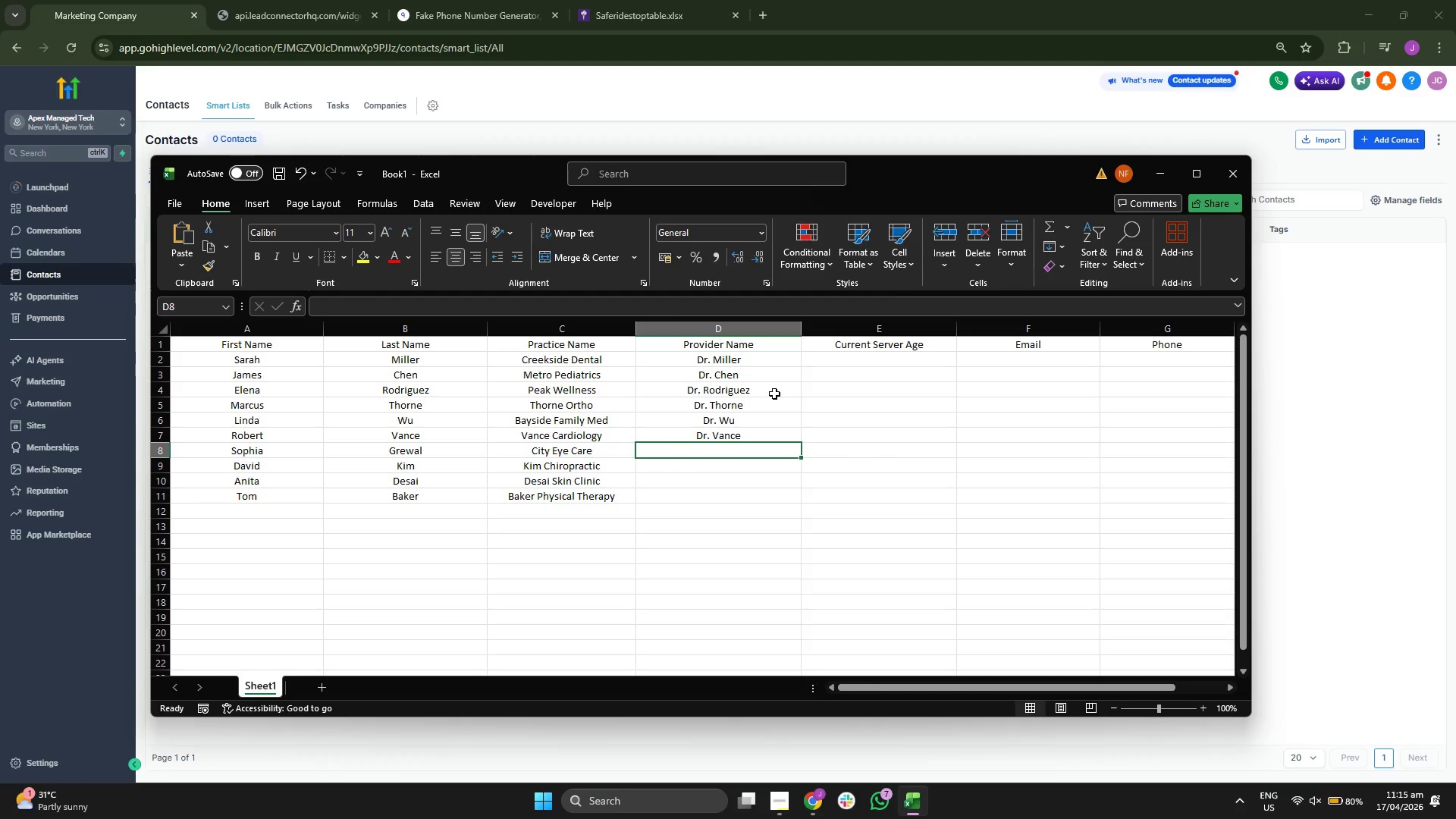 
type(Dr/)
key(Backspace)
type(. Grewal)
 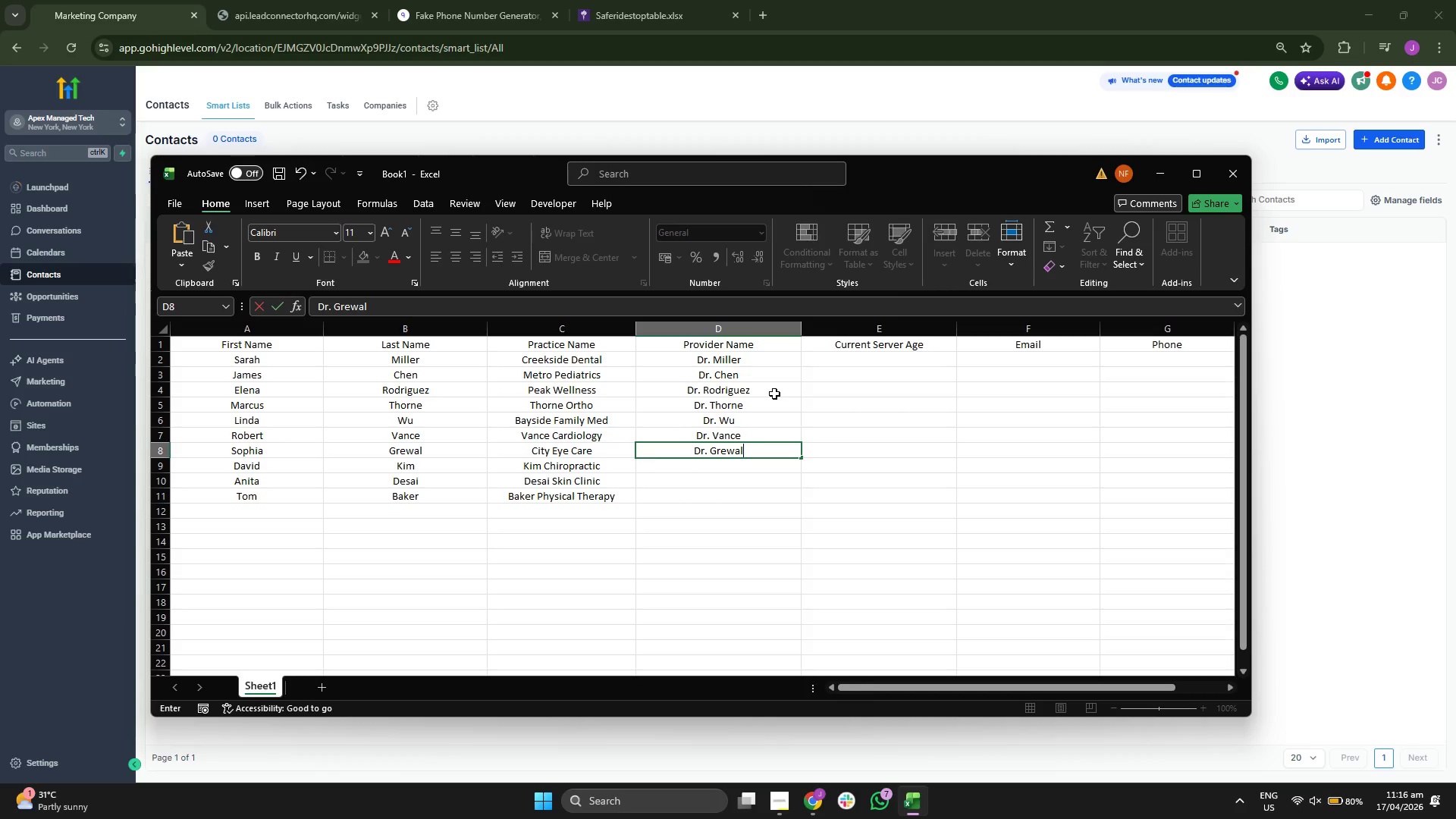 
key(Enter)
 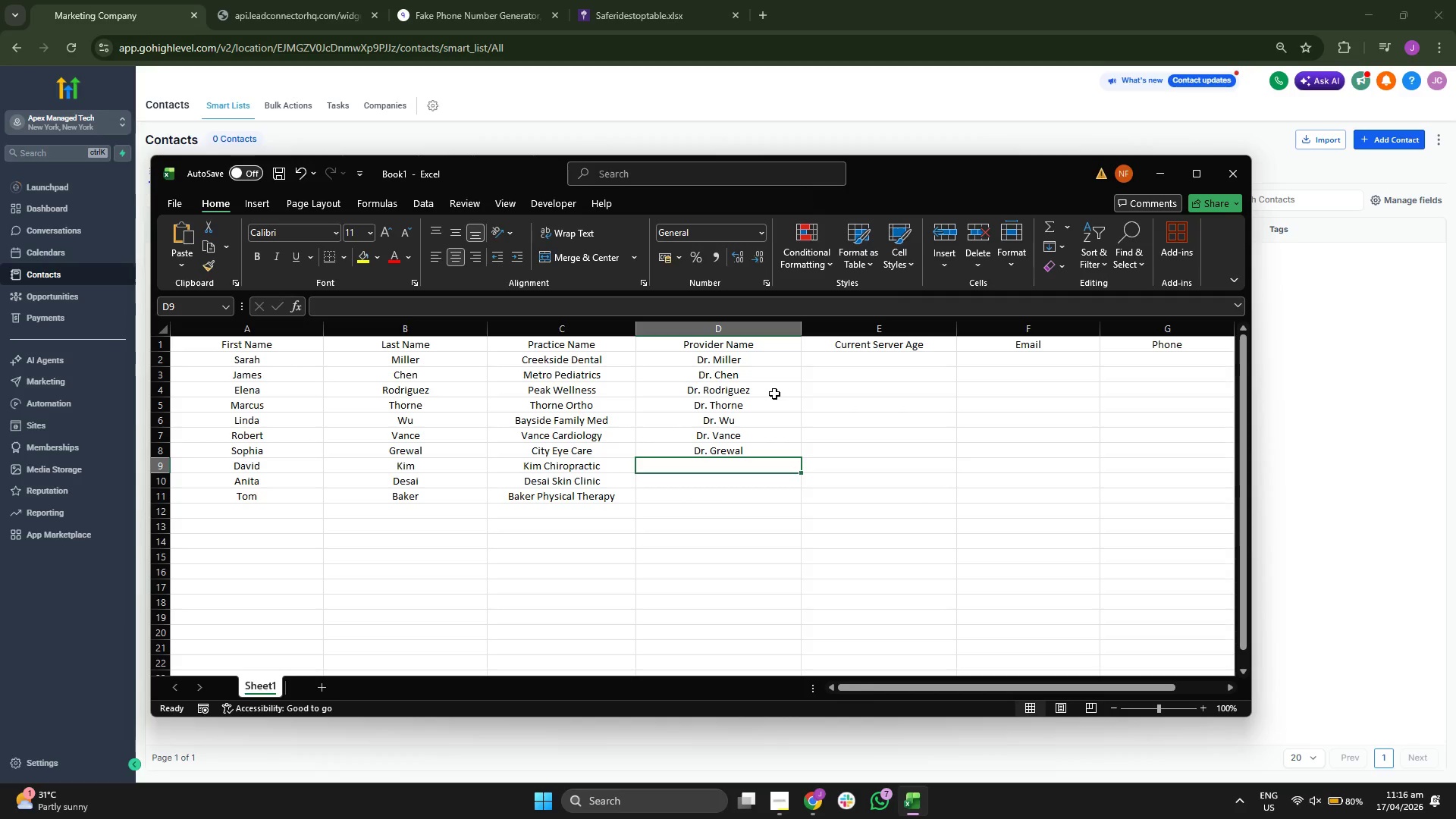 
type(Dr. Kim)
 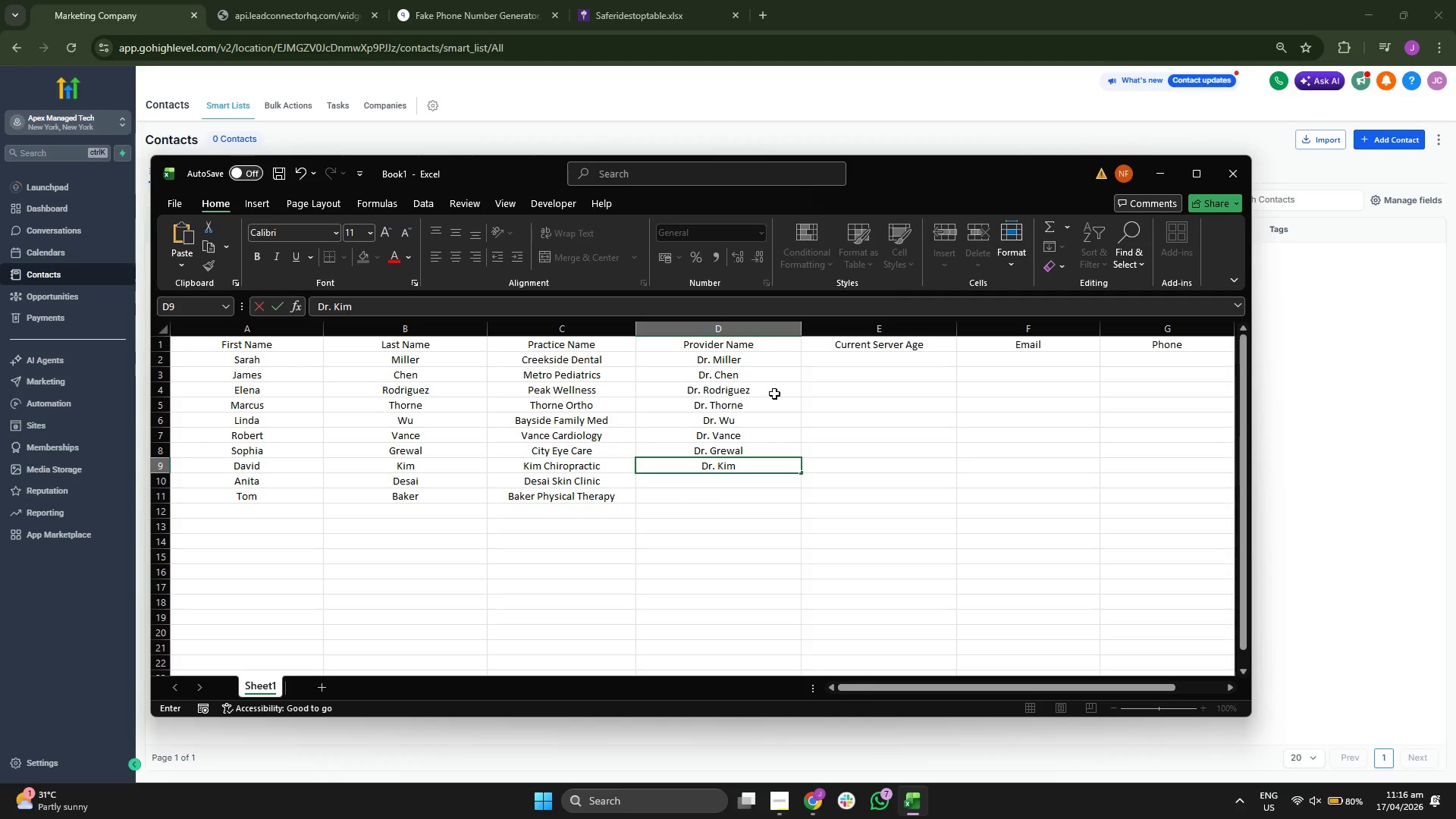 
key(Enter)
 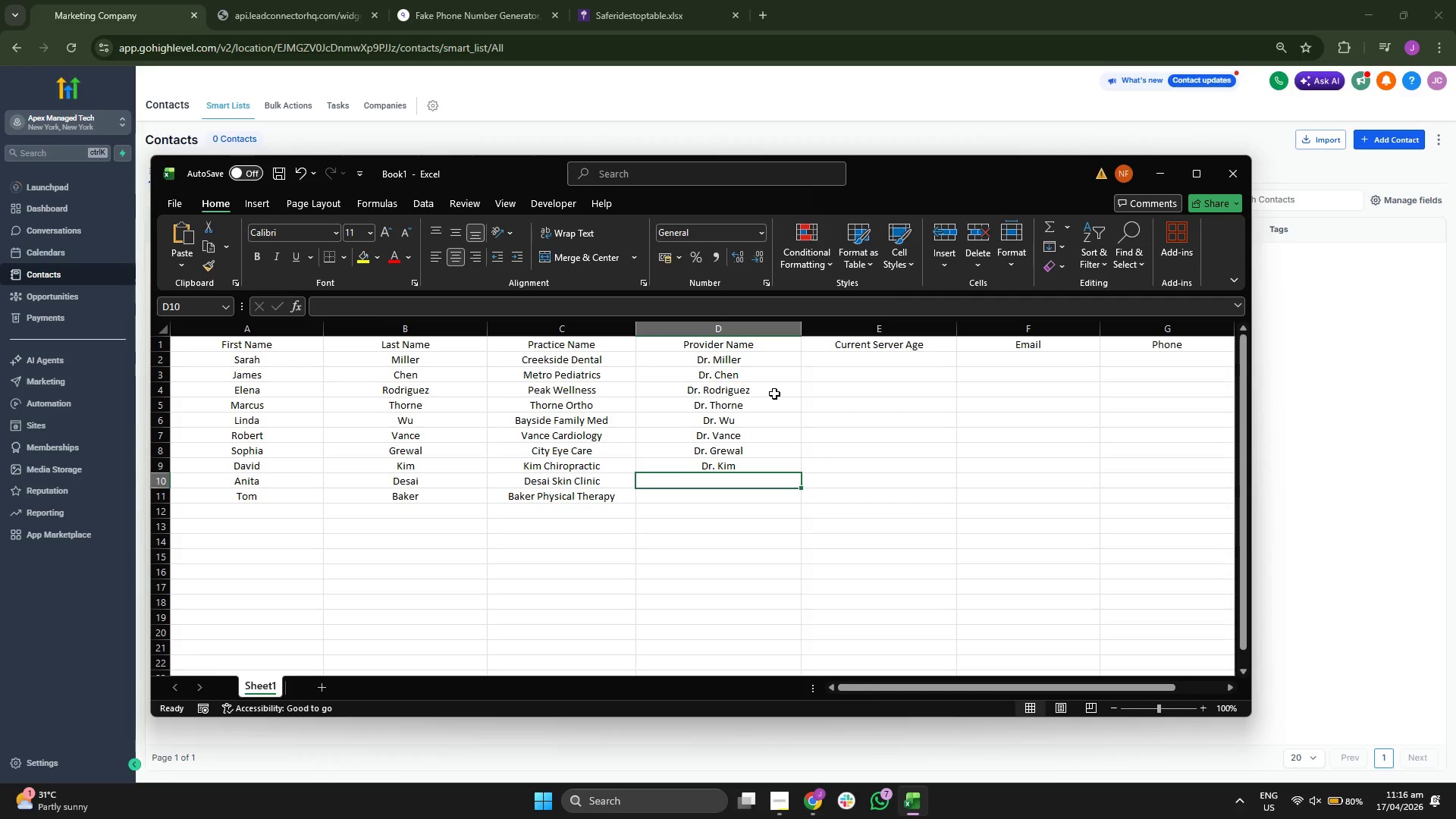 
type(DR)
key(Backspace)
type(r. Desai)
 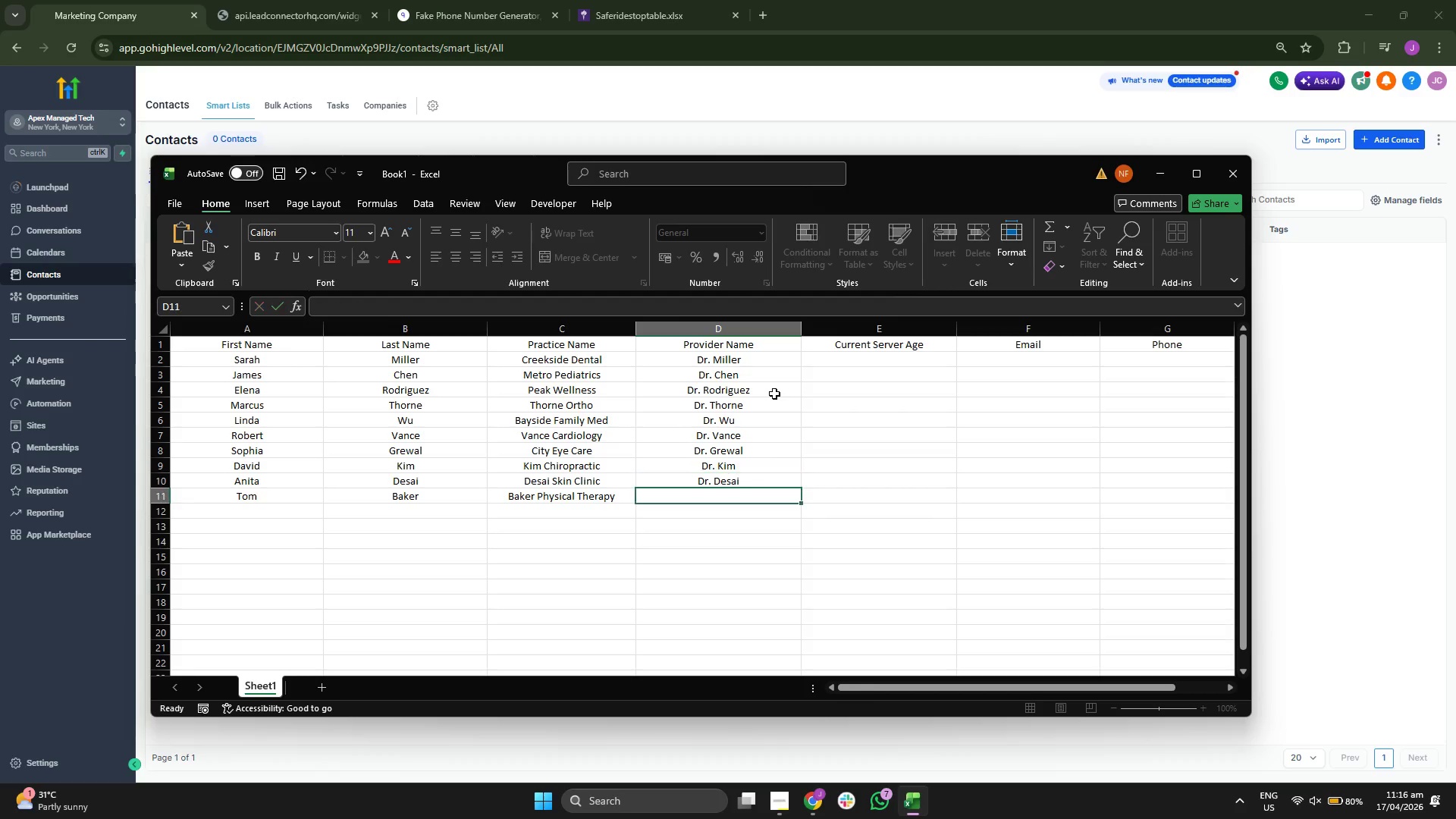 
key(Enter)
 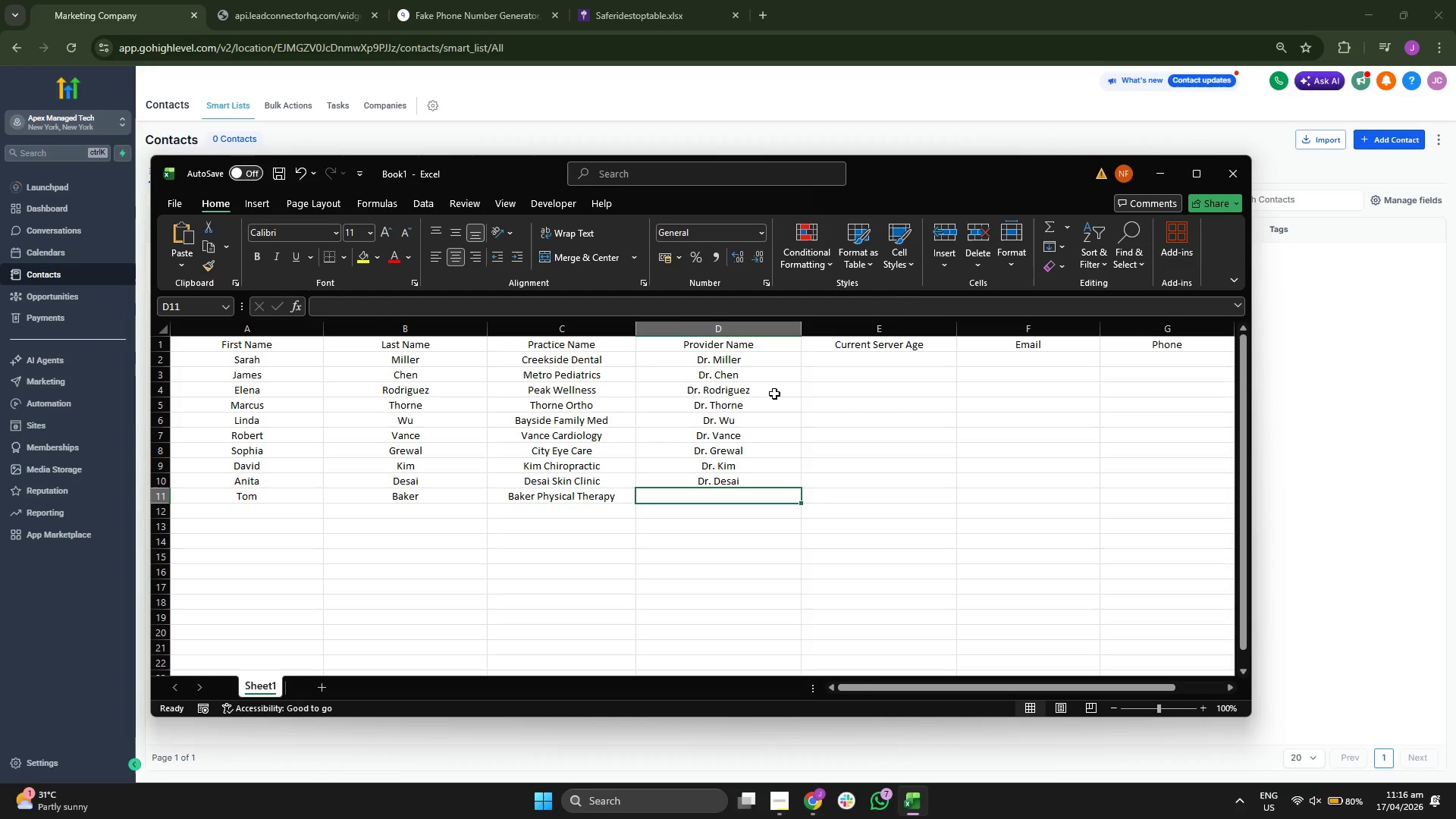 
type(Der.)
key(Backspace)
key(Backspace)
key(Backspace)
type(r. BAKER)
key(Backspace)
key(Backspace)
key(Backspace)
key(Backspace)
type(aker)
 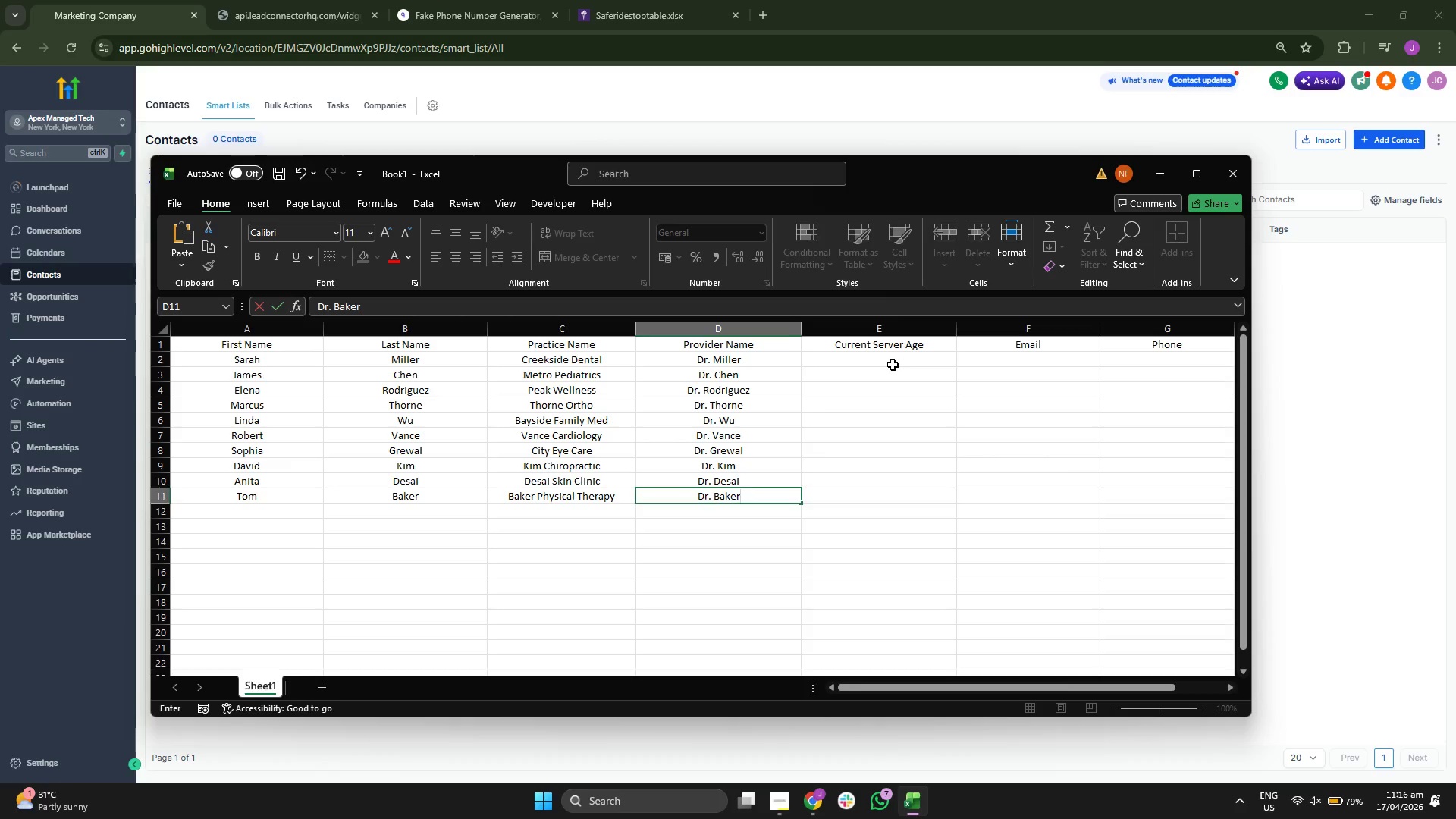 
double_click([893, 483])
 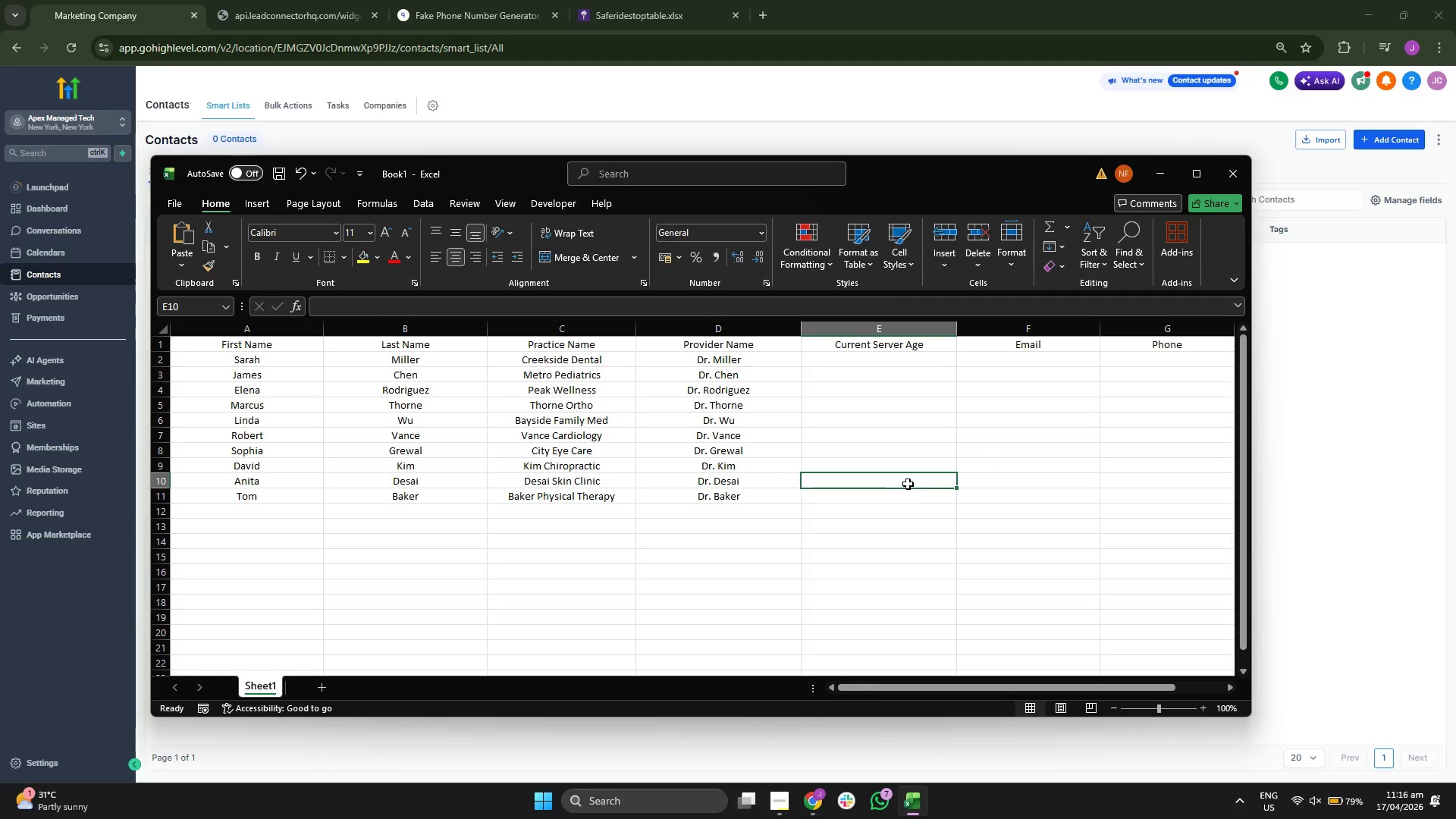 
left_click([901, 363])
 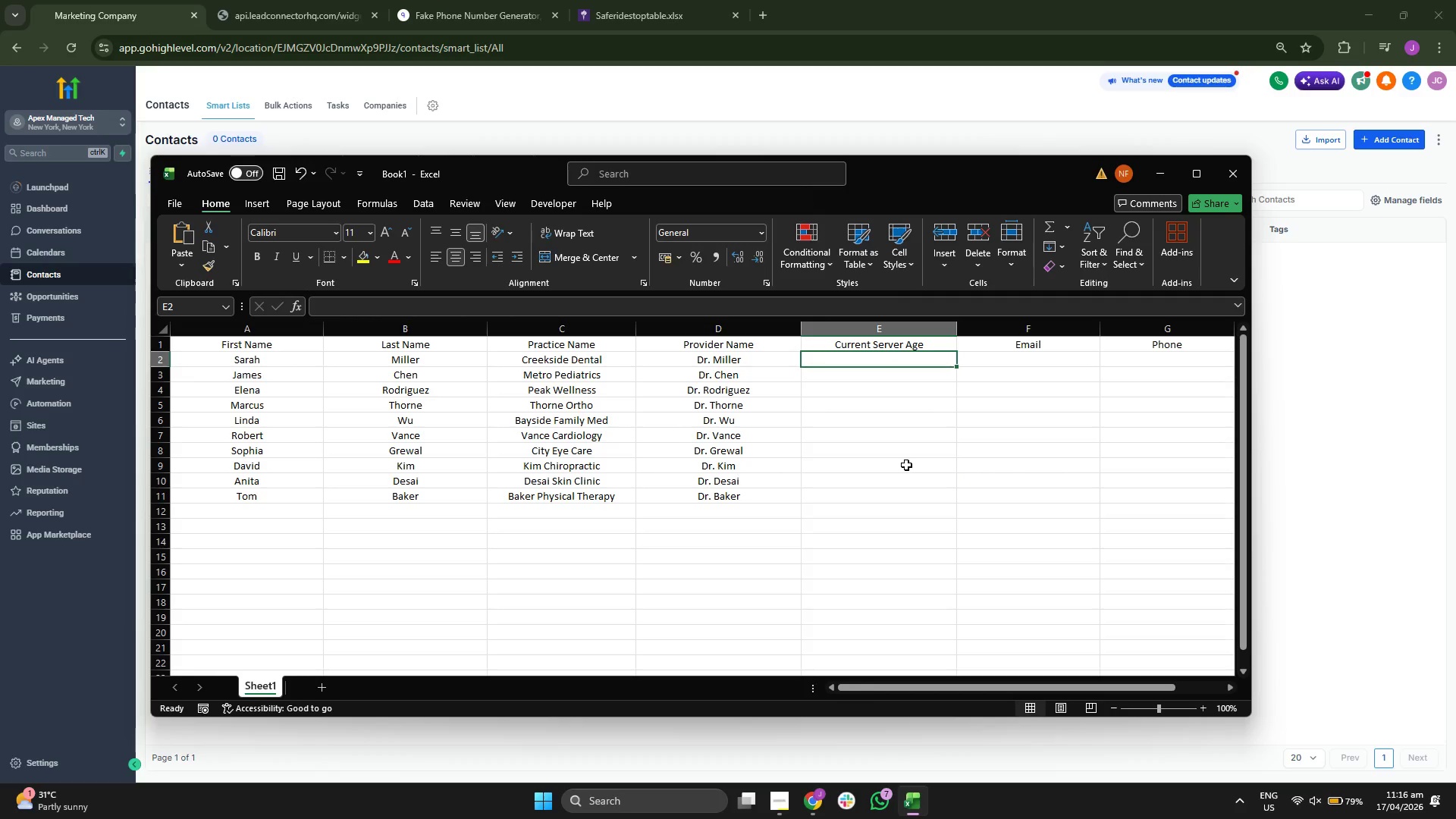 
type(4 years)
 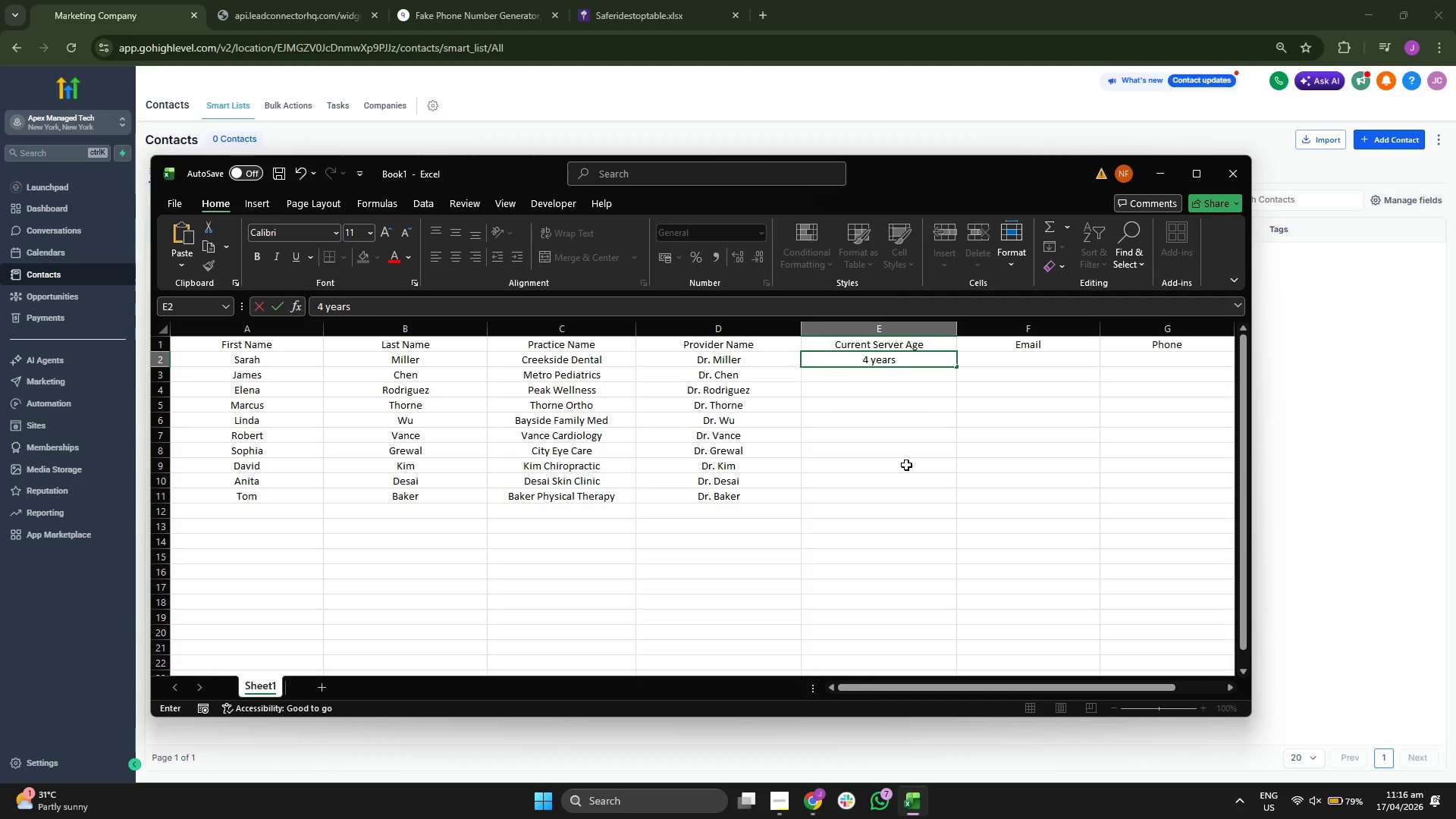 
key(Enter)
 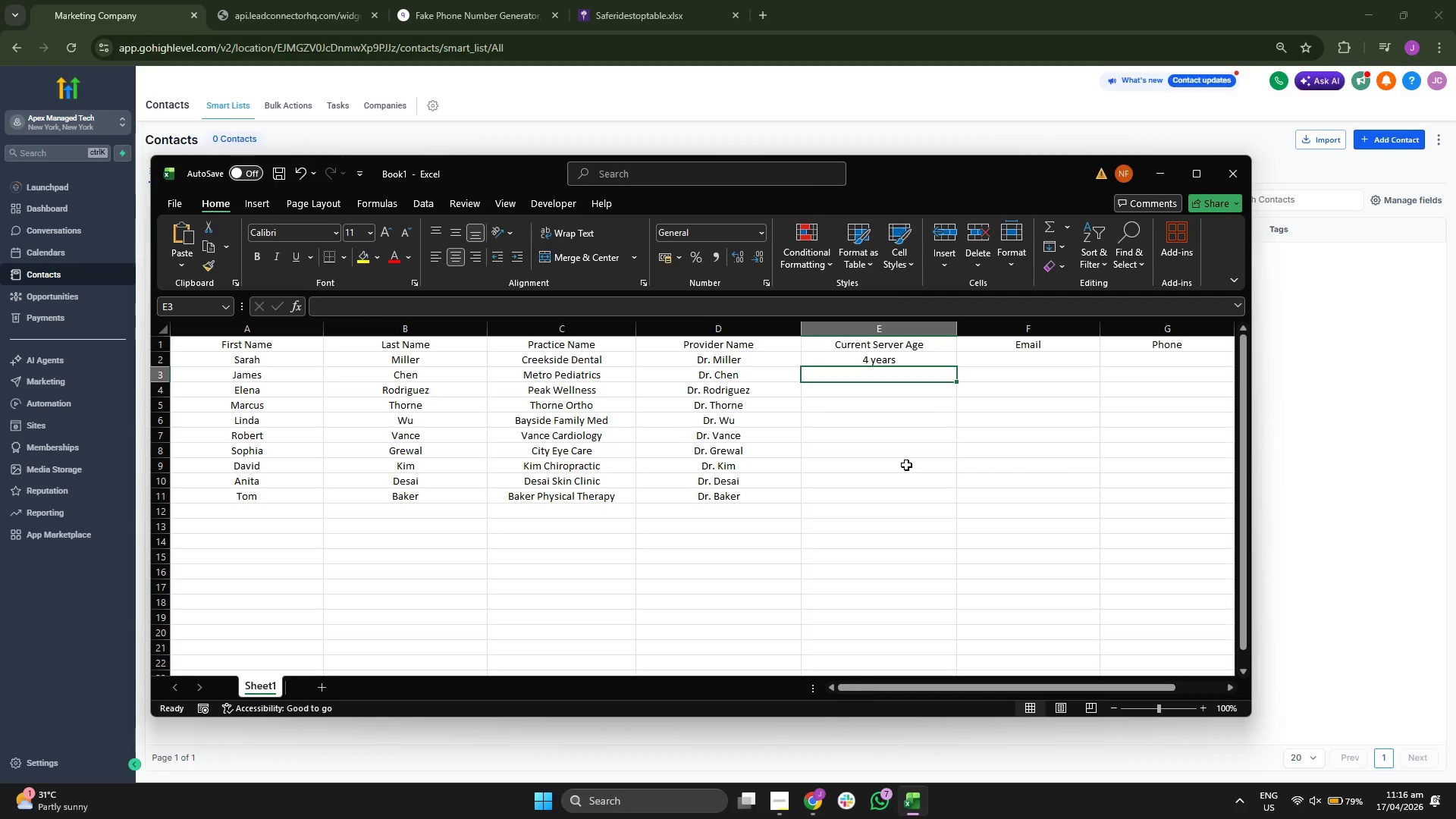 
type(6 years)
 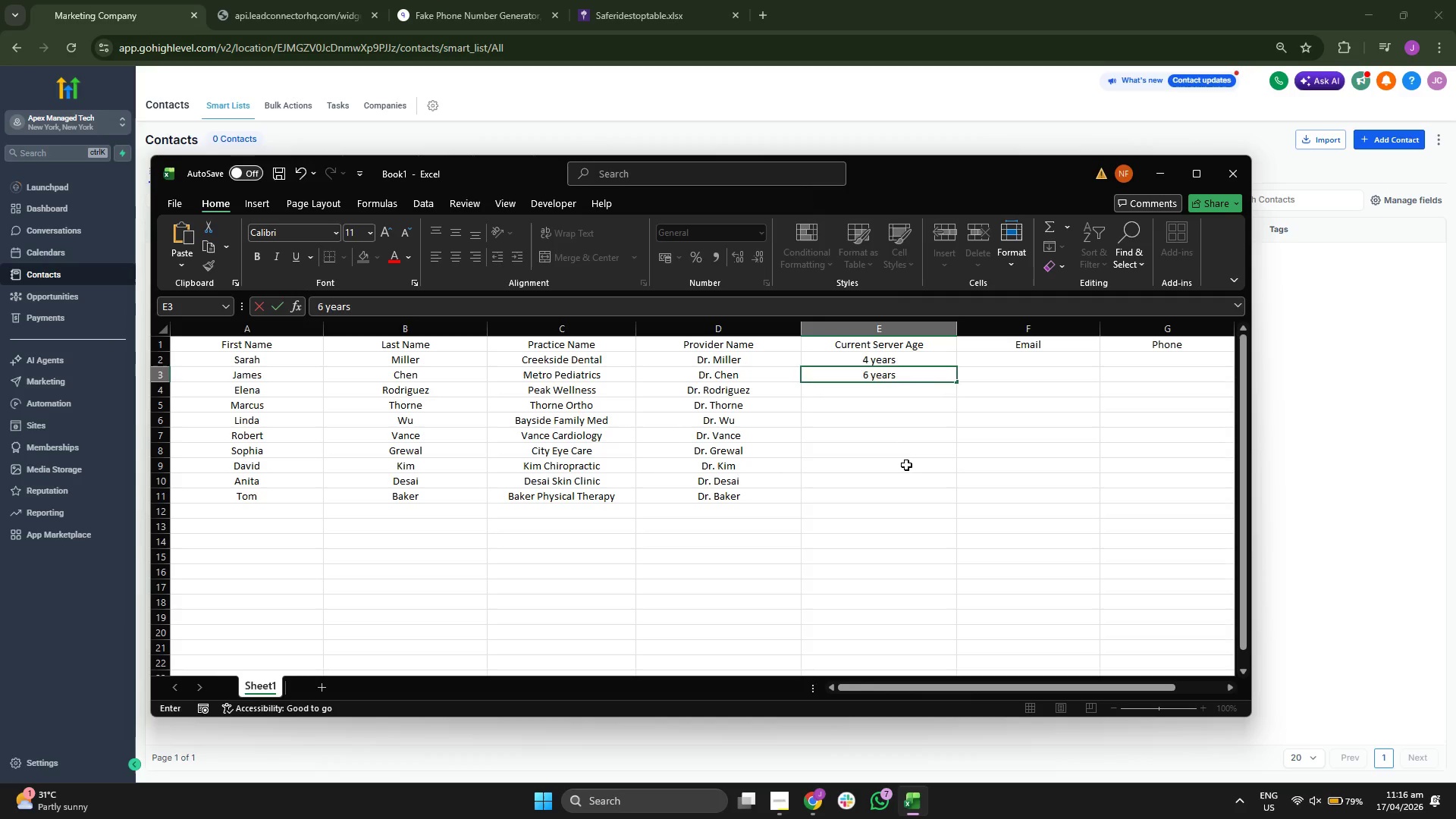 
key(Enter)
 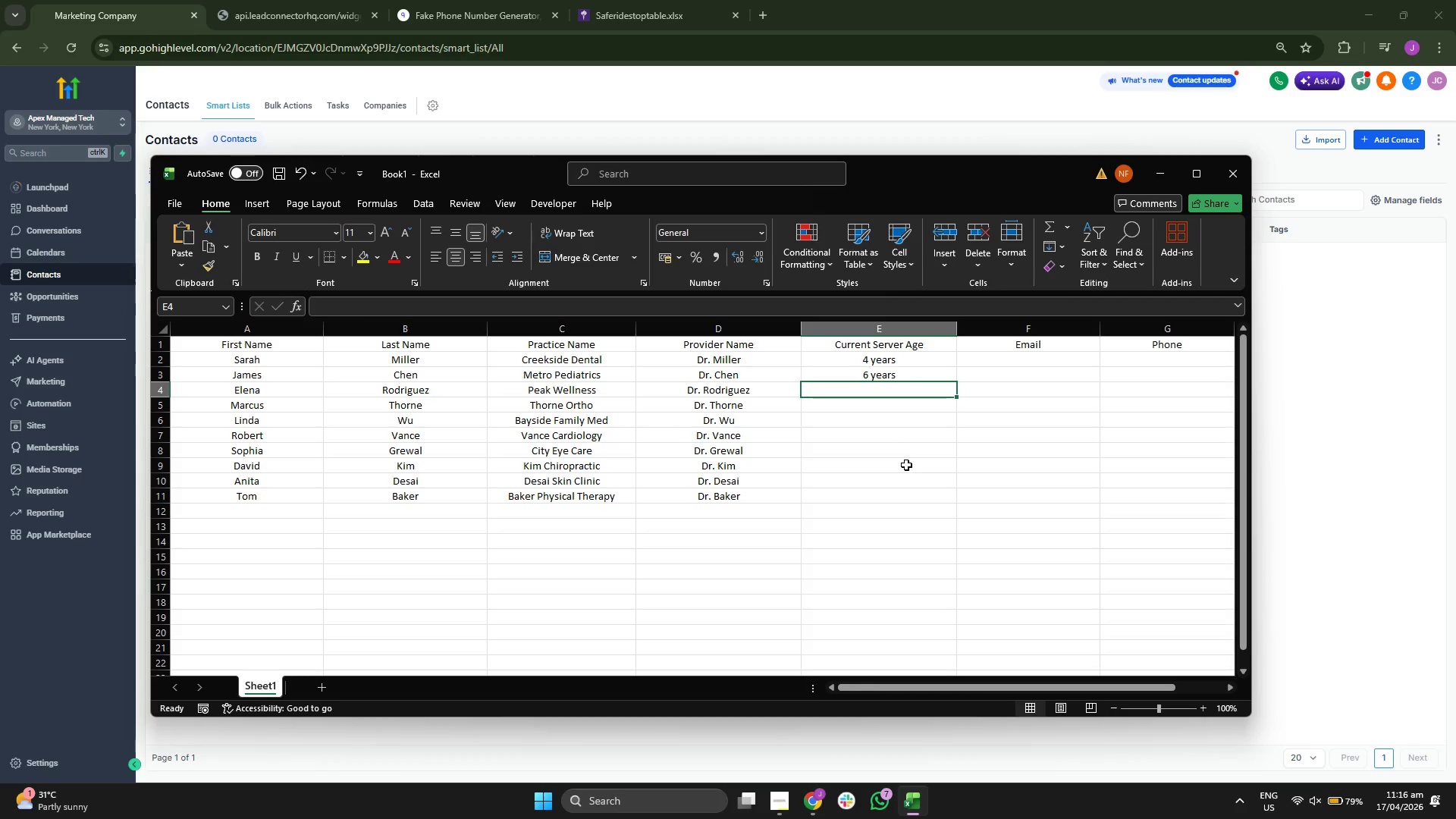 
type(2 years)
 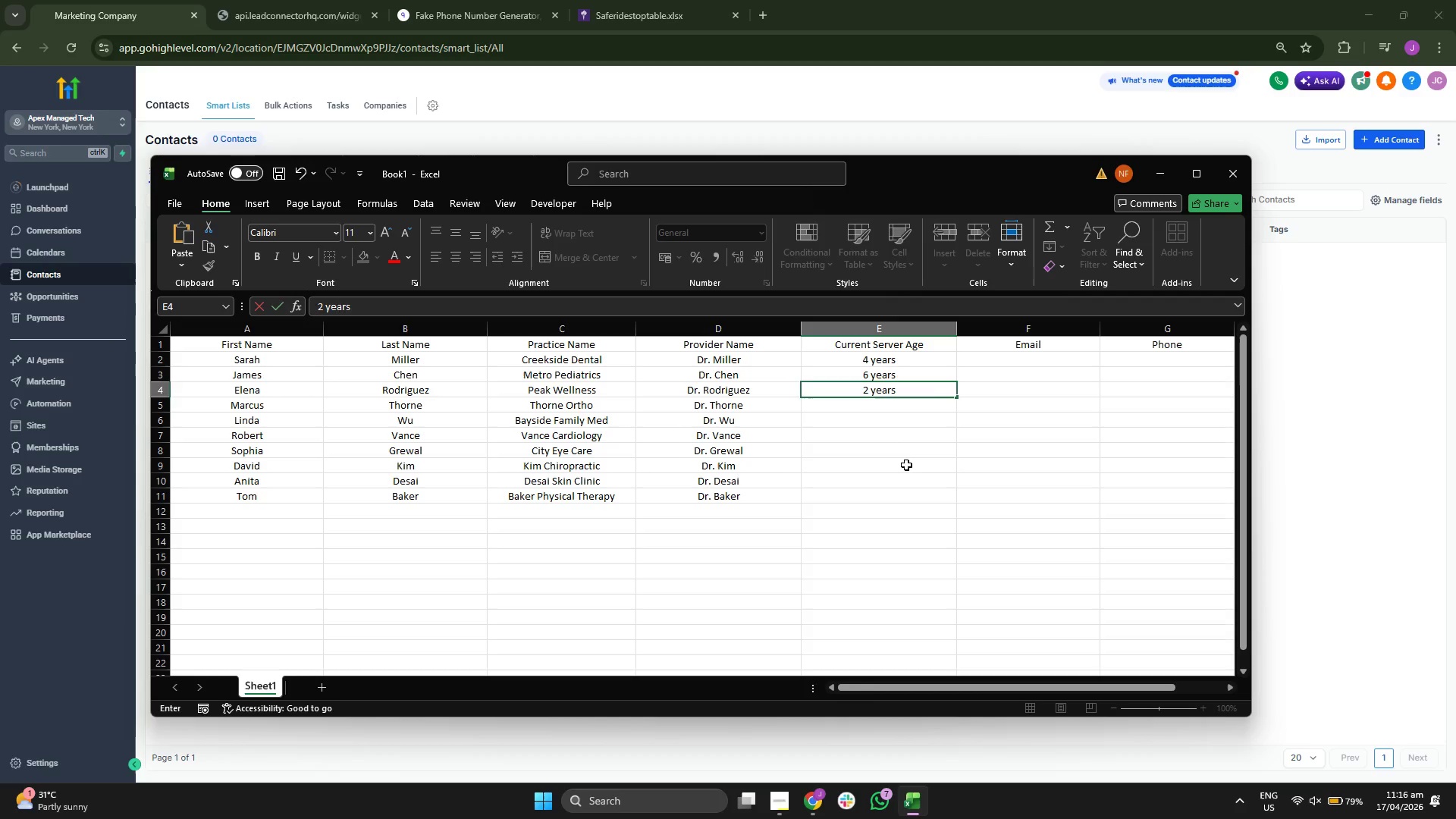 
key(Enter)
 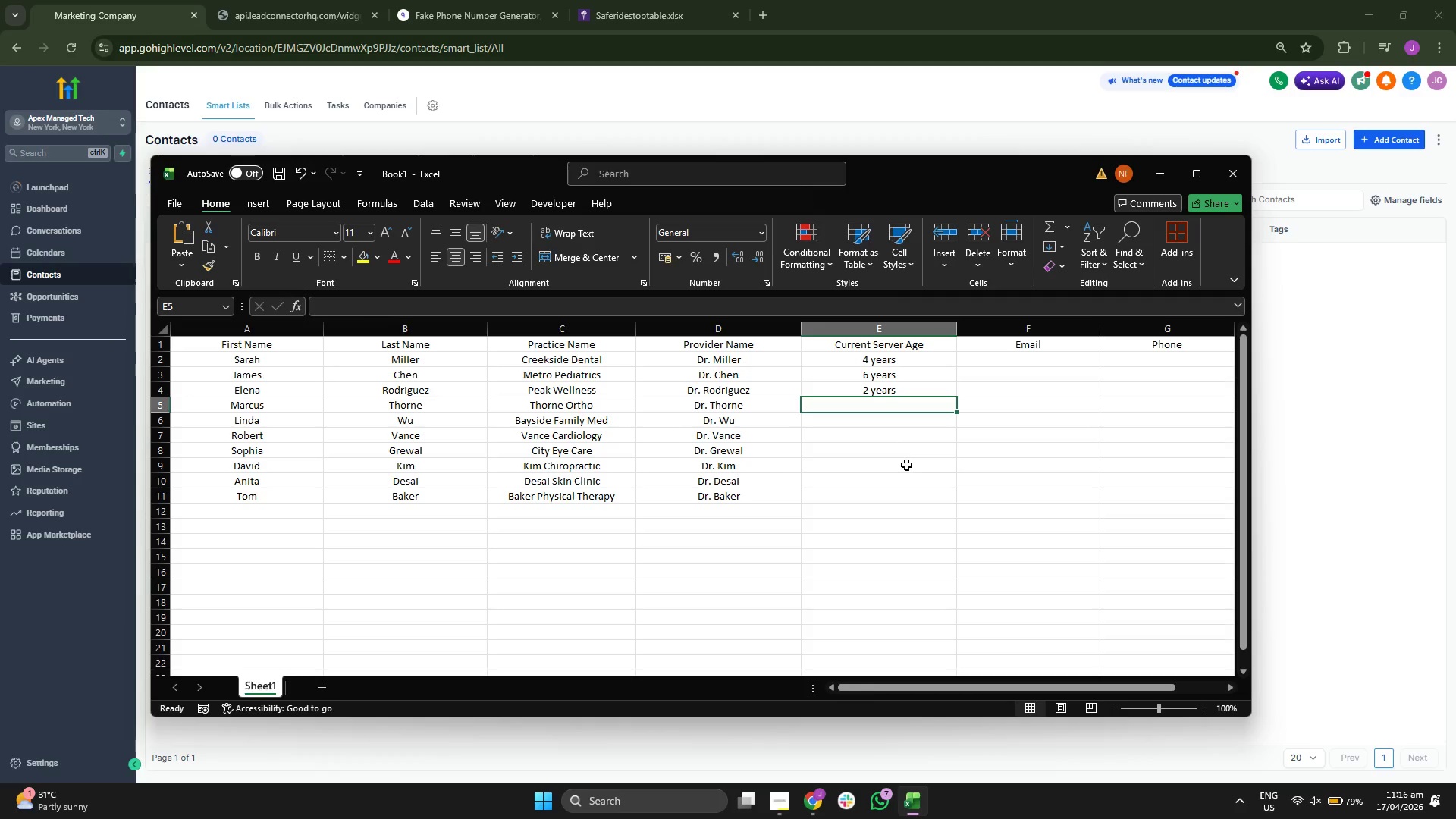 
type(6)
key(Backspace)
type(5 years)
 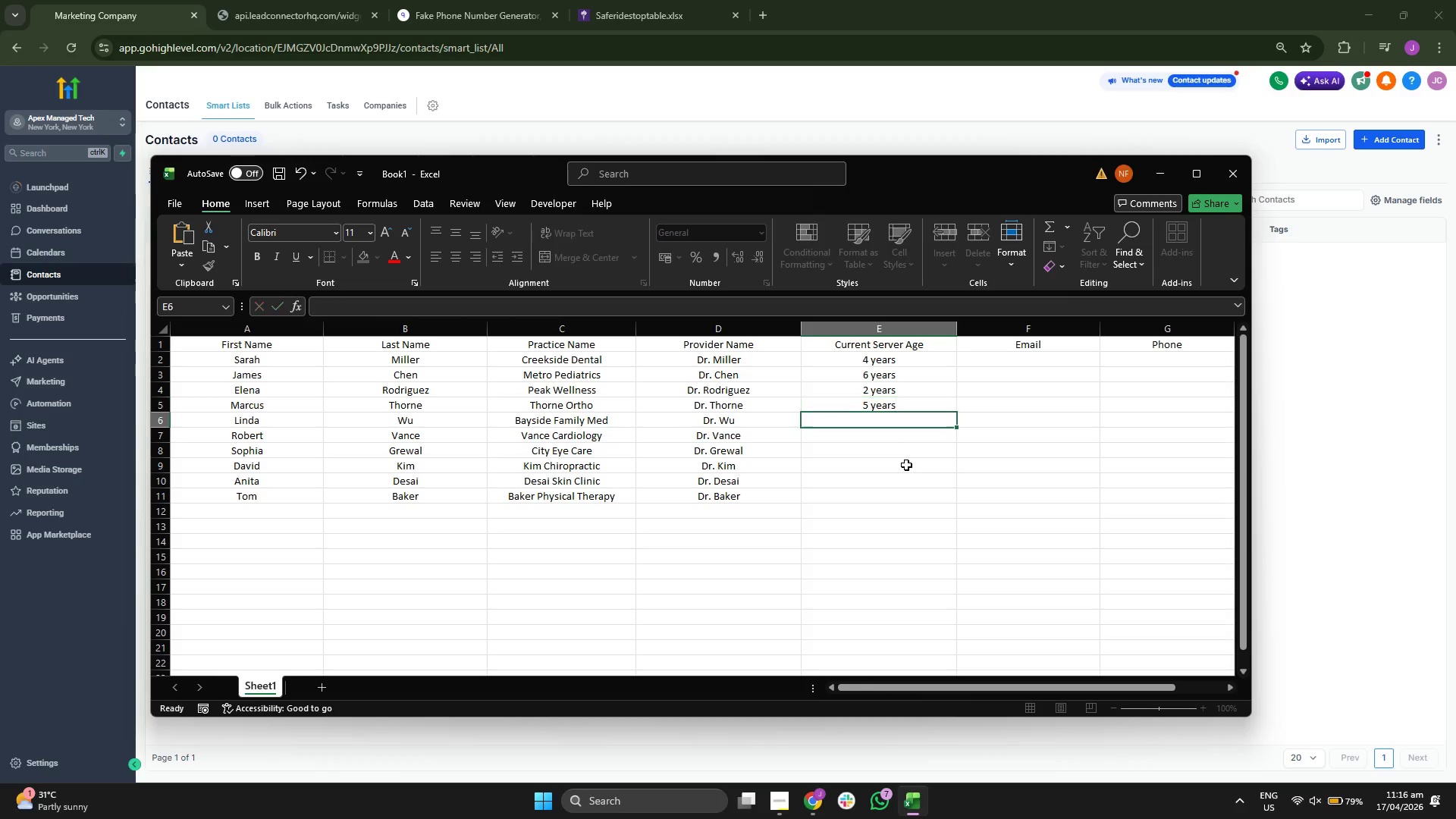 
key(Enter)
 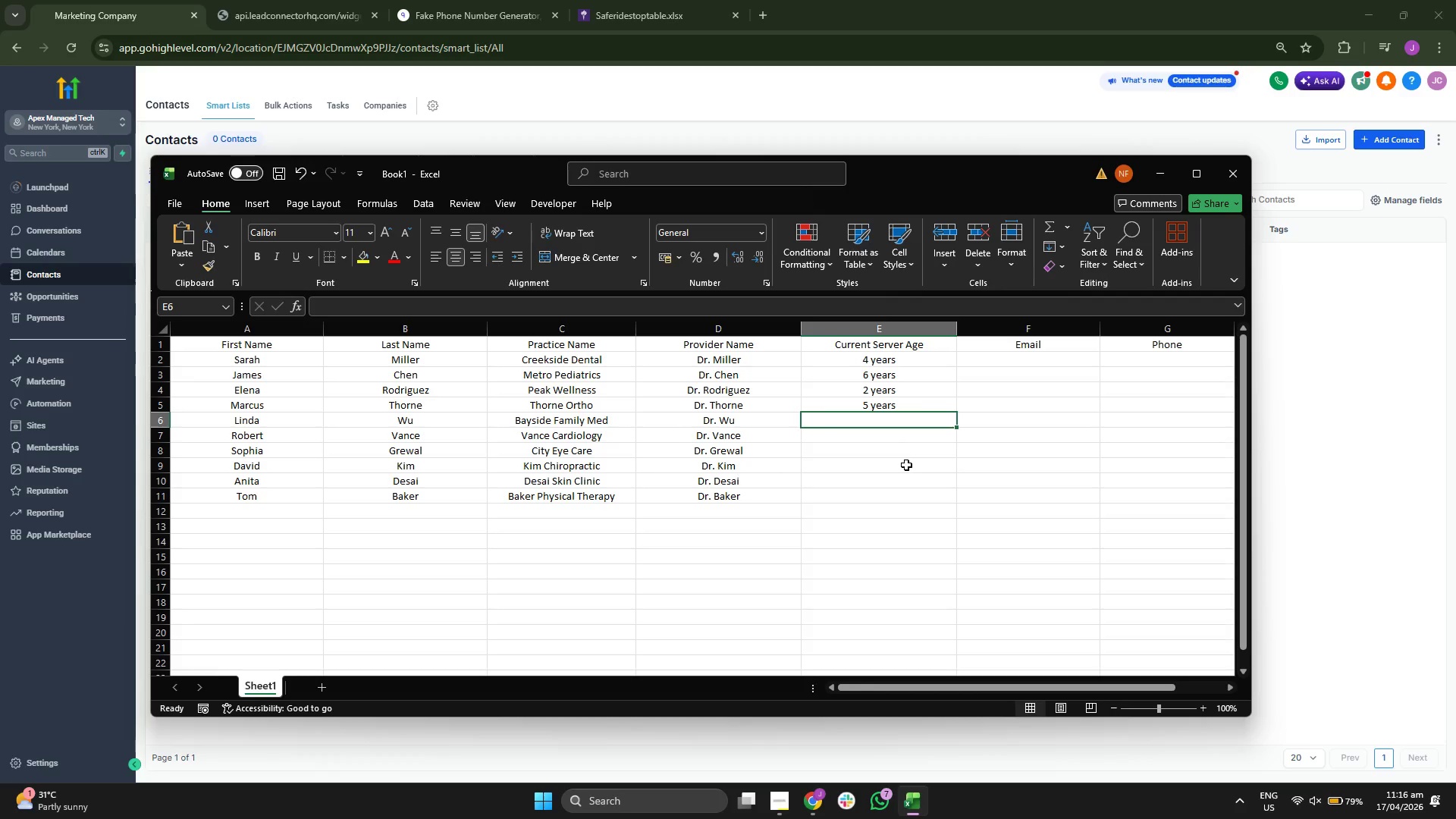 
type(7 year)
 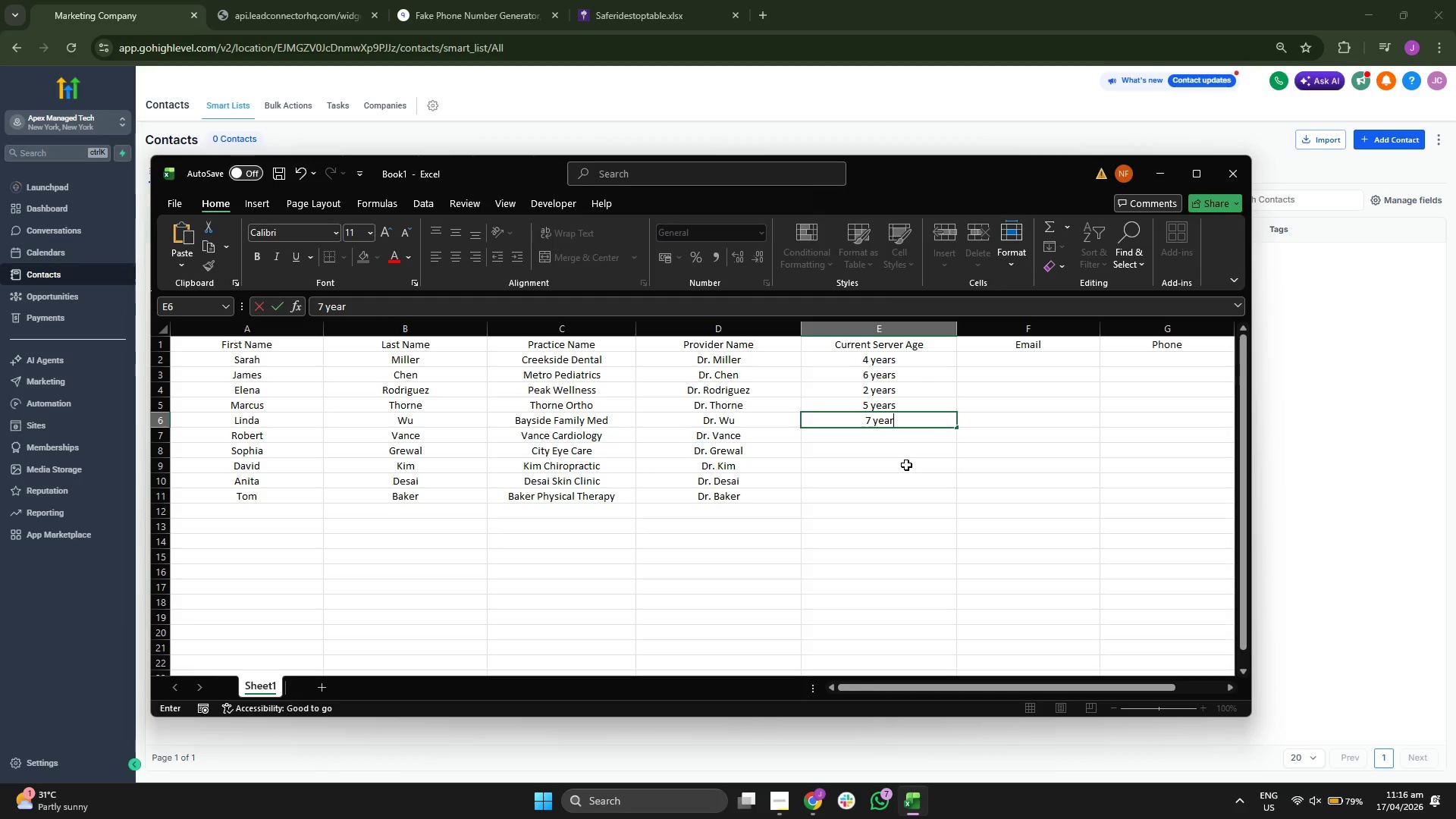 
key(Enter)
 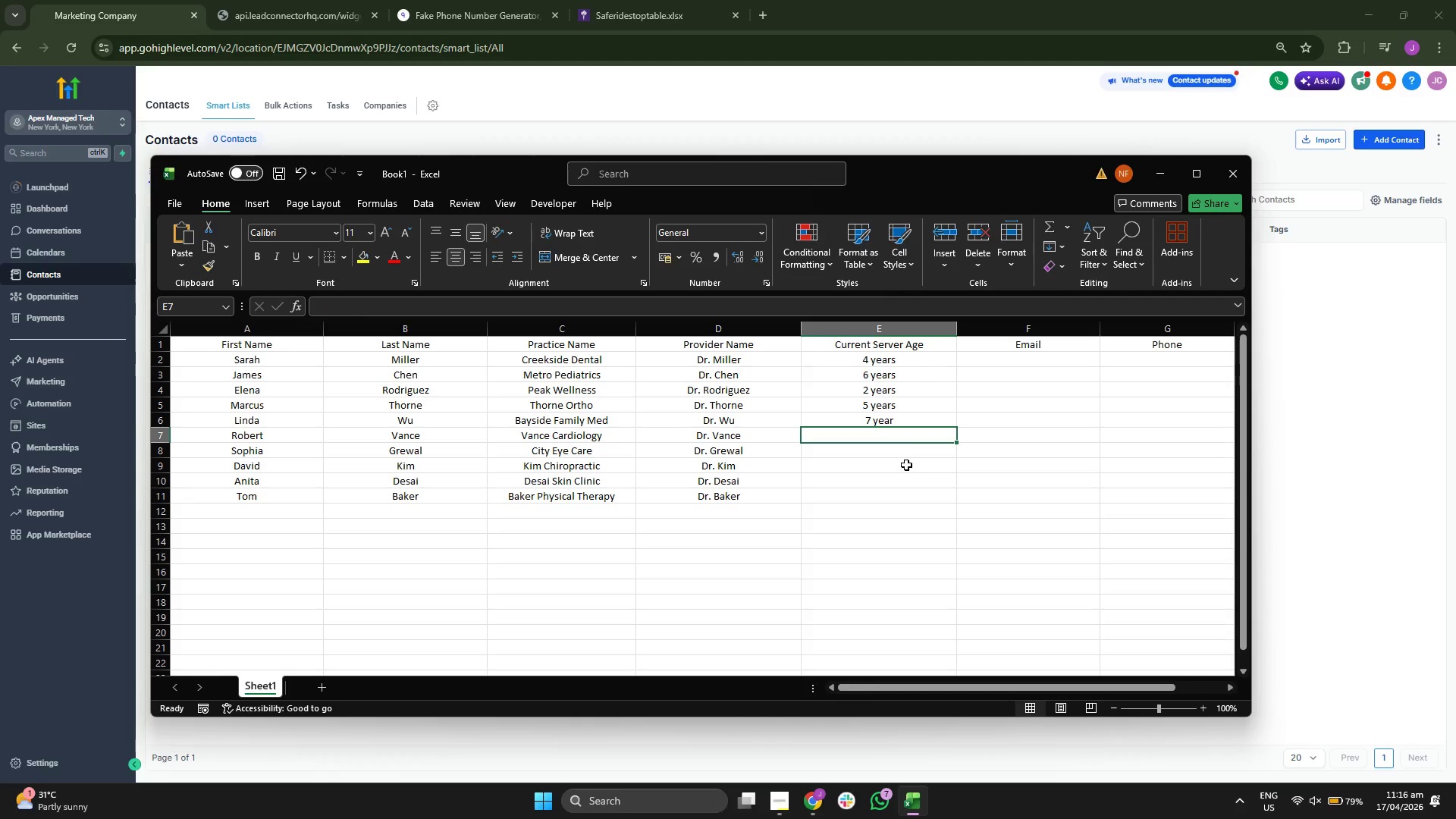 
type(3 years)
 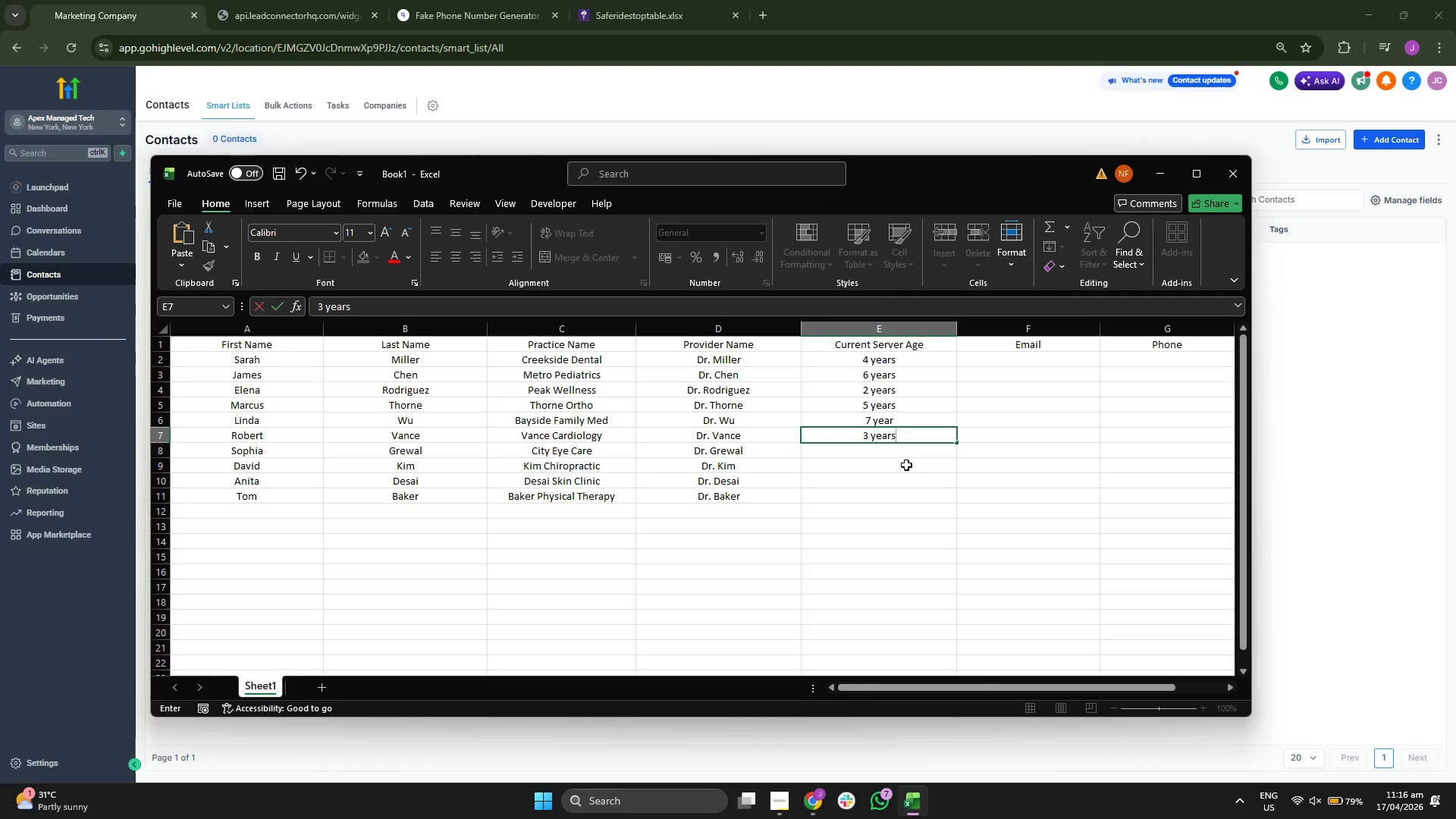 
key(Enter)
 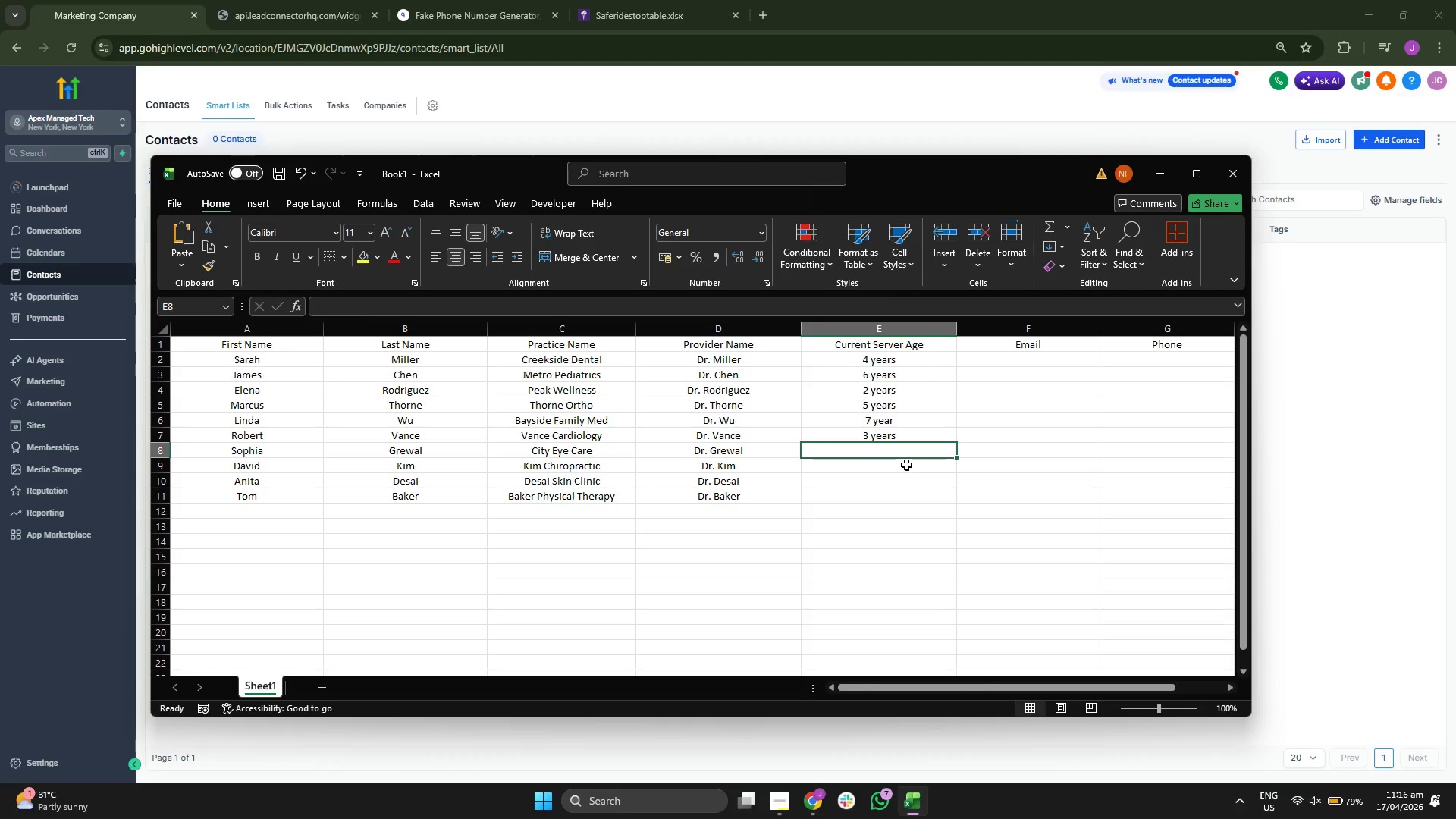 
type(4 years)
 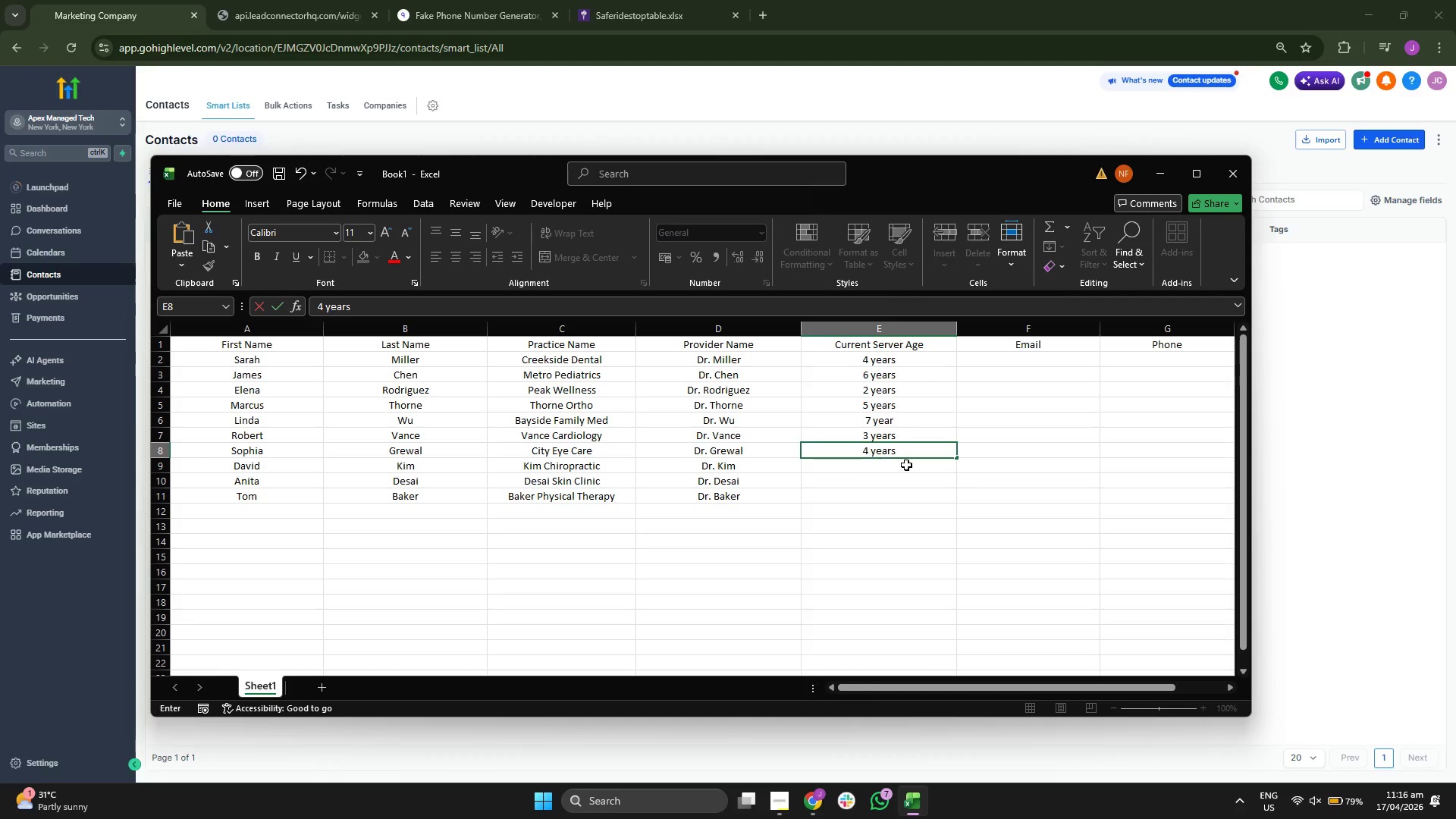 
key(Enter)
 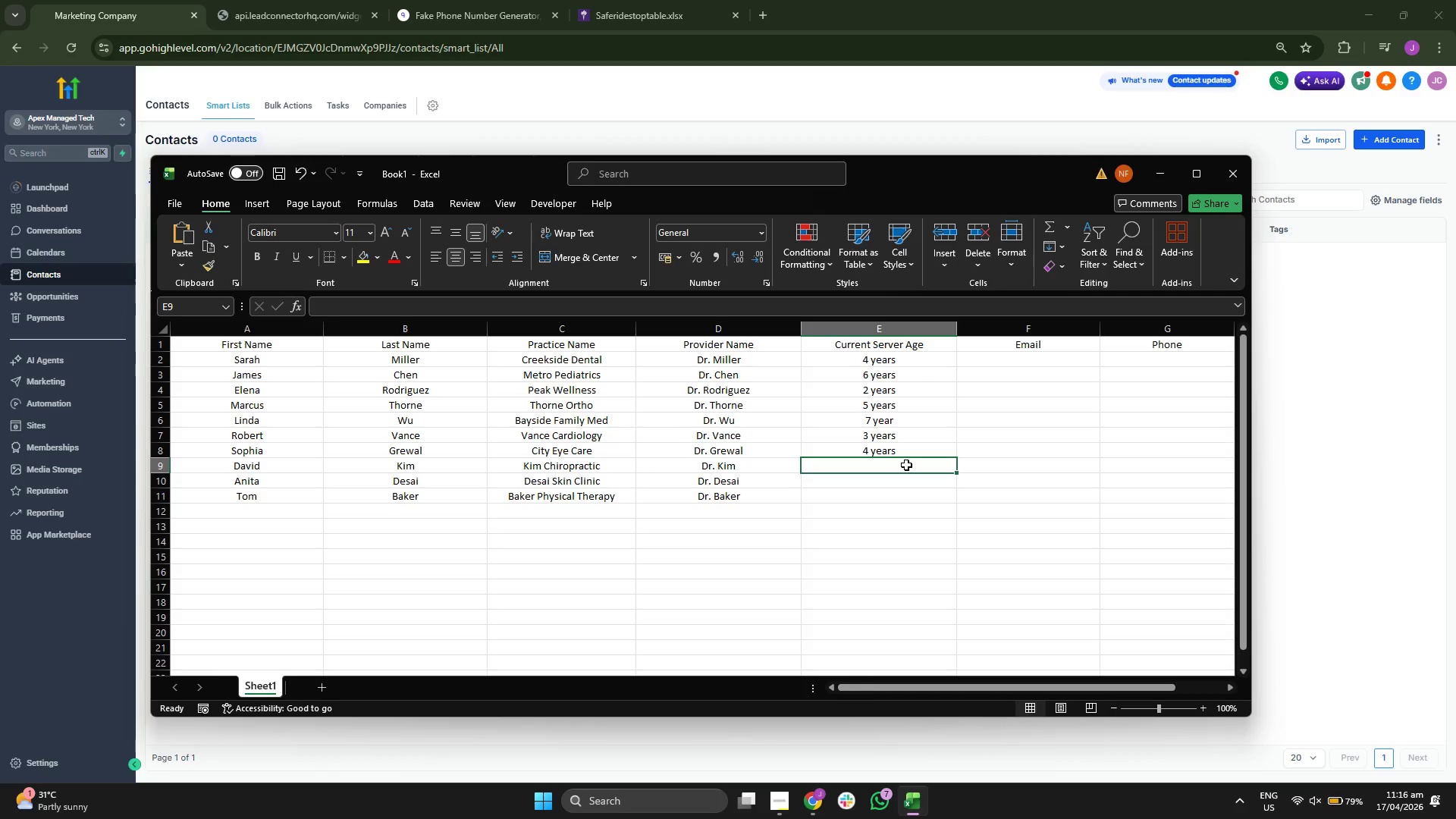 
type(8 years)
 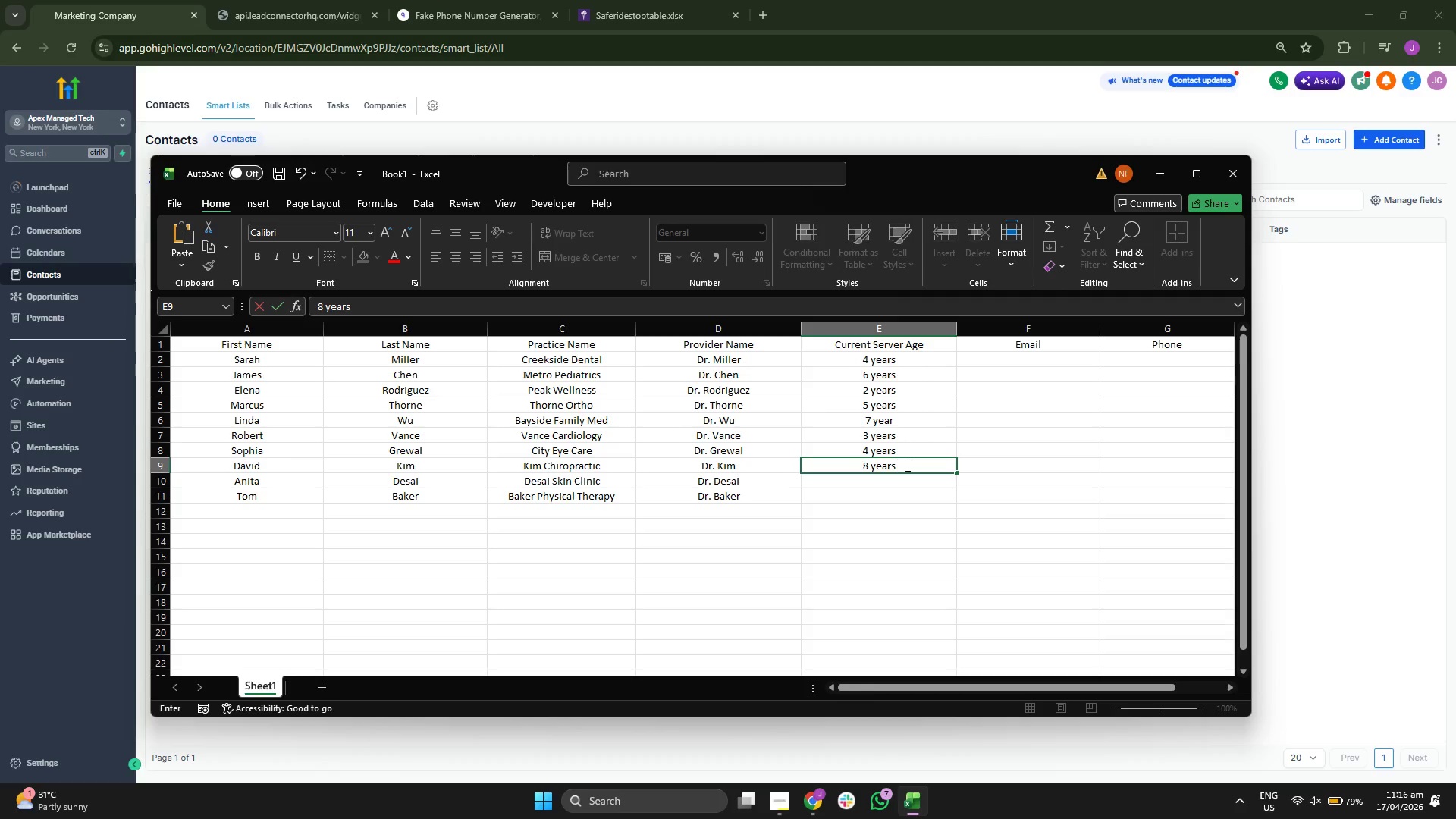 
key(Enter)
 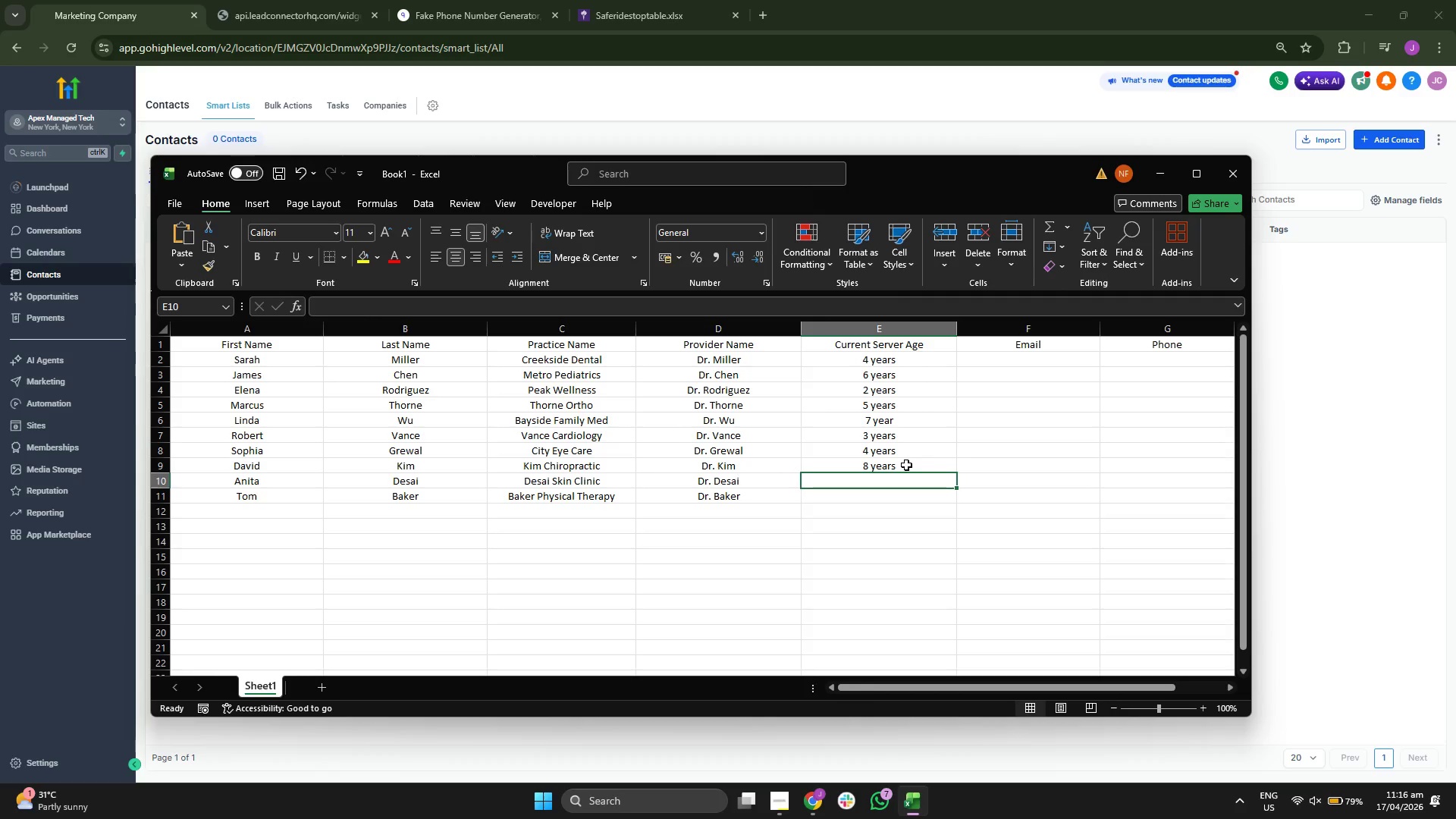 
type(1 years)
 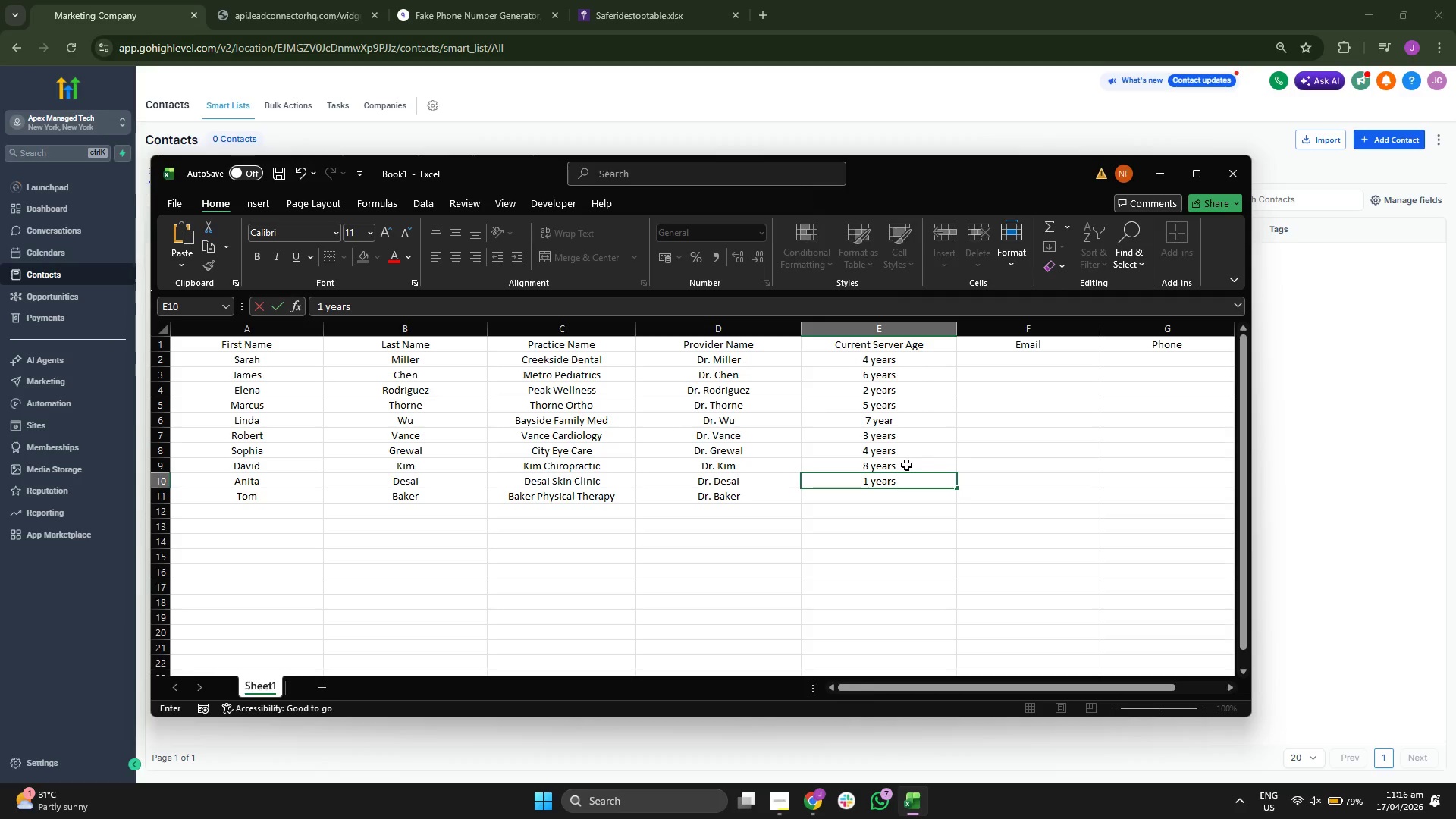 
key(Enter)
 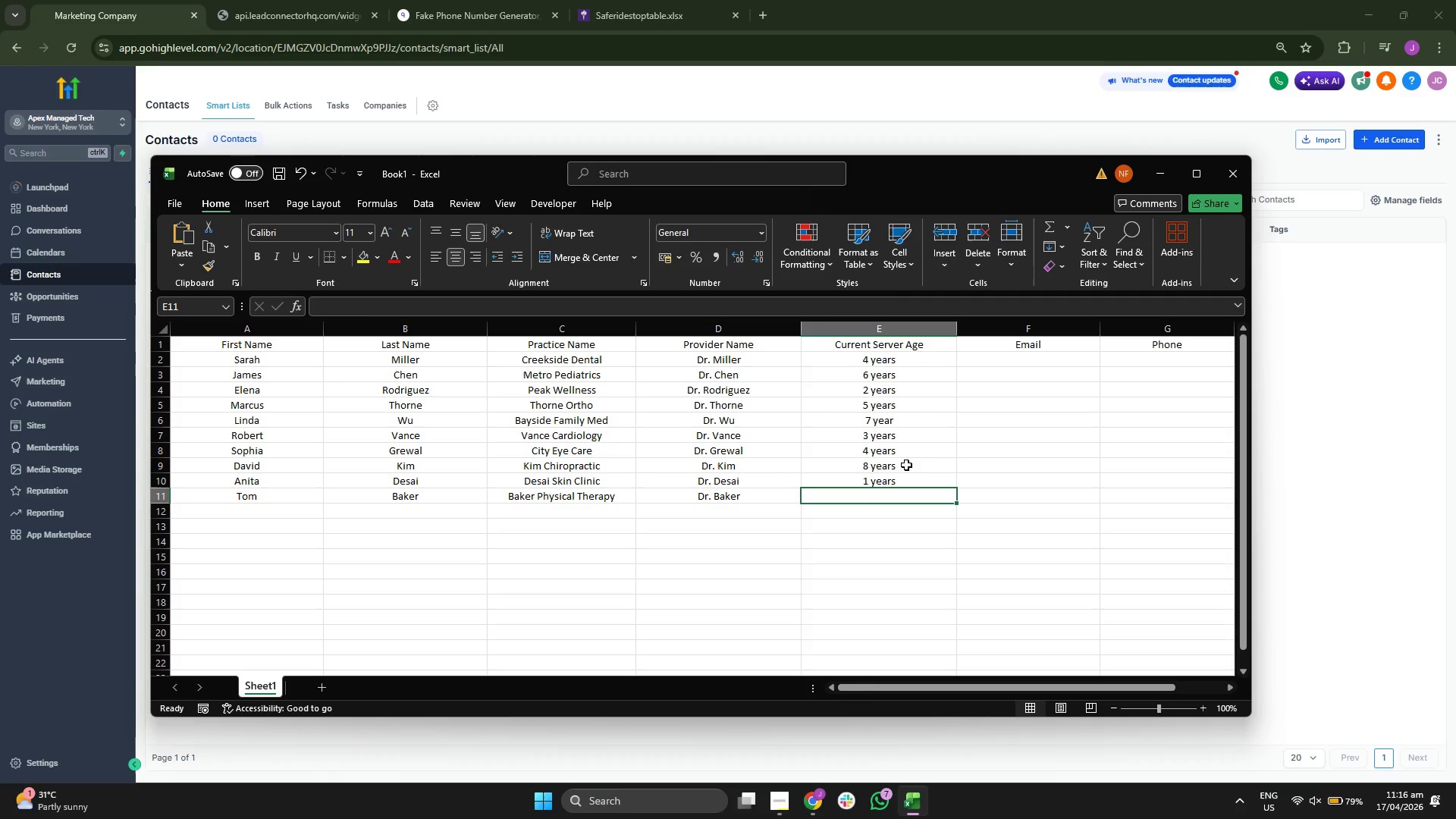 
type(5 years)
 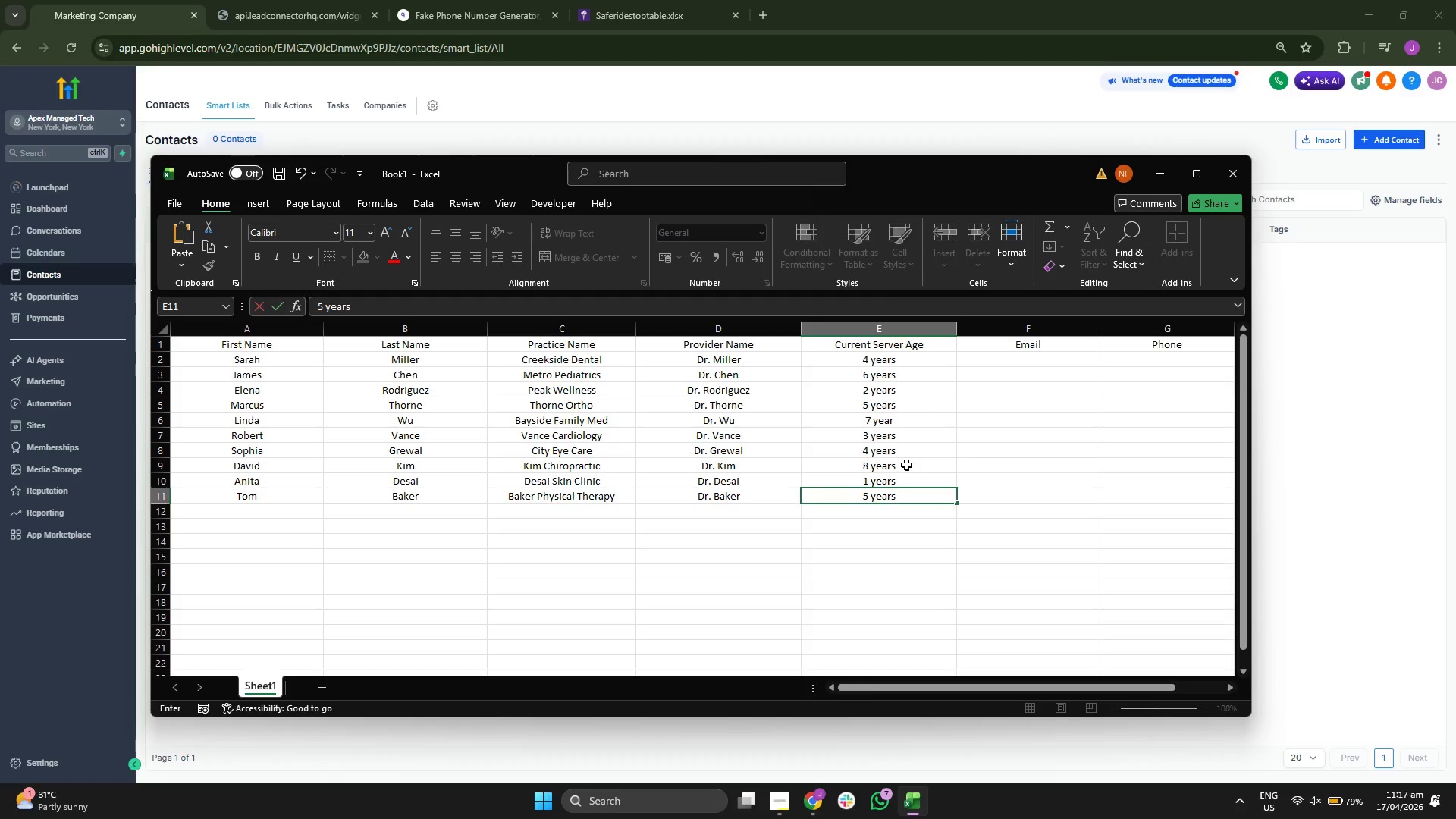 
key(Enter)
 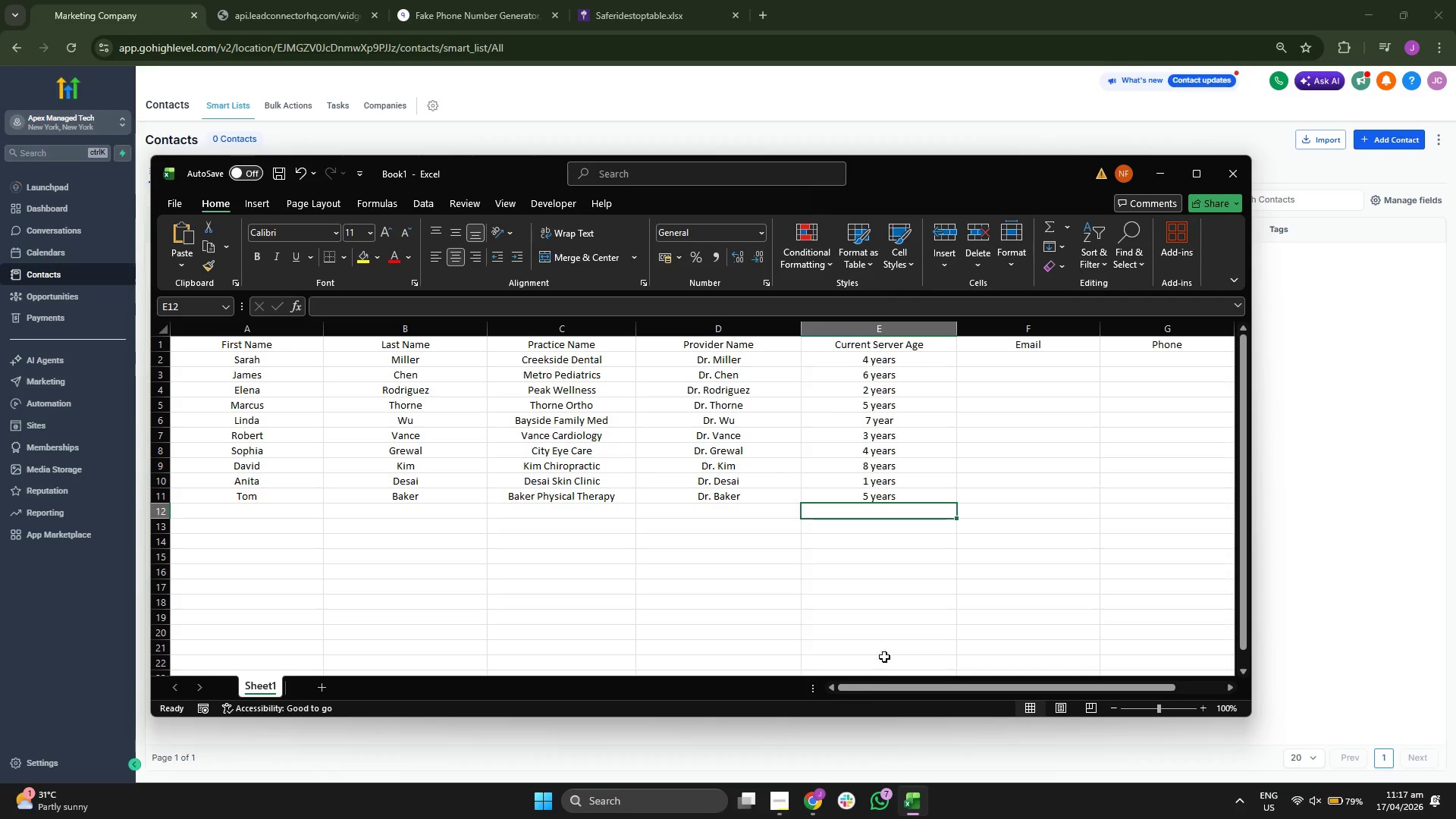 
left_click_drag(start_coordinate=[882, 687], to_coordinate=[915, 689])
 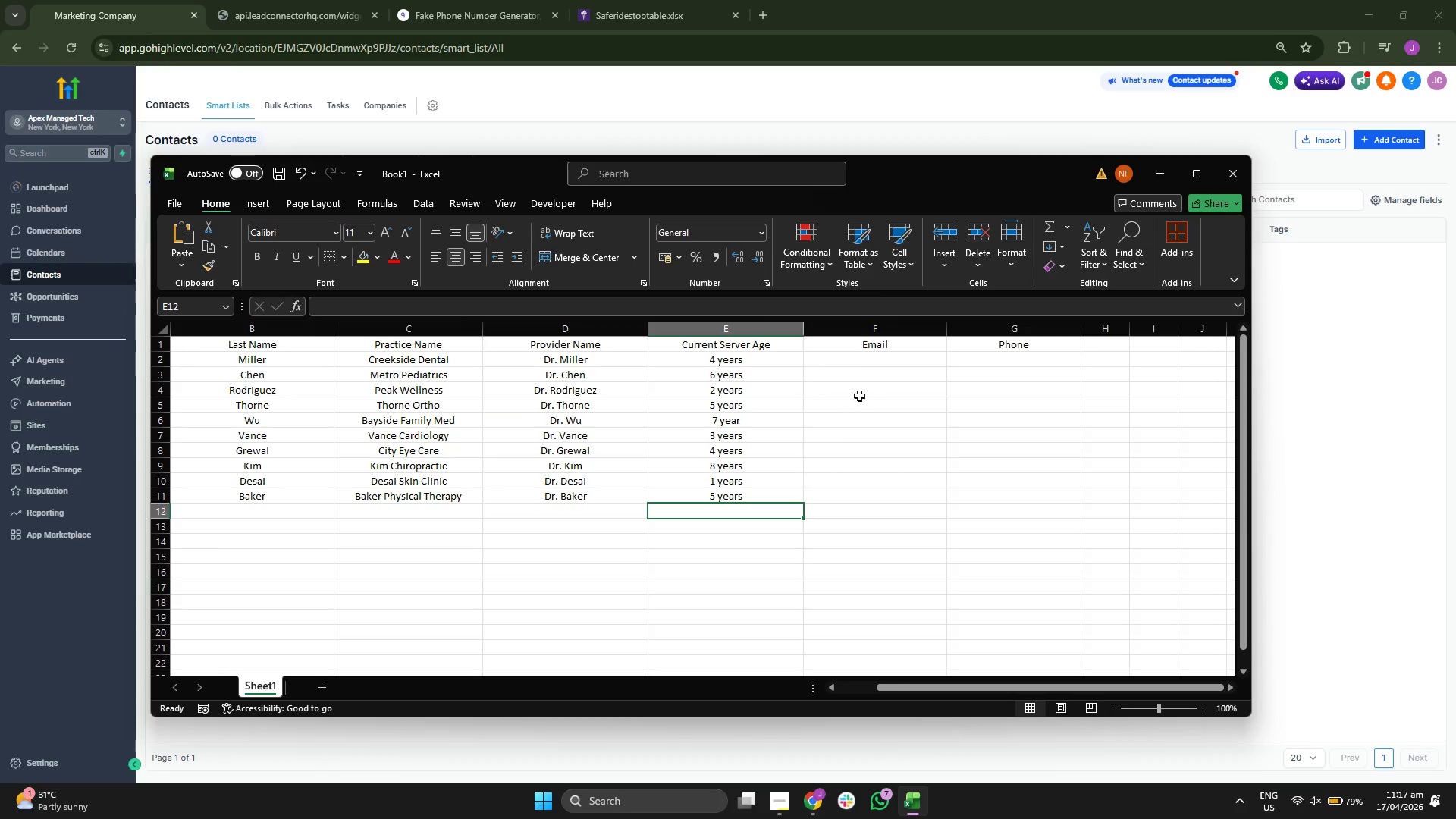 
left_click([870, 362])
 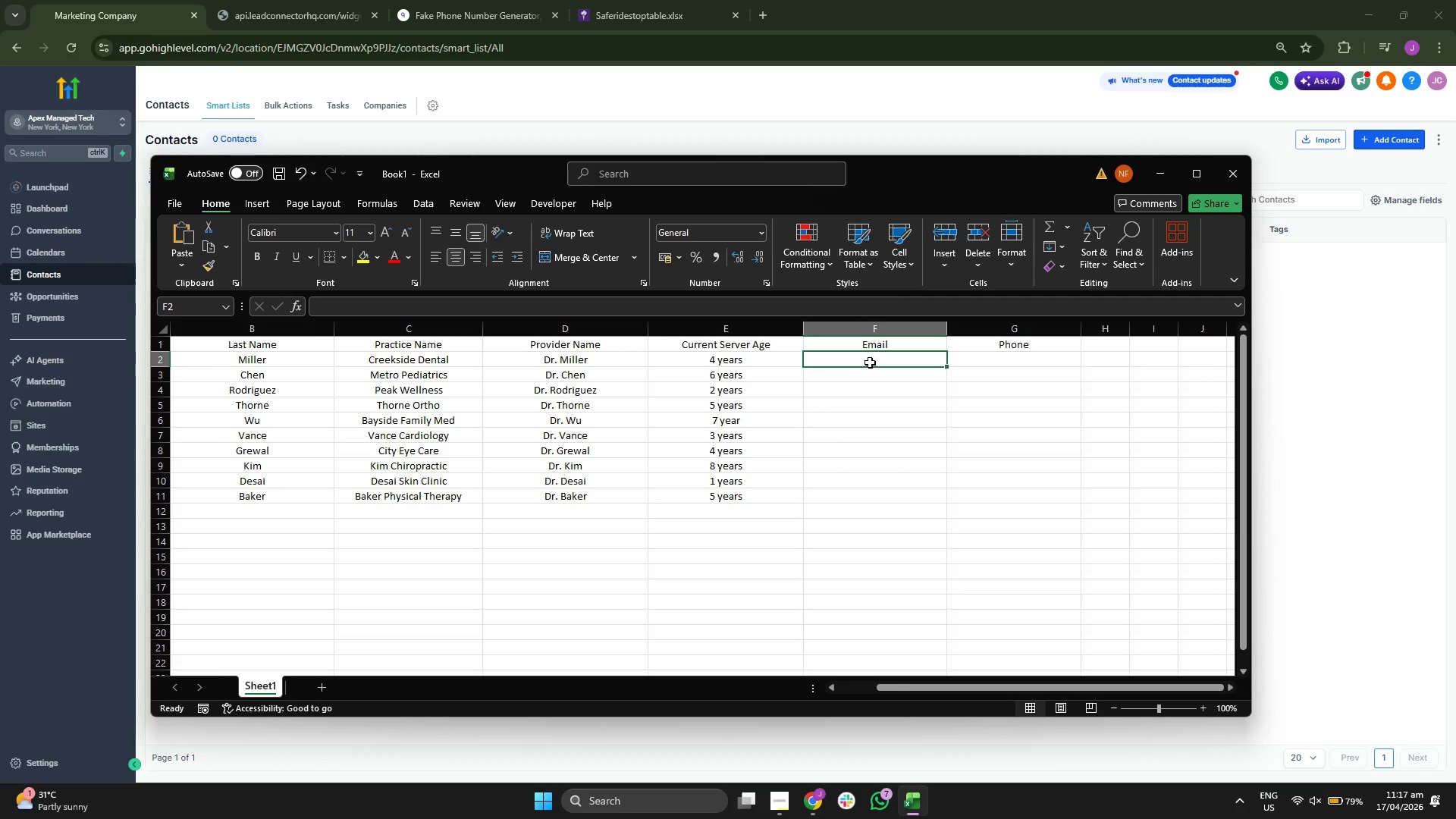 
double_click([883, 362])
 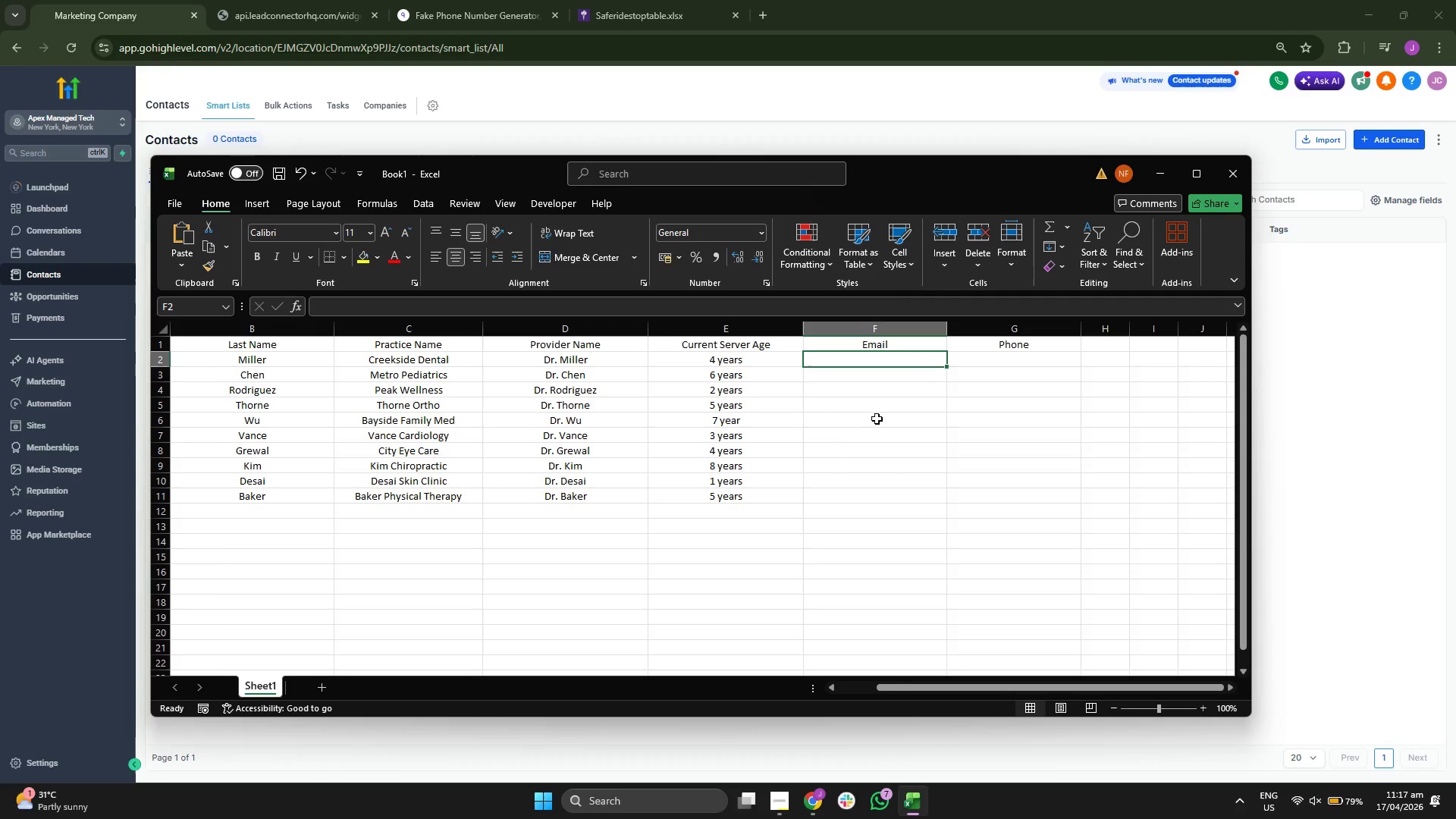 
type(sah)
key(Backspace)
type(rah@creekdenta;)
key(Backspace)
type(lc.)
key(Backspace)
key(Backspace)
type(.com)
 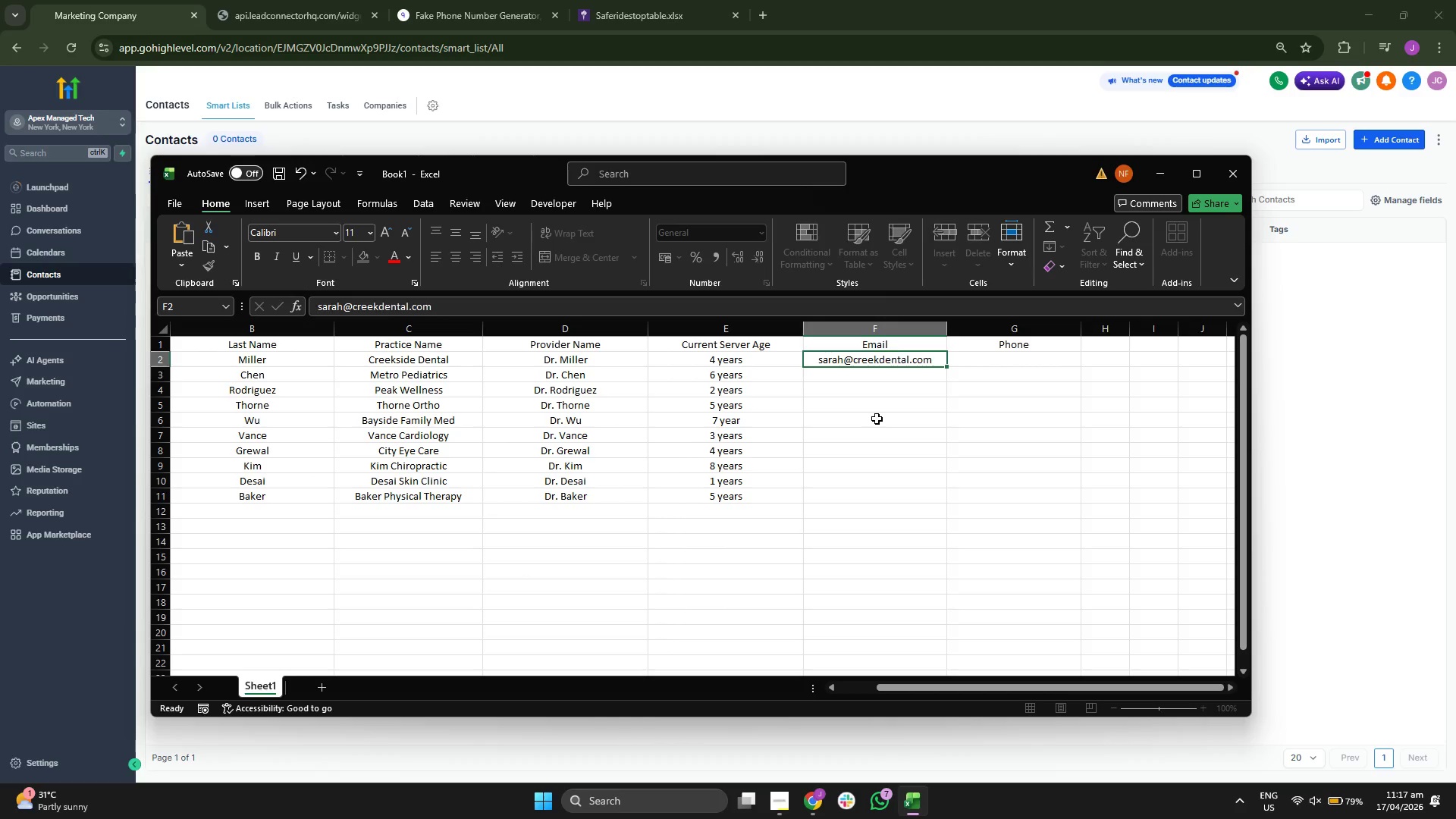 
 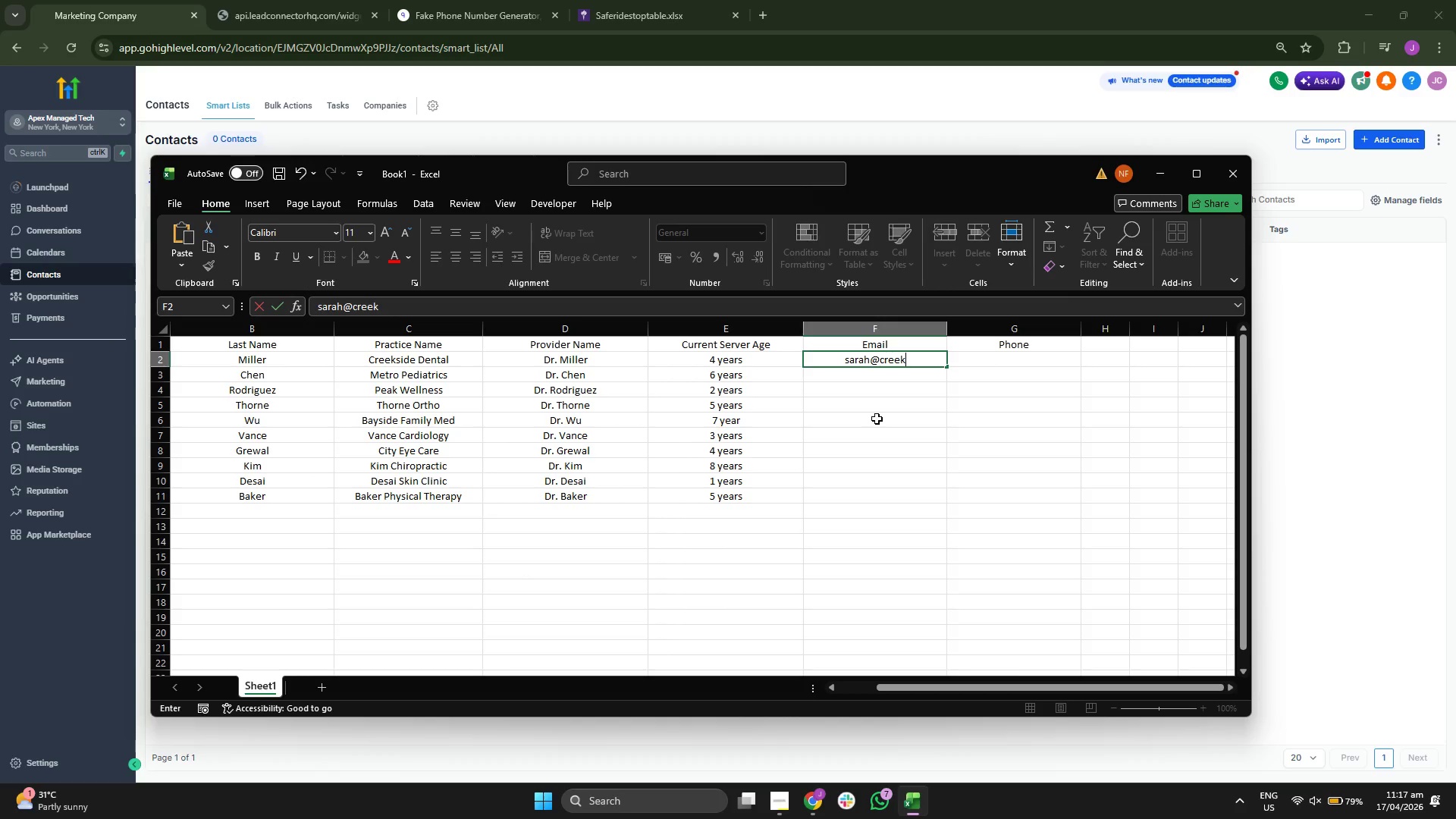 
key(Enter)
 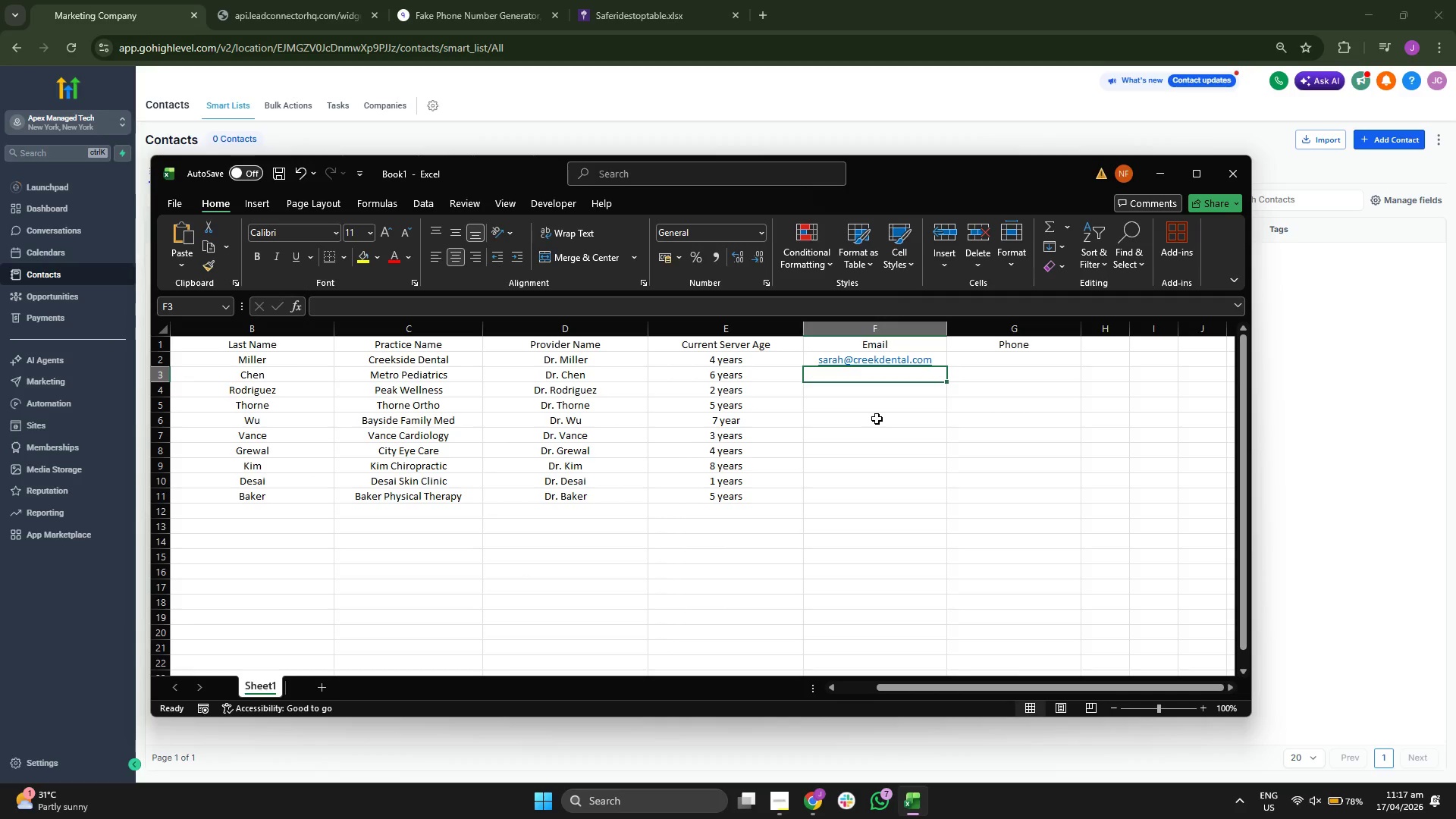 
type(j.chen@metropeds.com)
 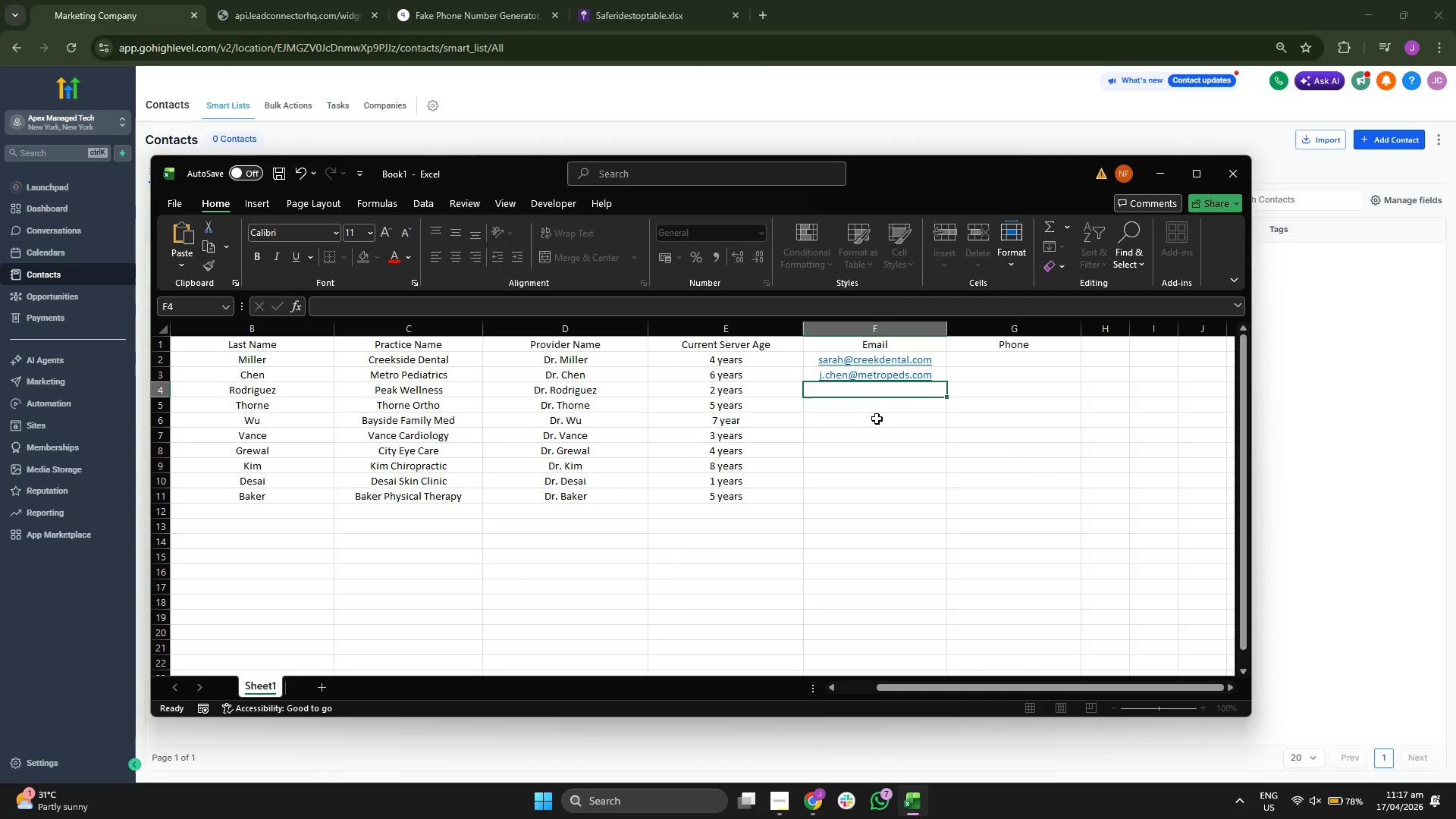 
 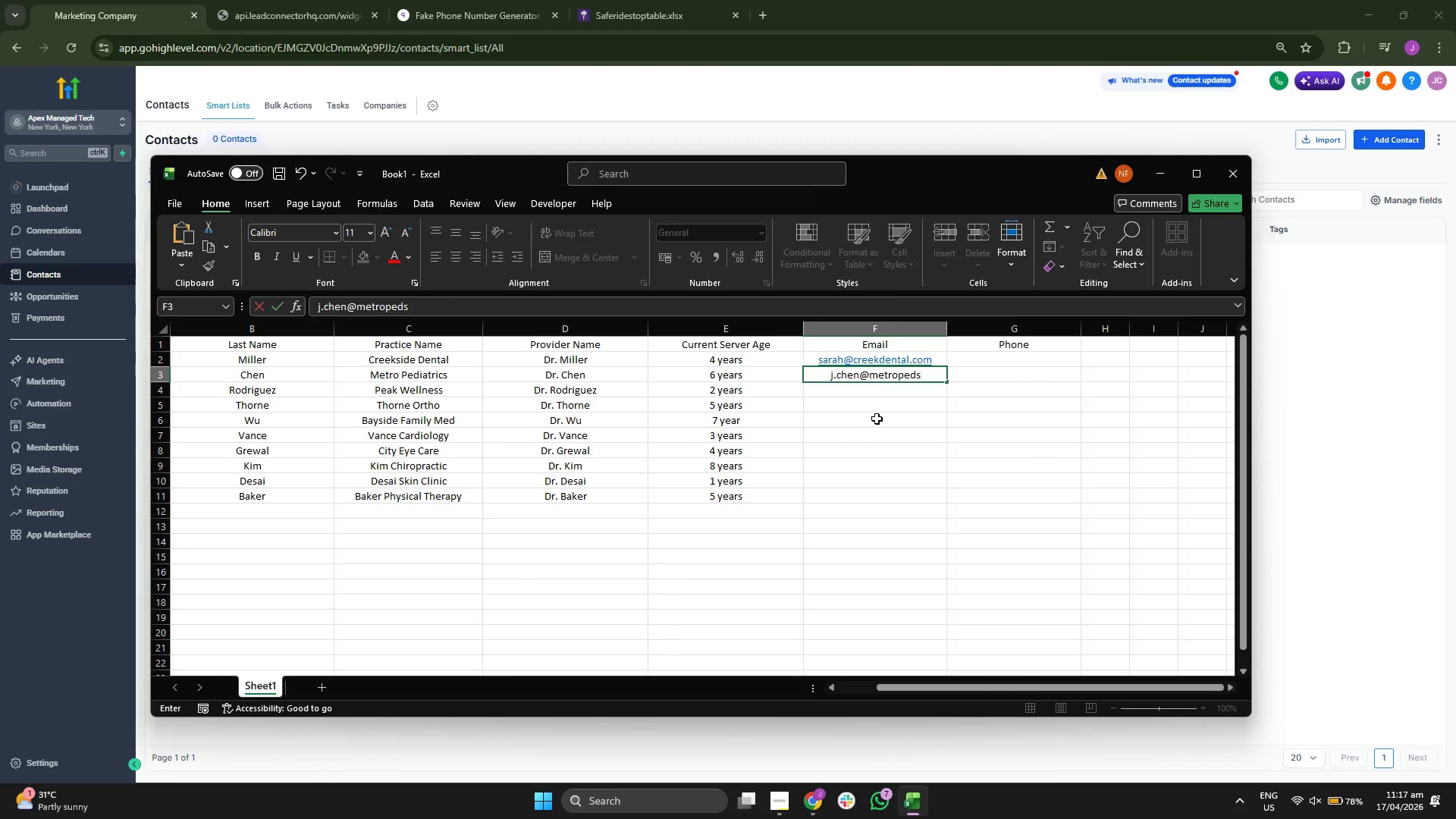 
key(Enter)
 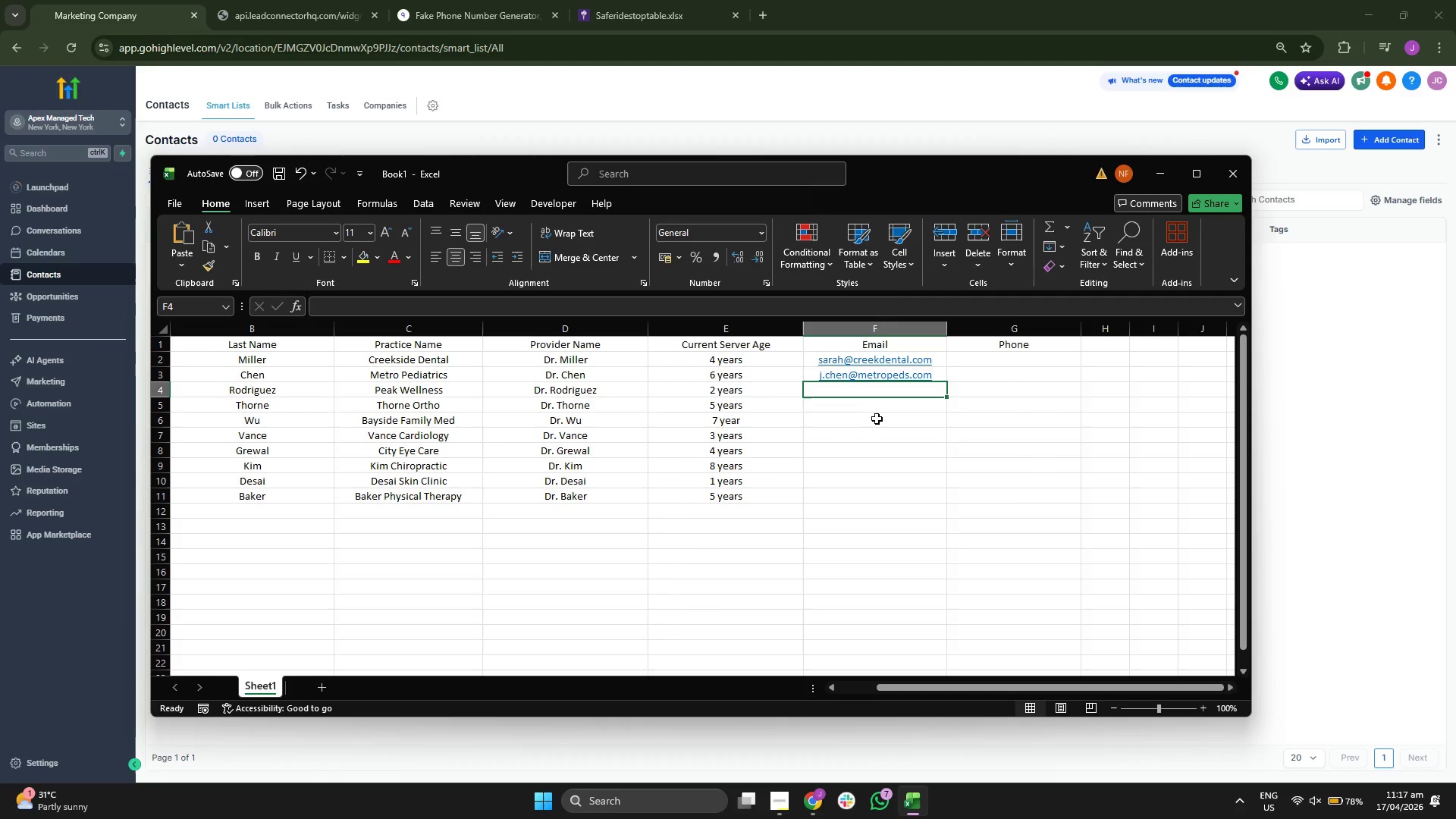 
type(elenan@)
key(Backspace)
key(Backspace)
key(Backspace)
type(@)
key(Backspace)
type(a@peakweel.)
key(Backspace)
key(Backspace)
key(Backspace)
type(ll.com)
 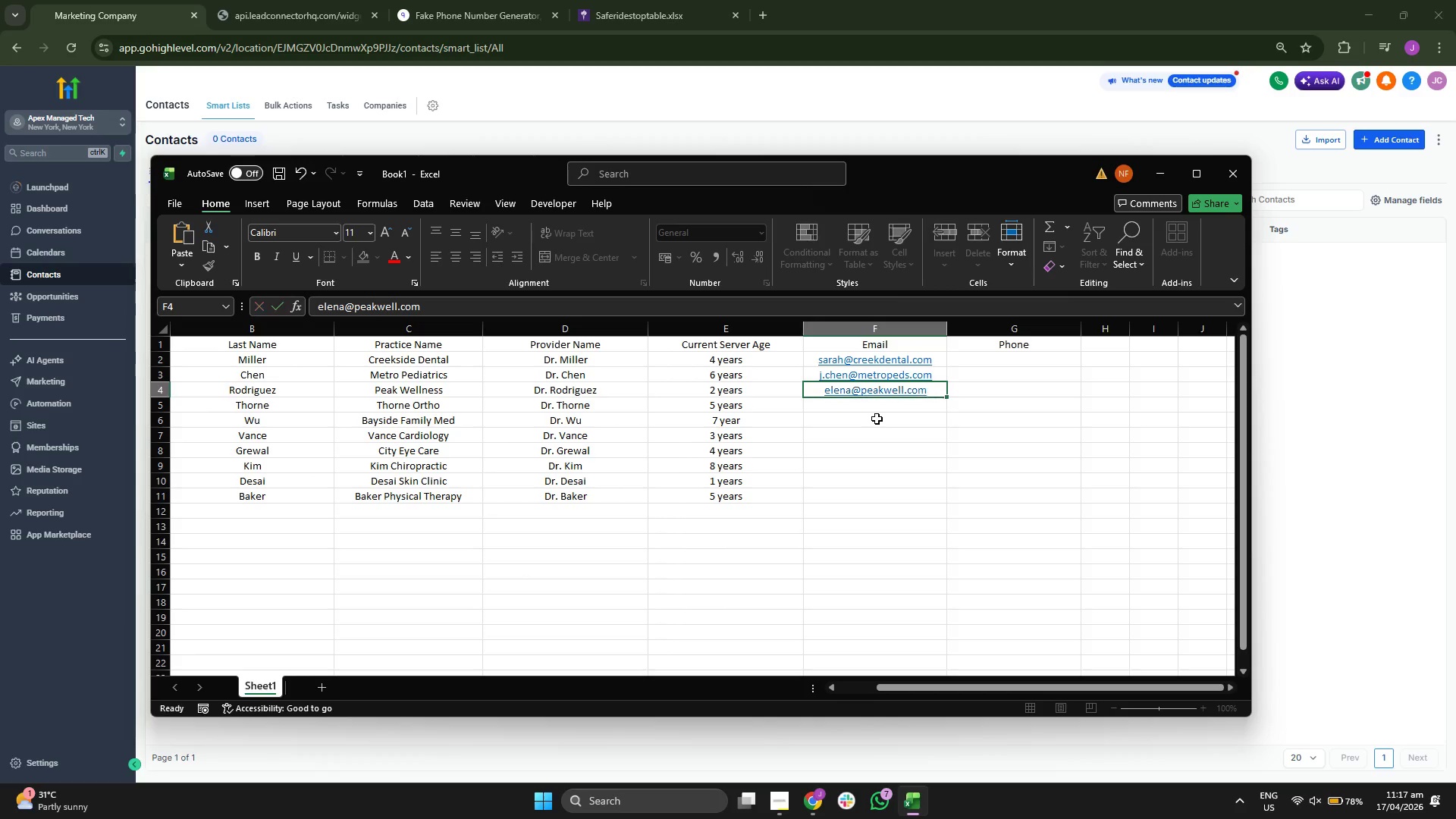 
hold_key(key=Enter, duration=9.88)
 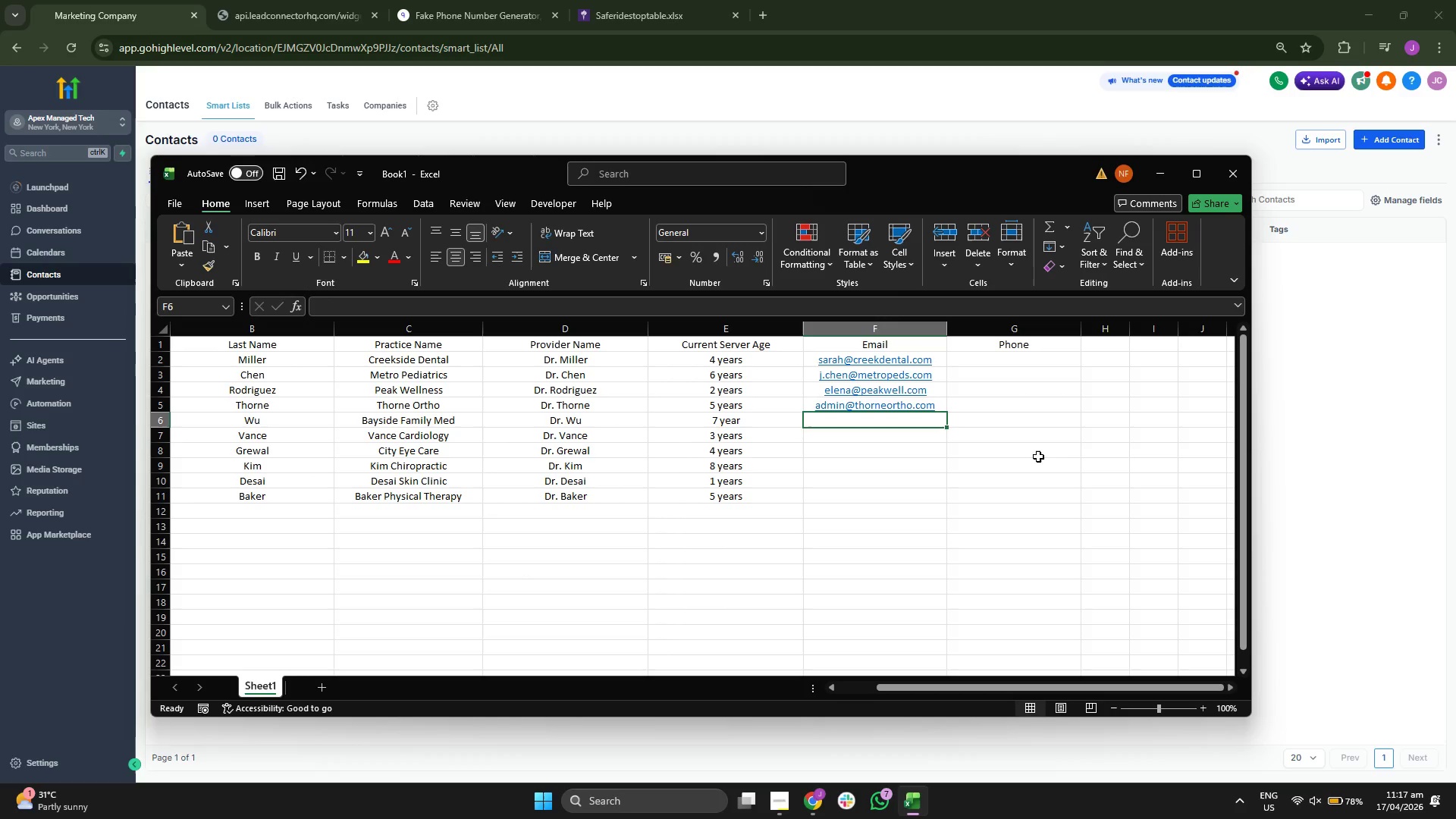 
type(amin@thorneortho.comlina)
key(Backspace)
type(da@baysidefam.com)
 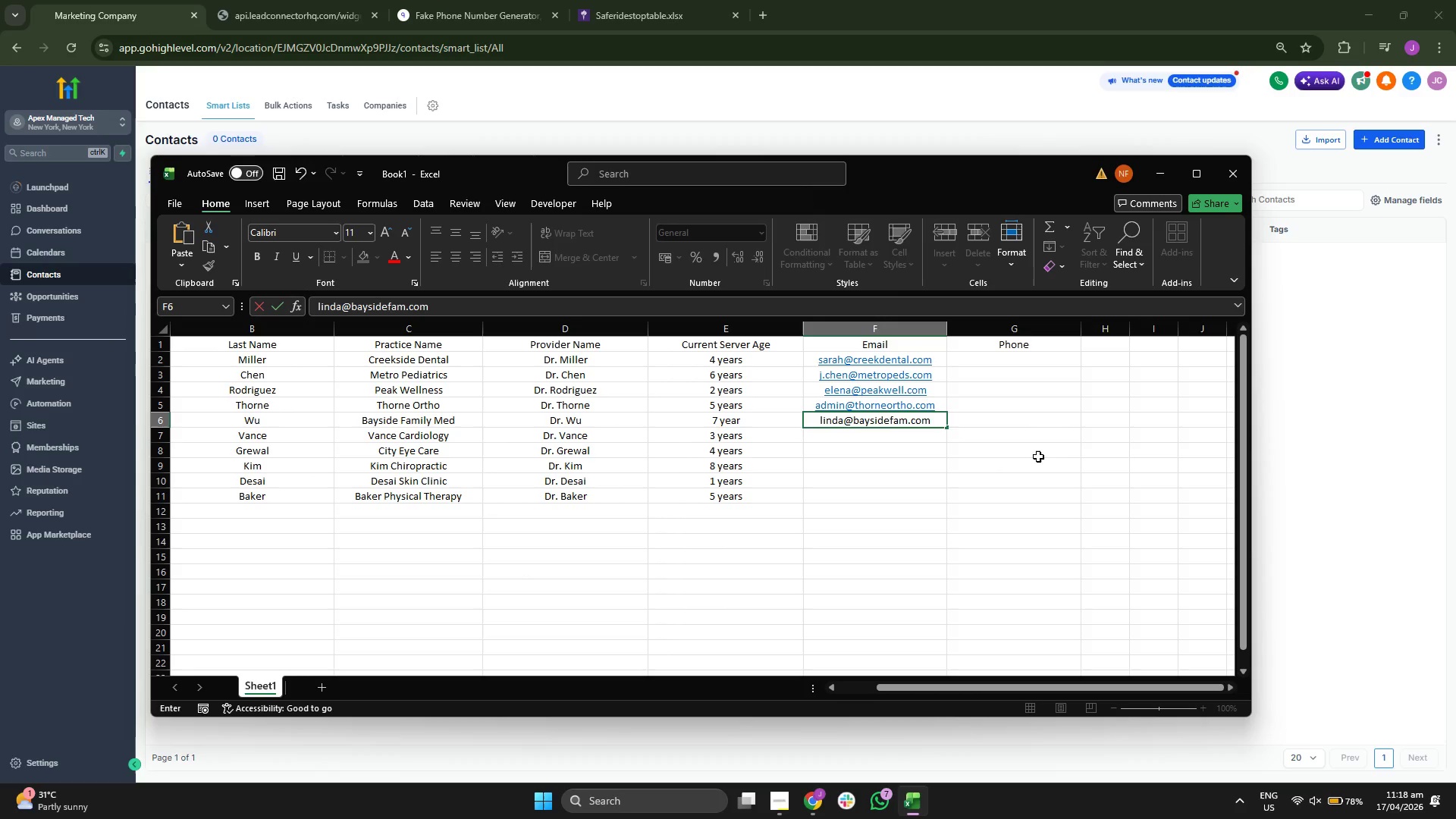 
key(Enter)
 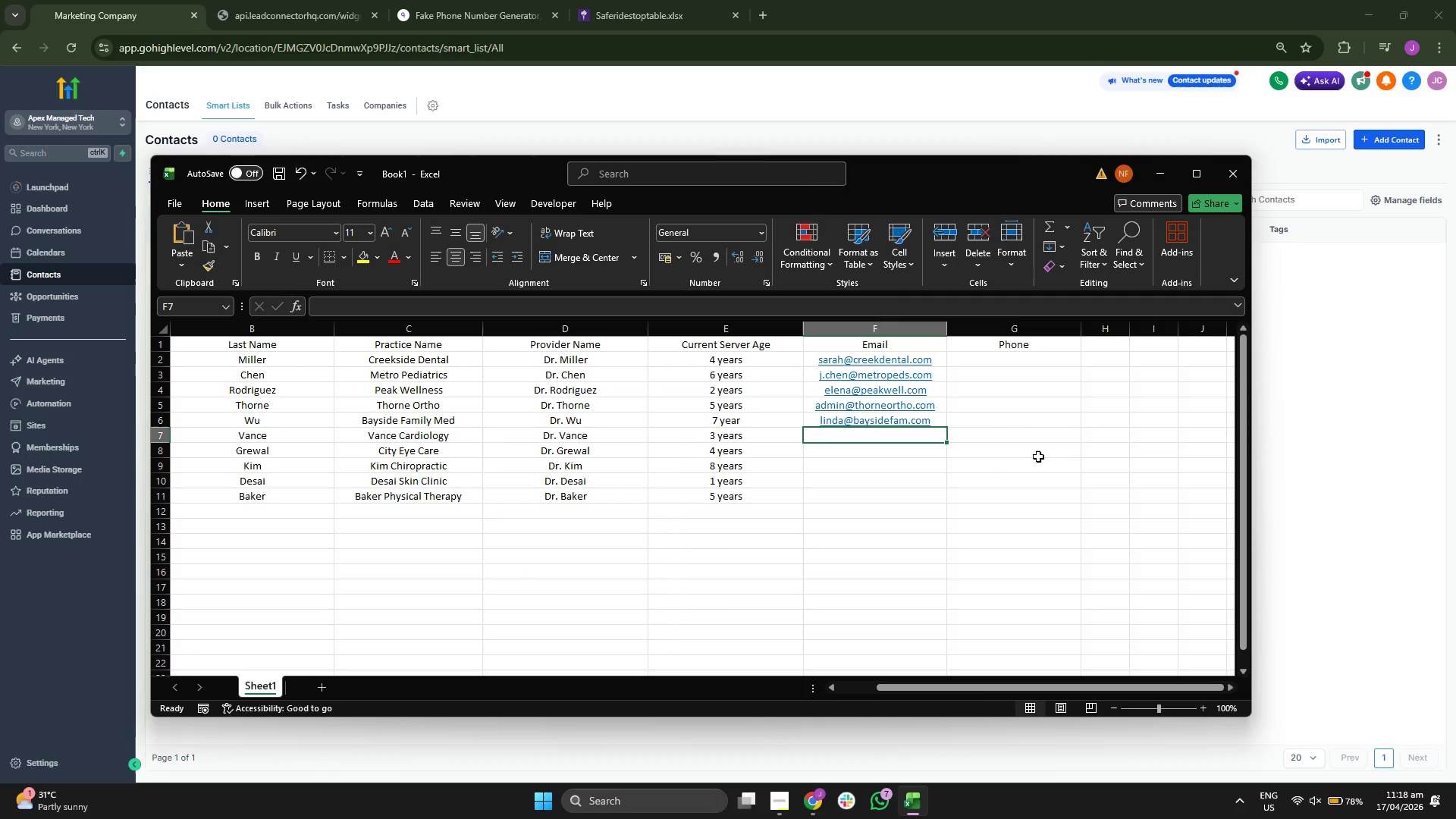 
type(rvance@vancecaridr)
key(Backspace)
key(Backspace)
key(Backspace)
type(dio.com)
 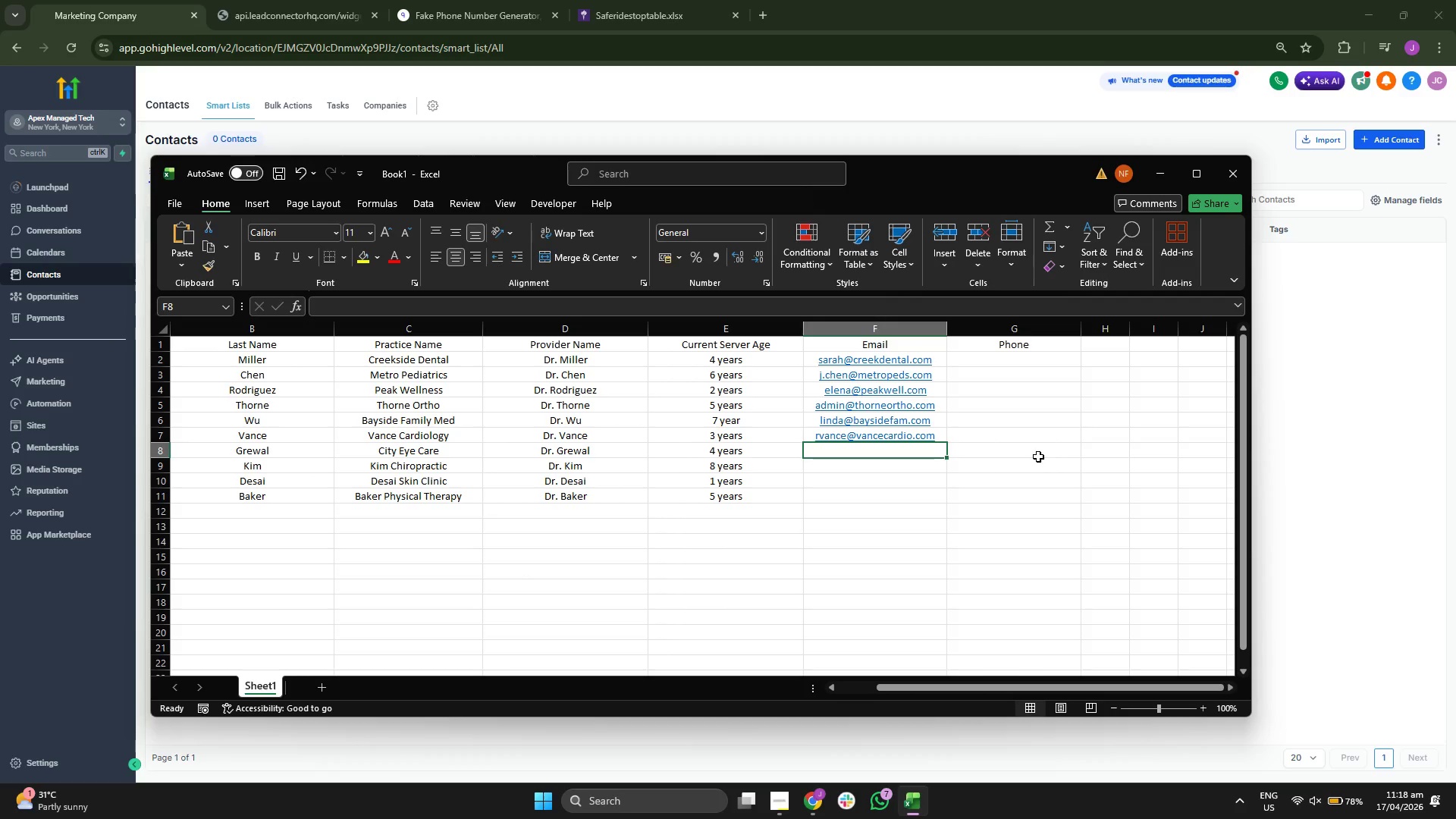 
 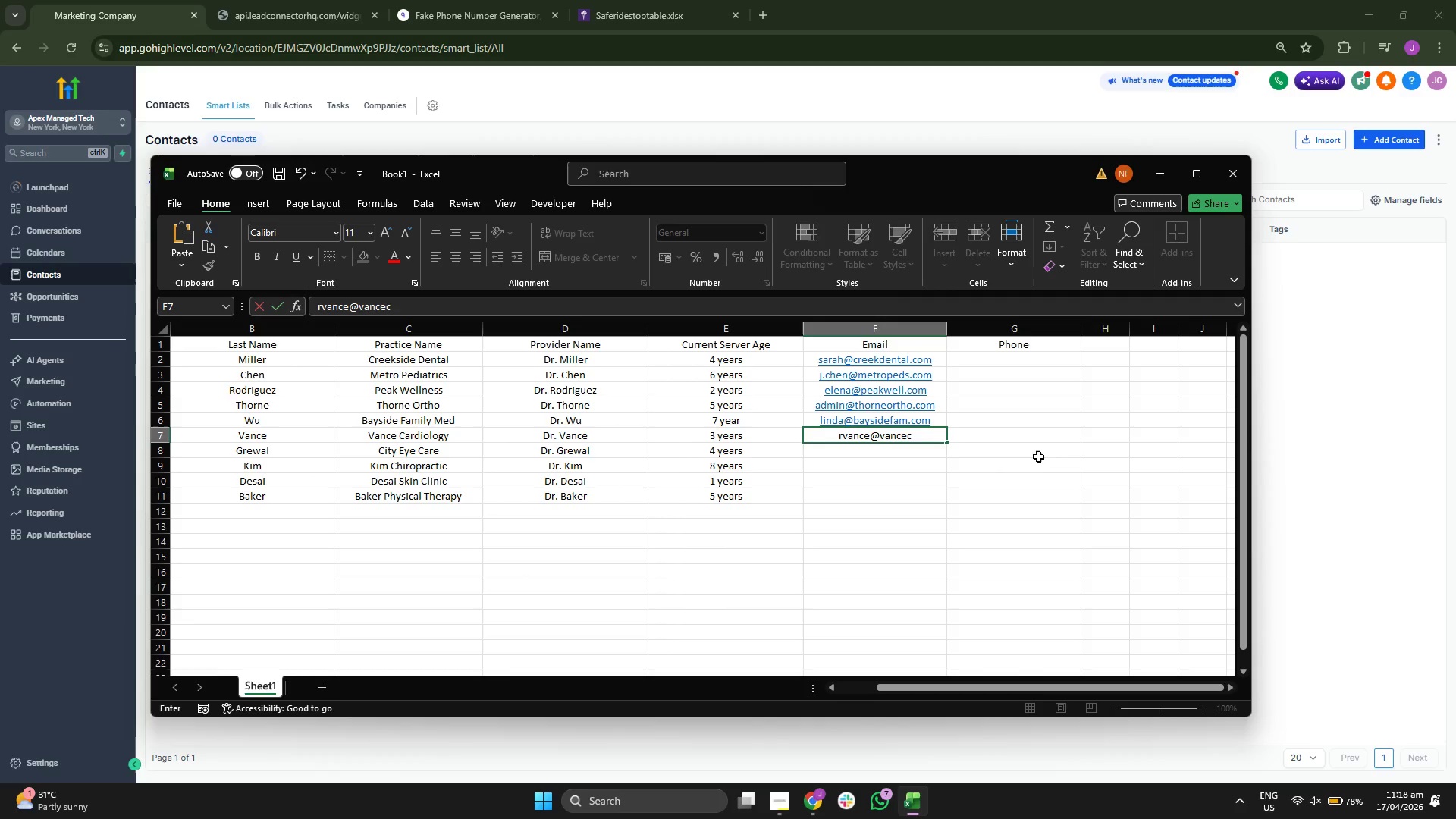 
key(Enter)
 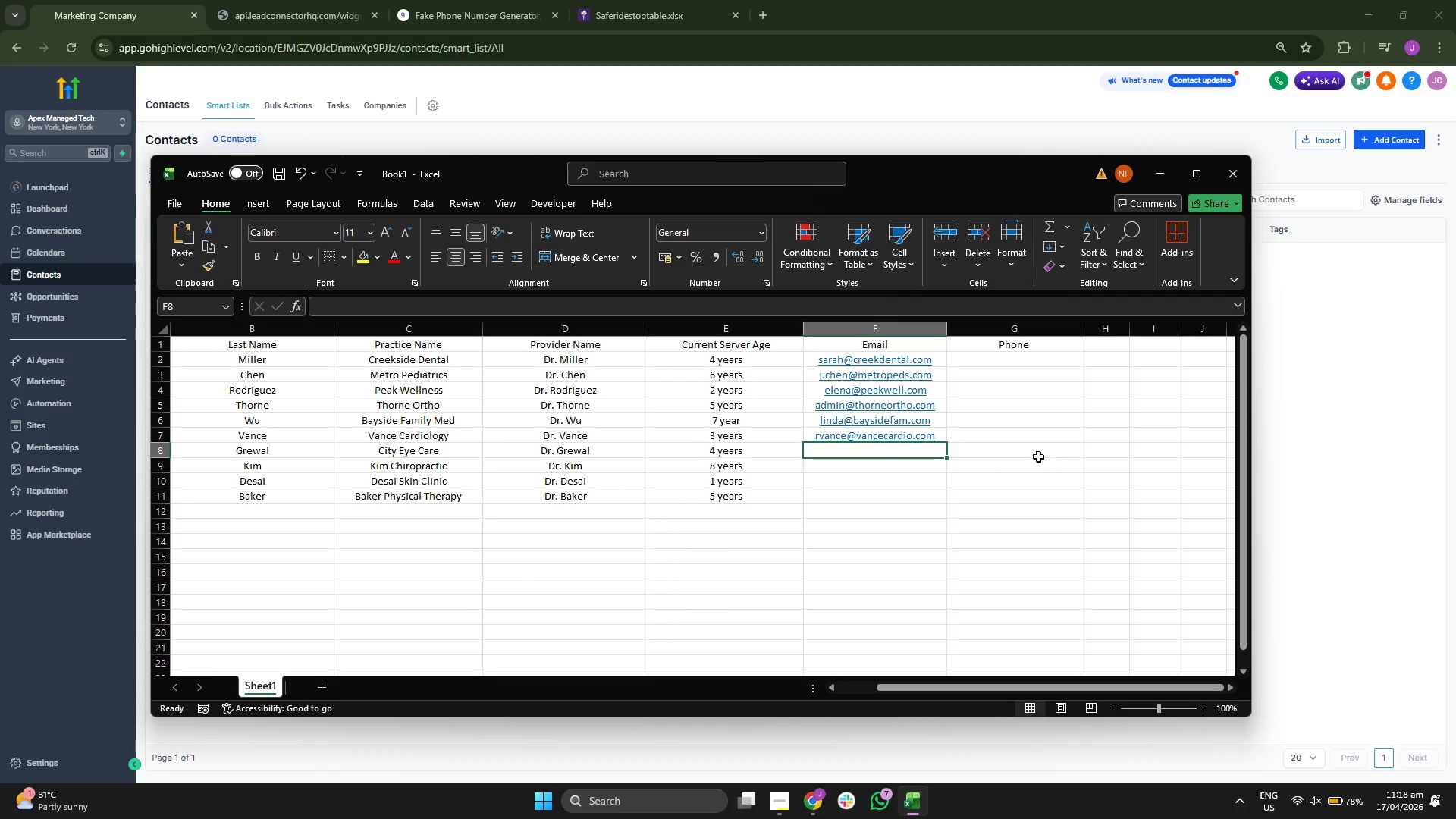 
type(info@cityeye.com)
 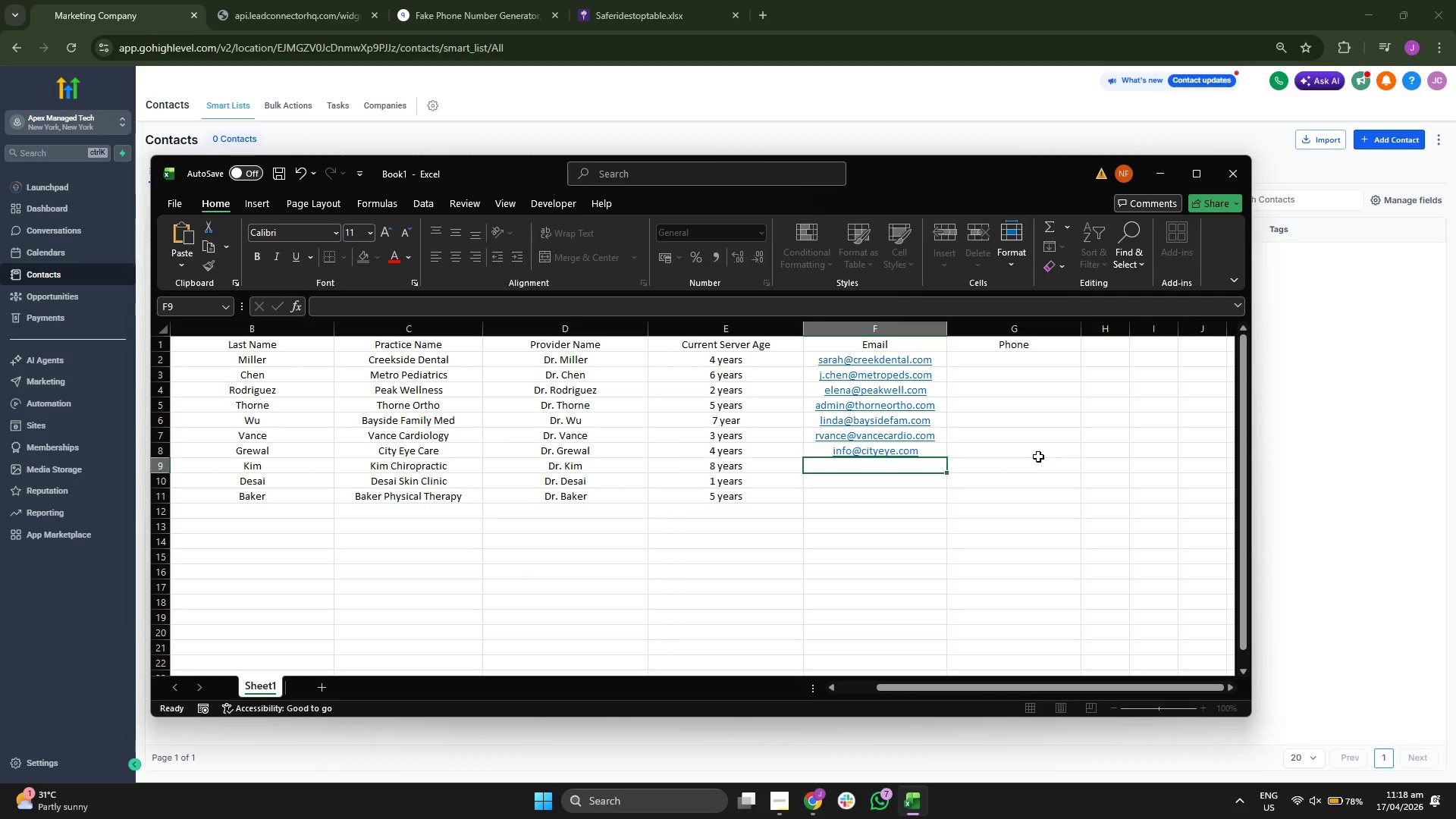 
 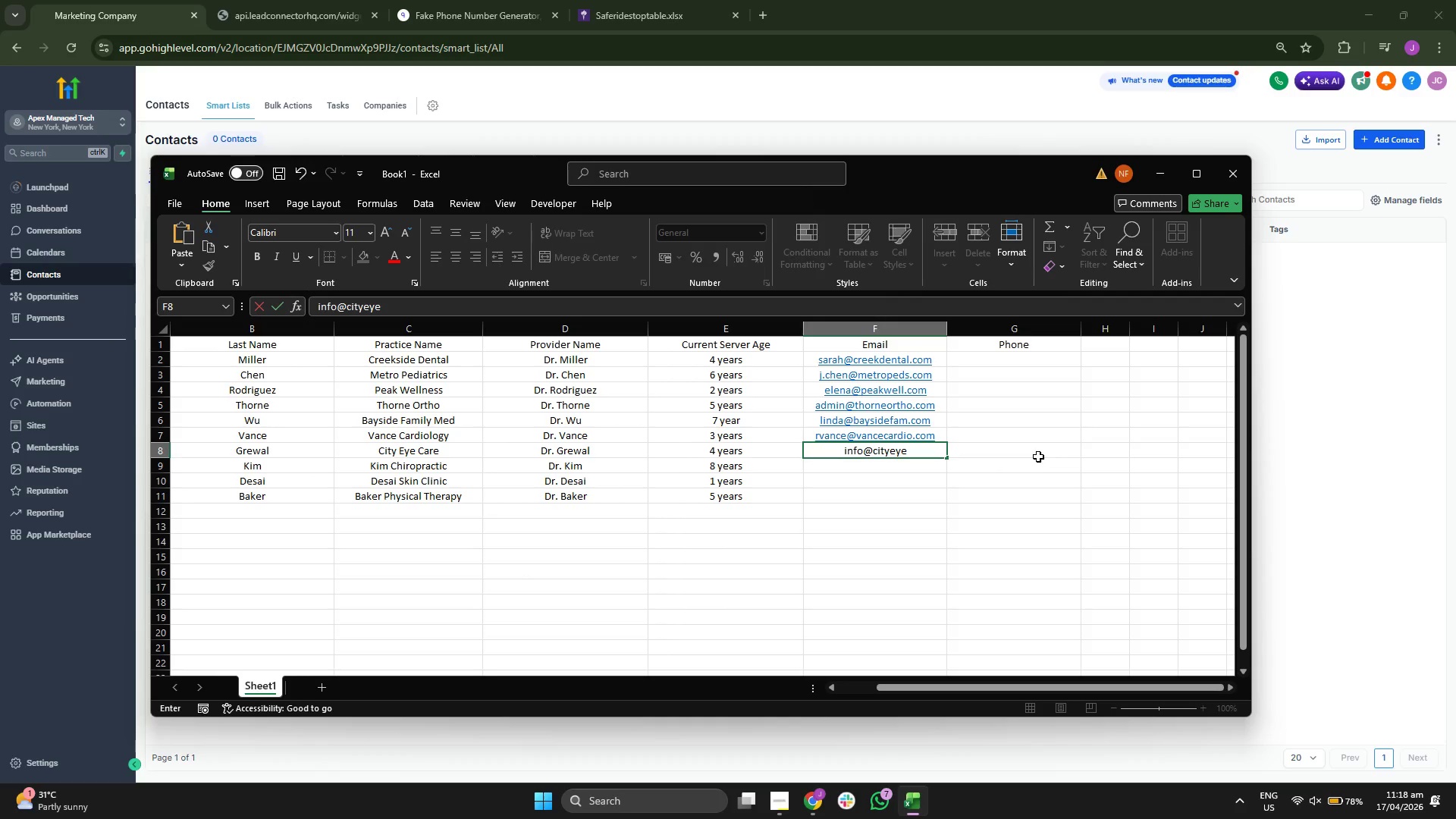 
key(Enter)
 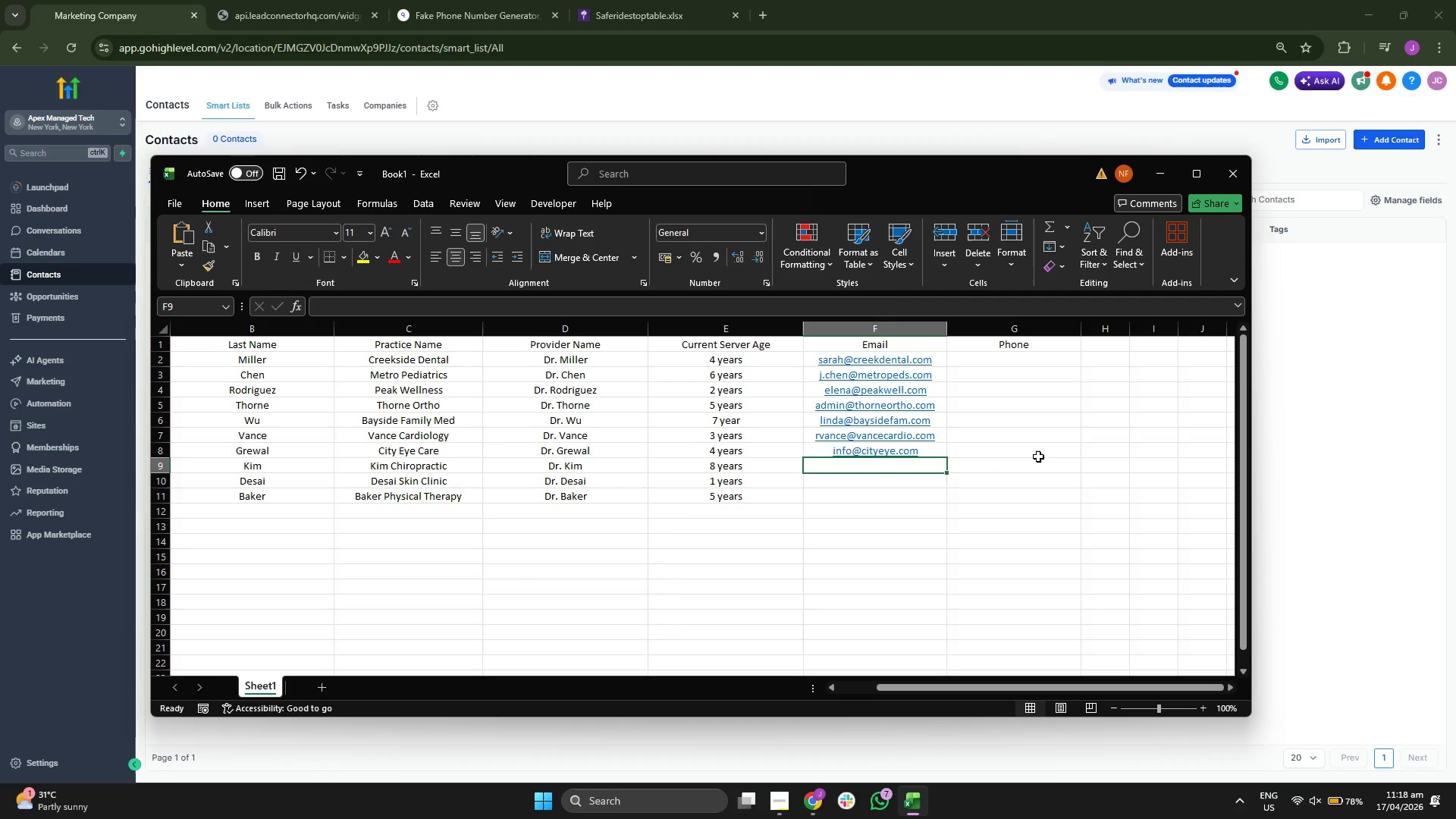 
type(david@kimchiro.com)
 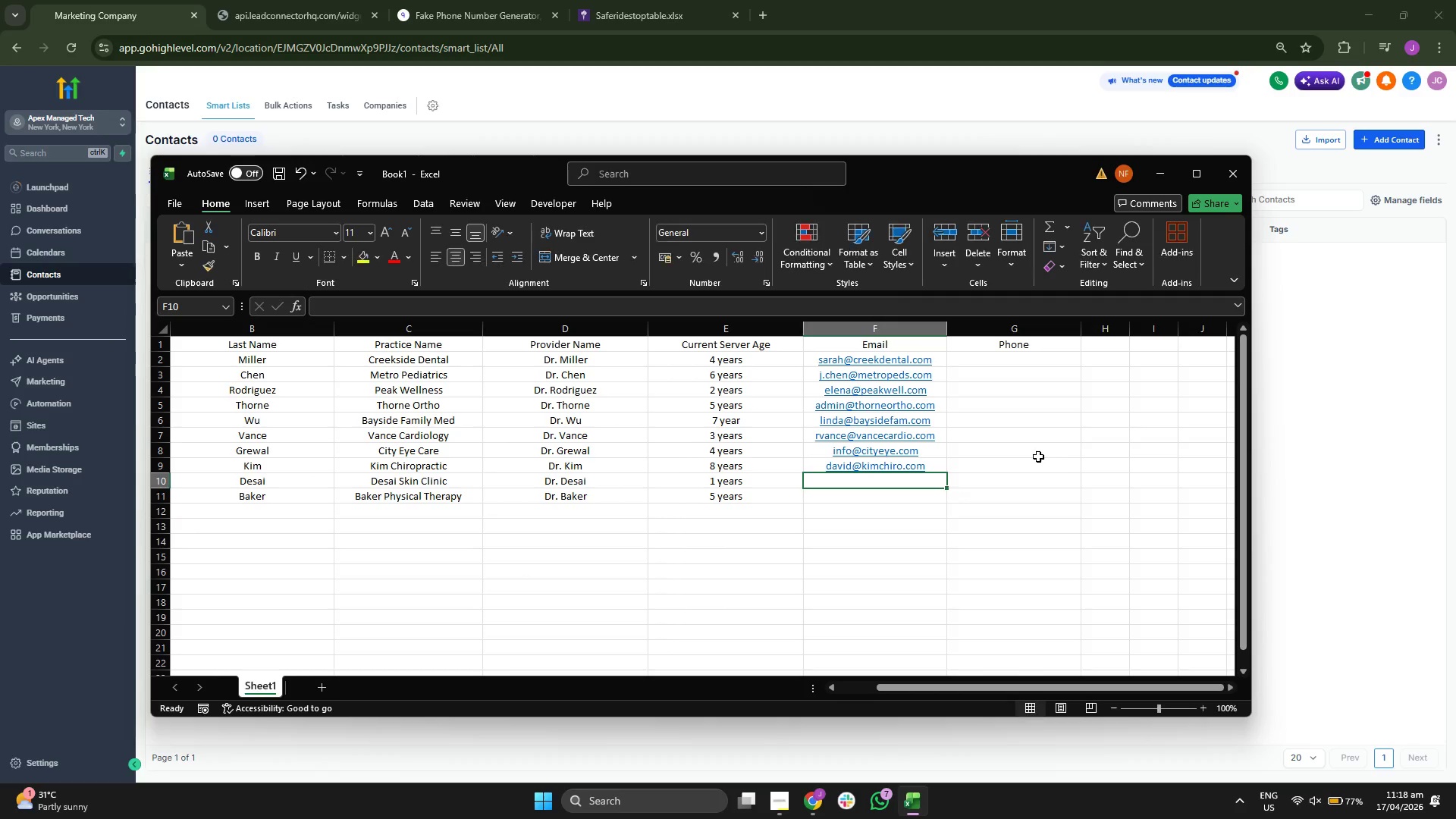 
 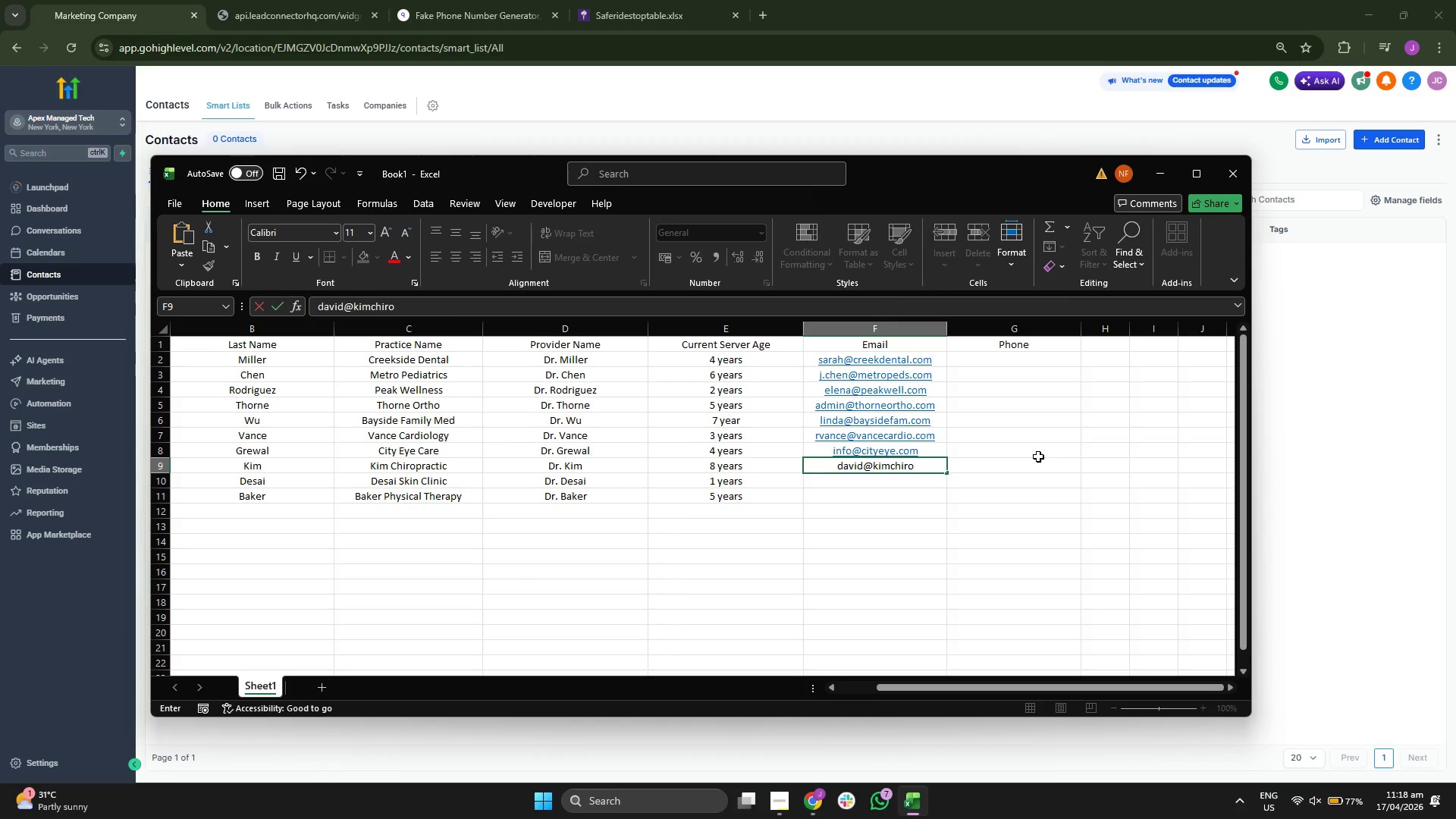 
key(Enter)
 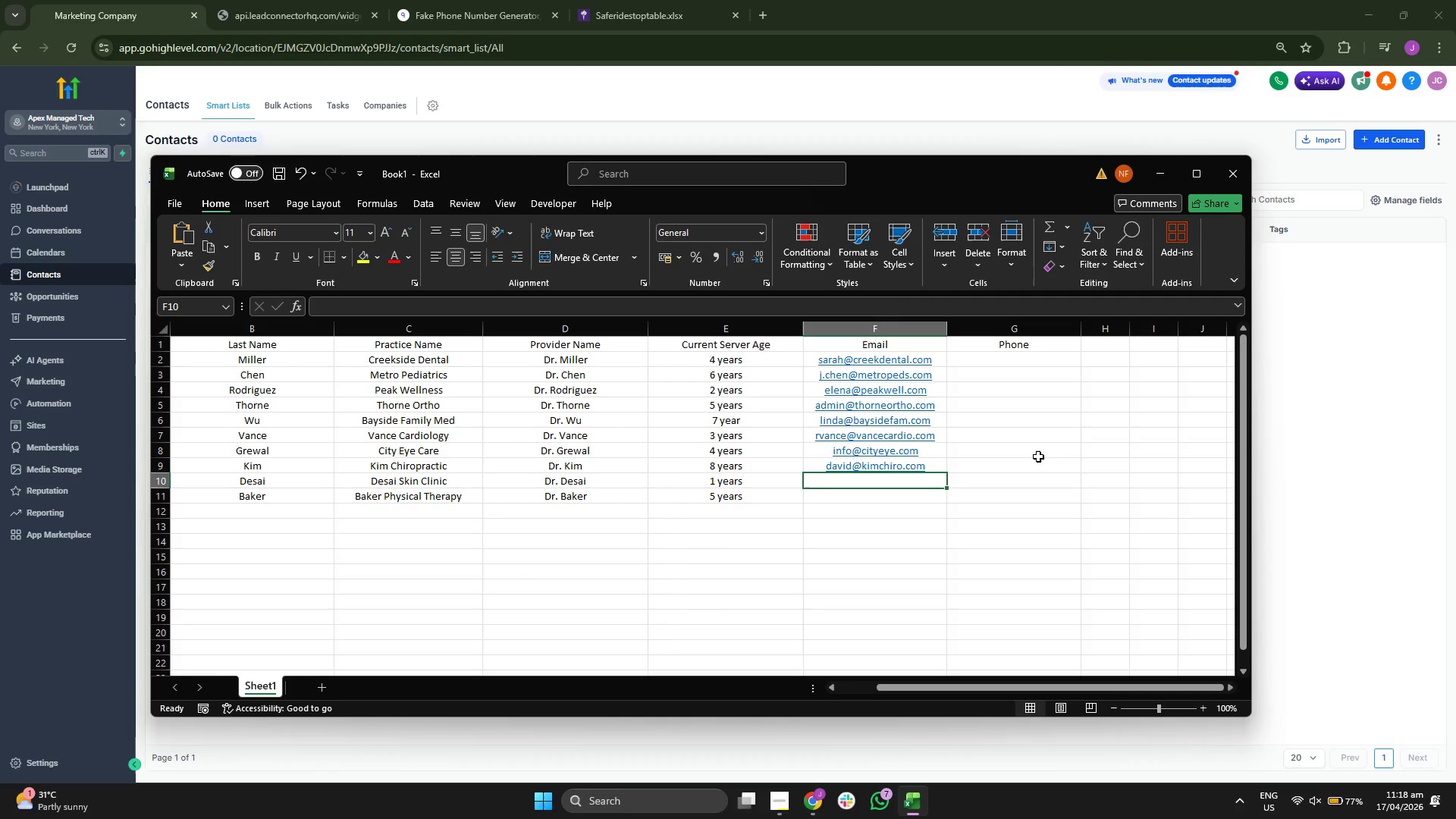 
type(anita@desaiderma.com)
 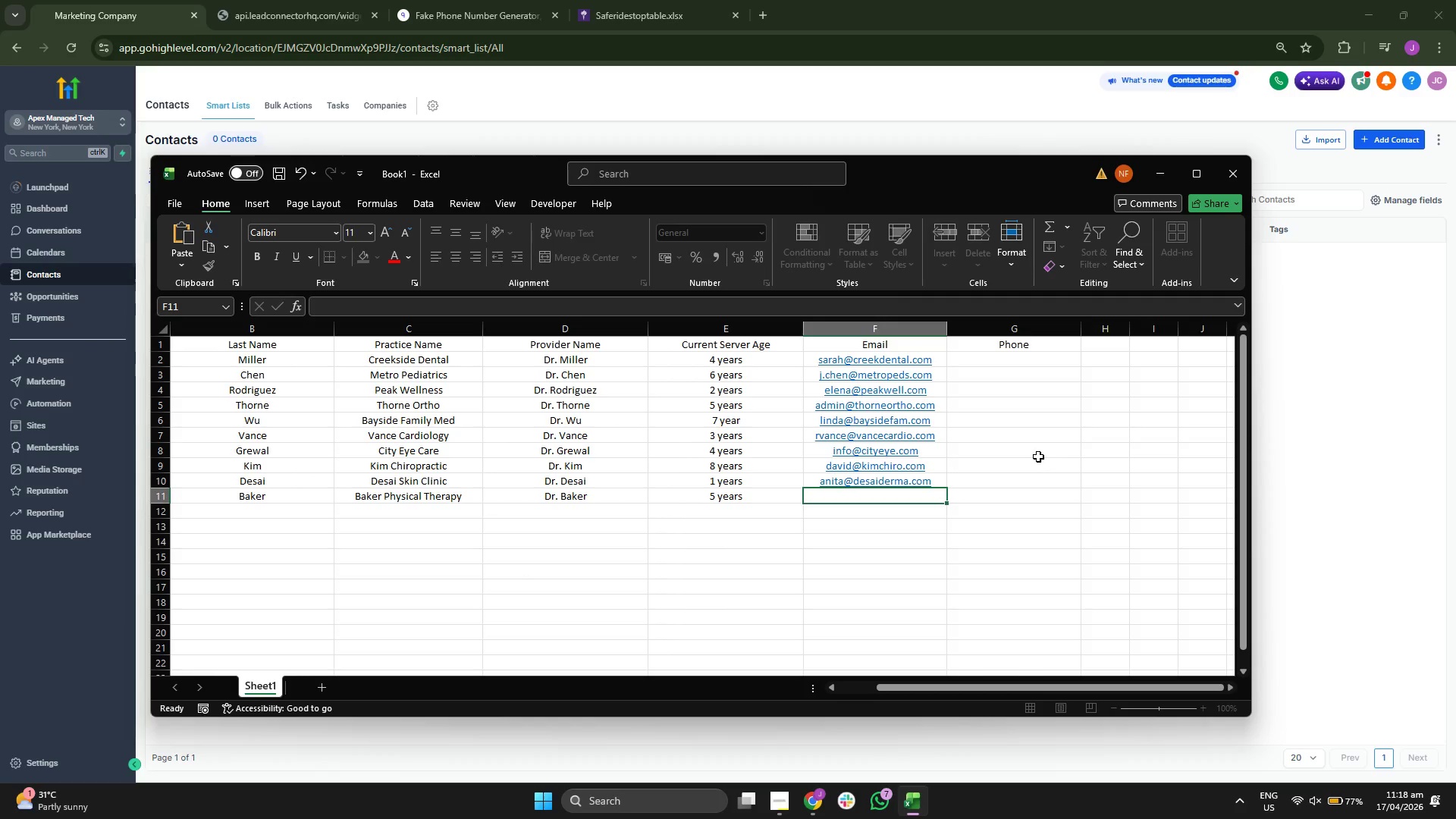 
 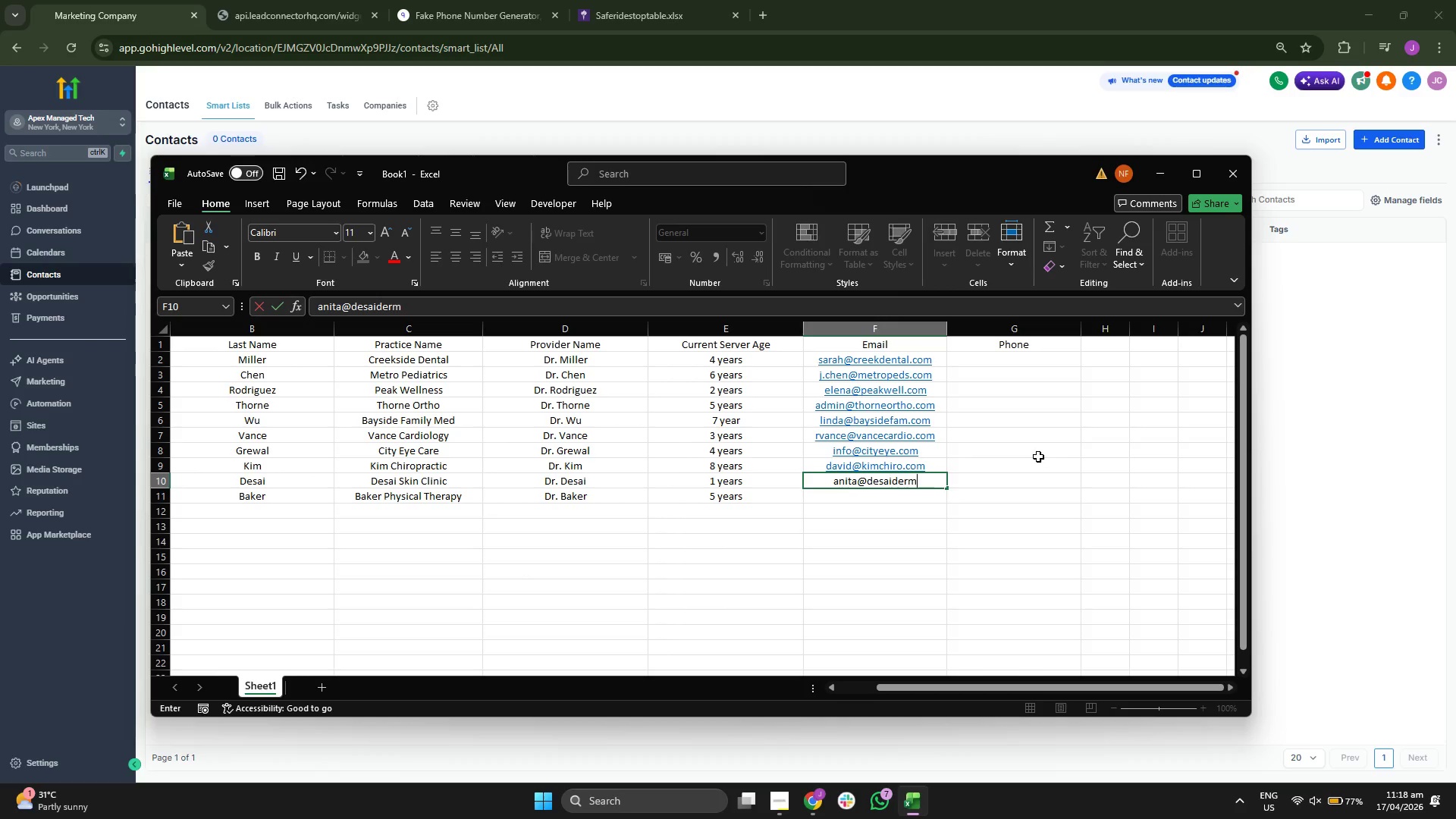 
key(Enter)
 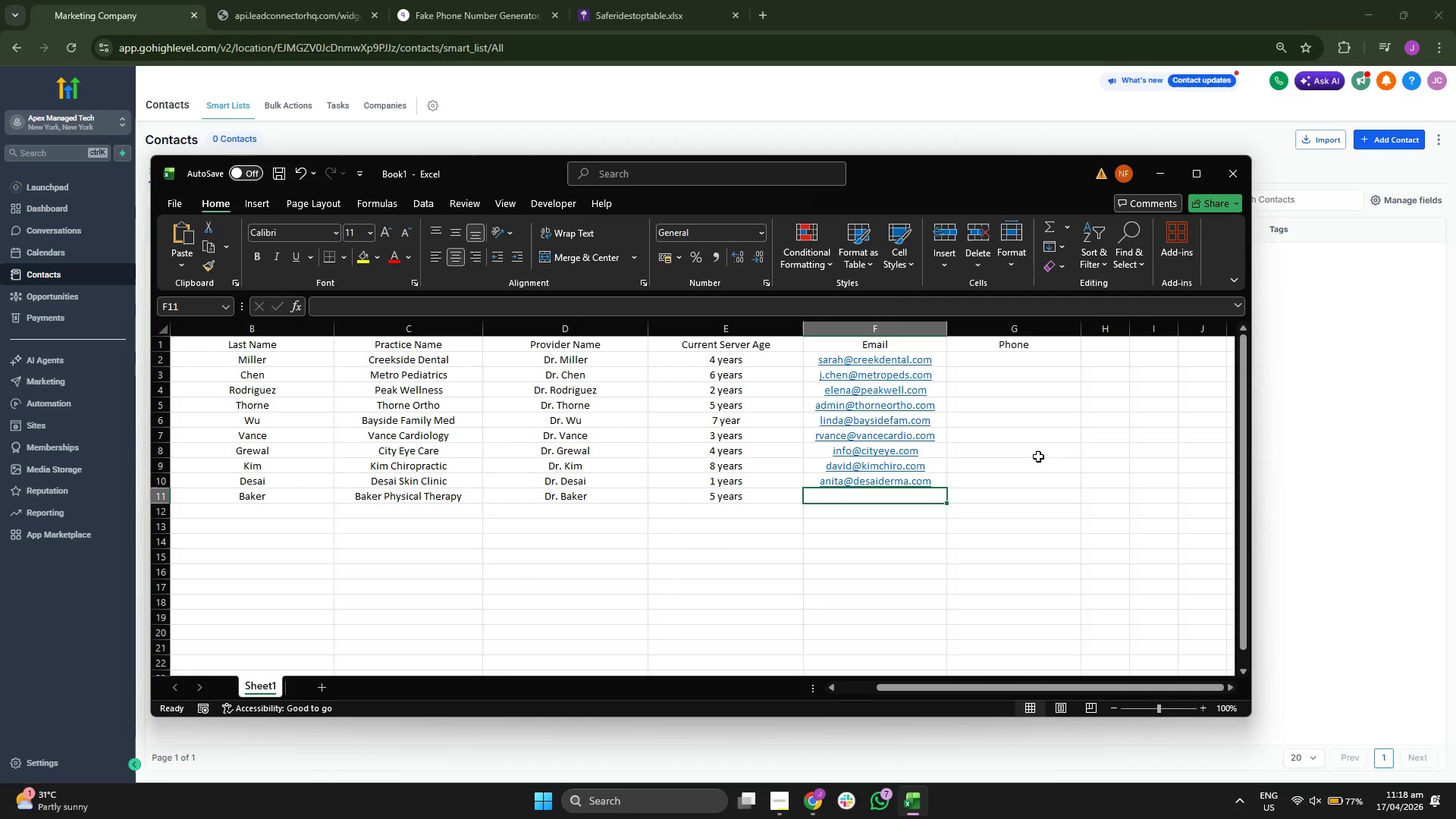 
type(tom@bakerpt.com)
 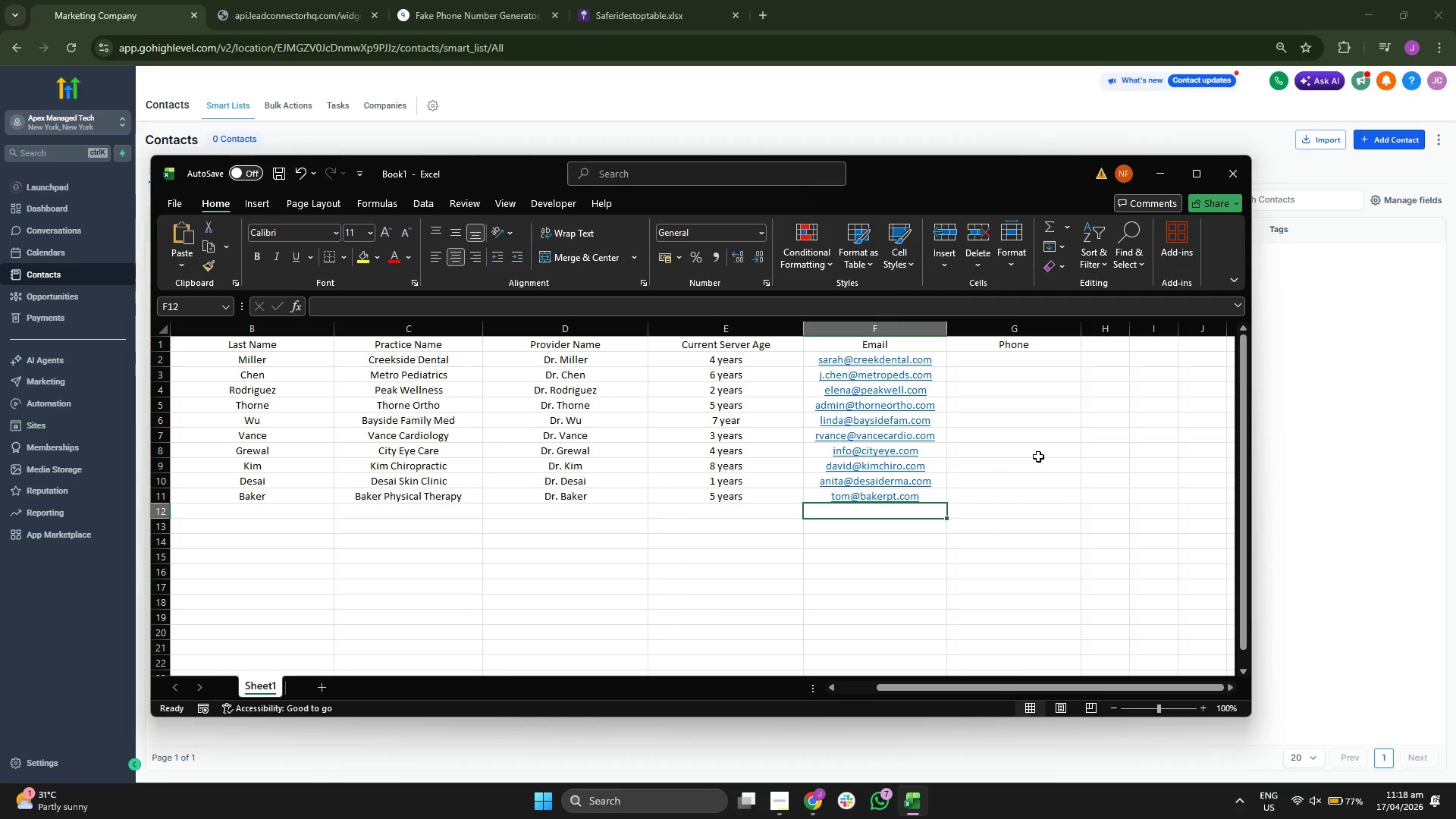 
 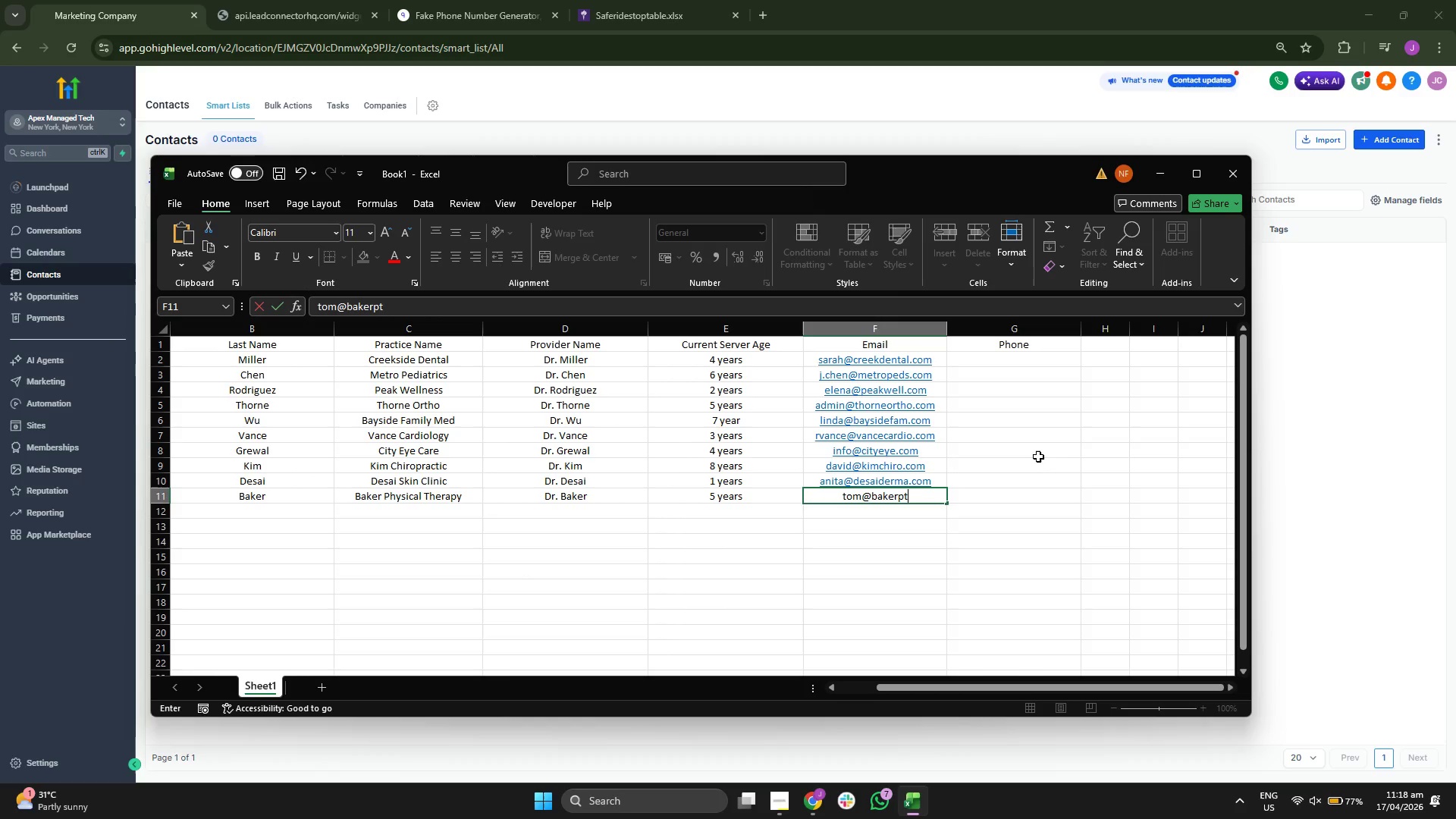 
key(Enter)
 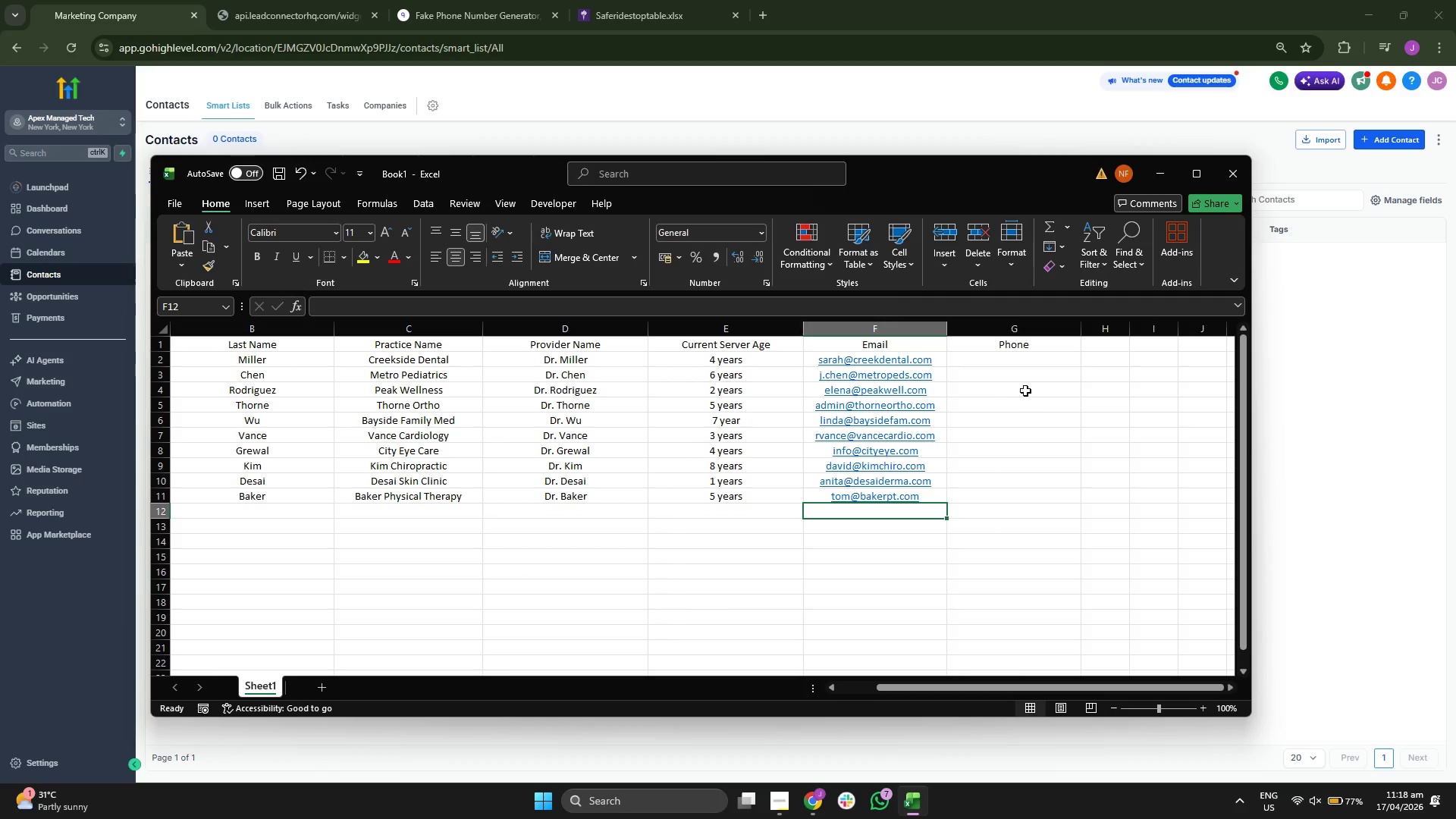 
left_click([1022, 361])
 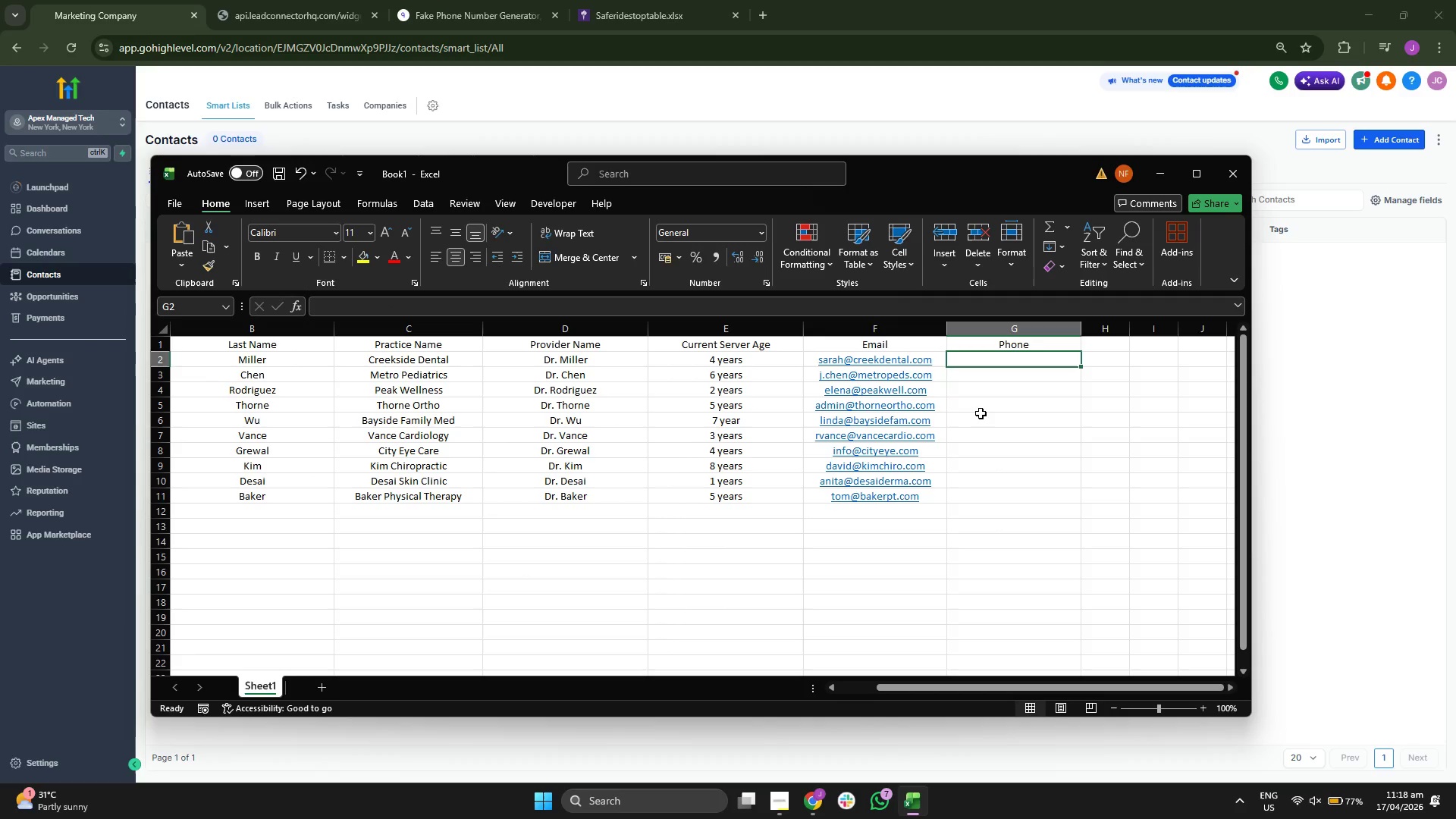 
type(t5)
key(Backspace)
type(55-00)
key(Backspace)
type(101)
 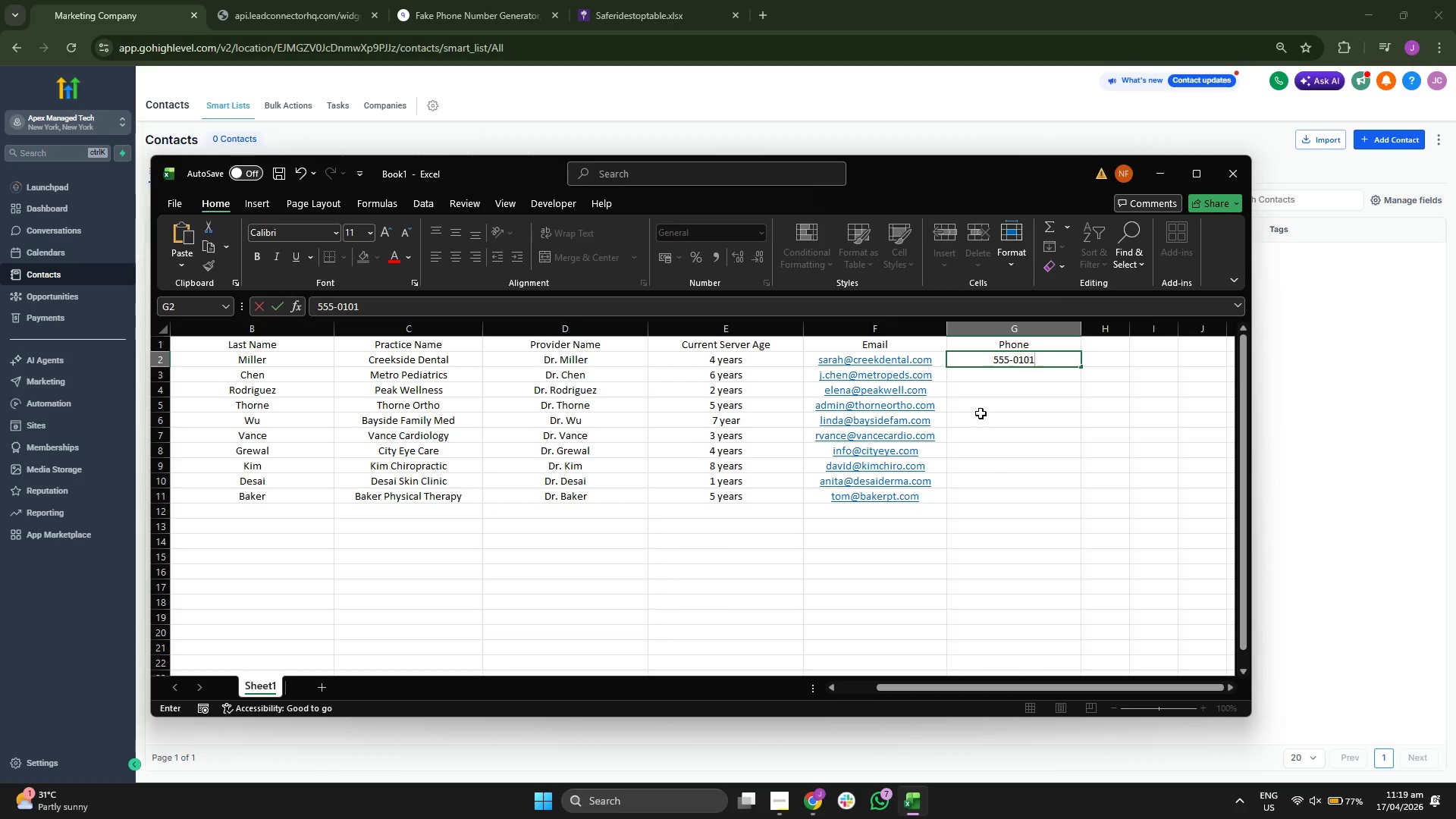 
key(Enter)
 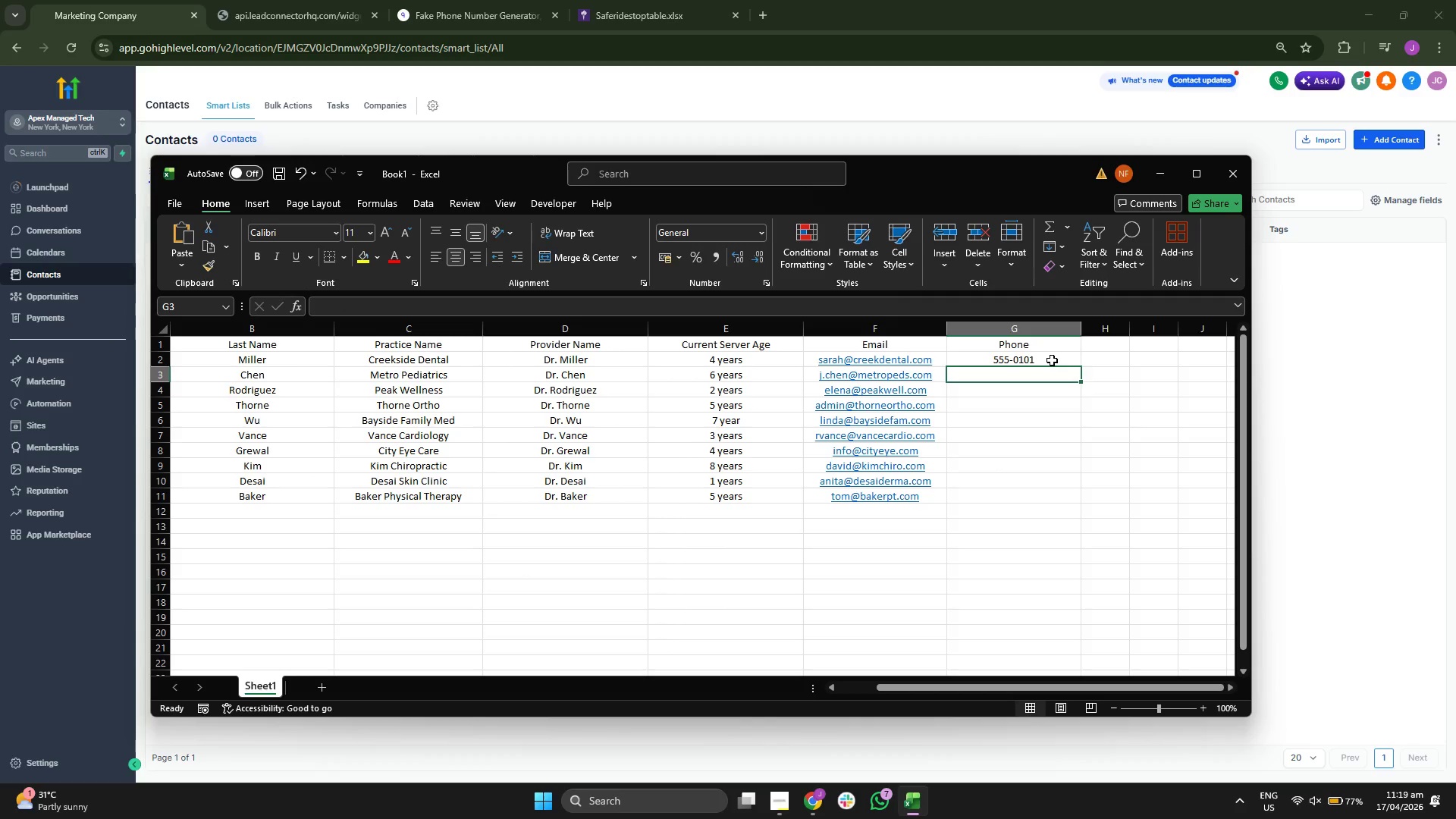 
double_click([1048, 374])
 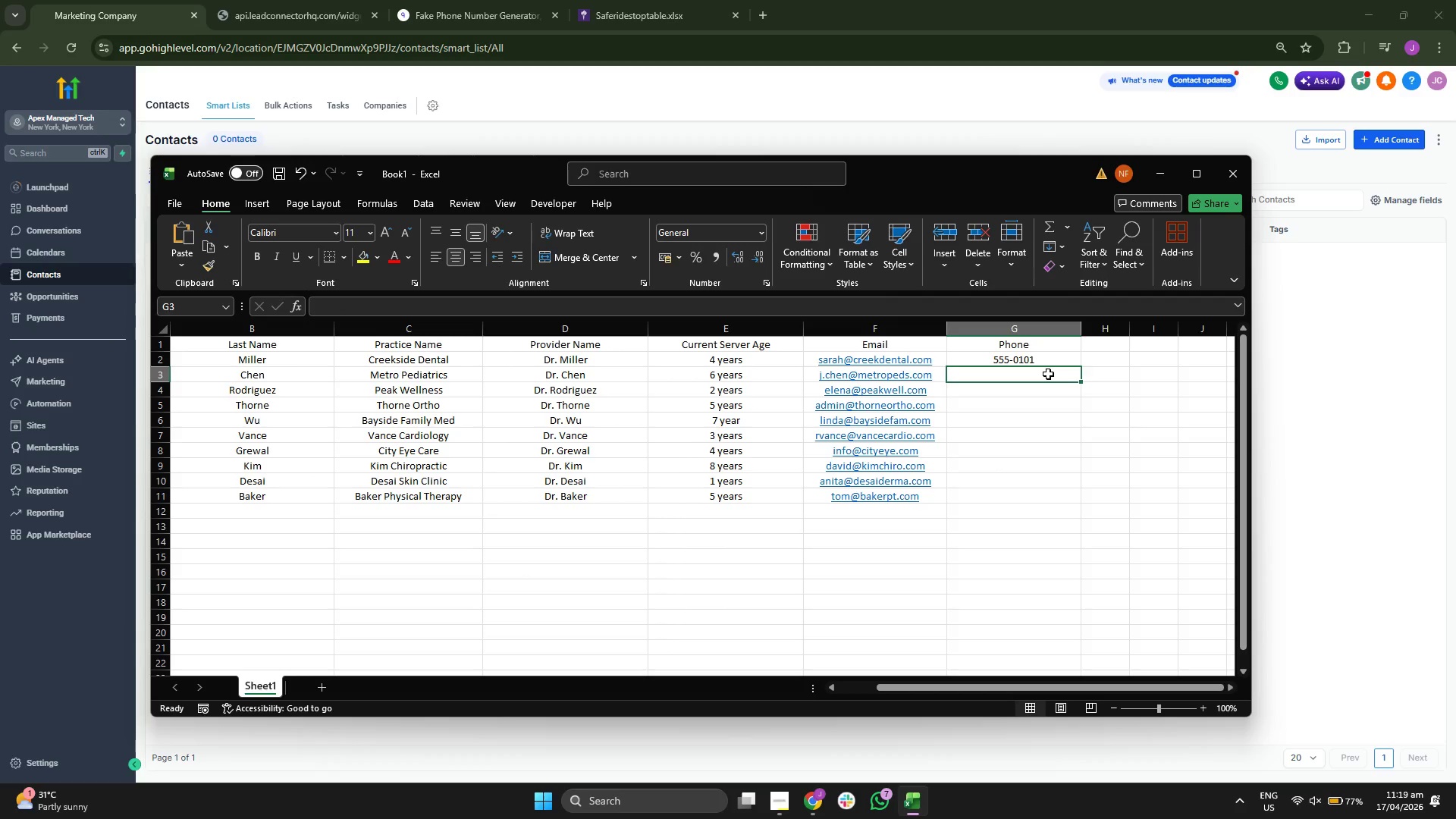 
key(5)
 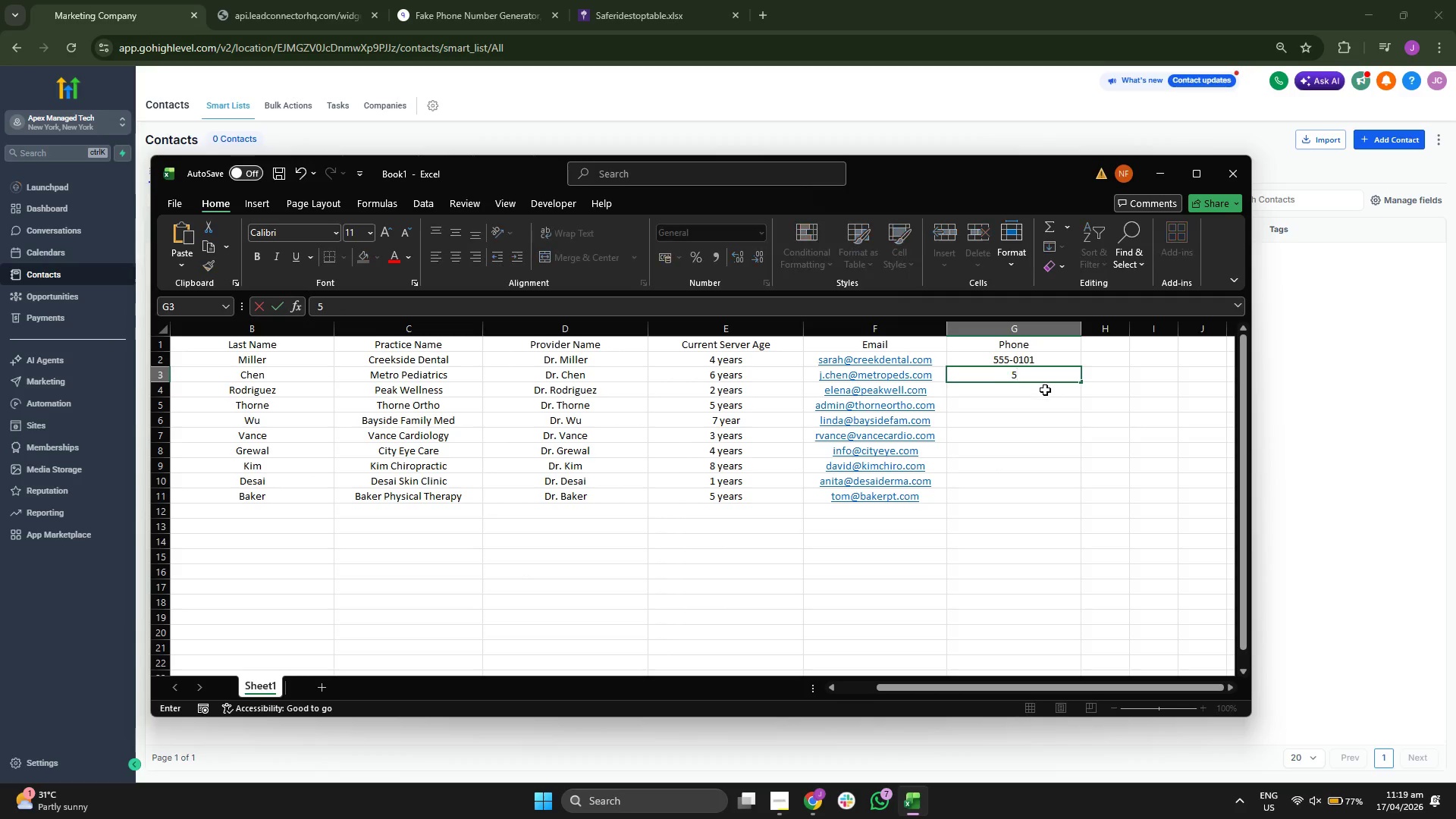 
type(55-00)
key(Backspace)
type(102)
 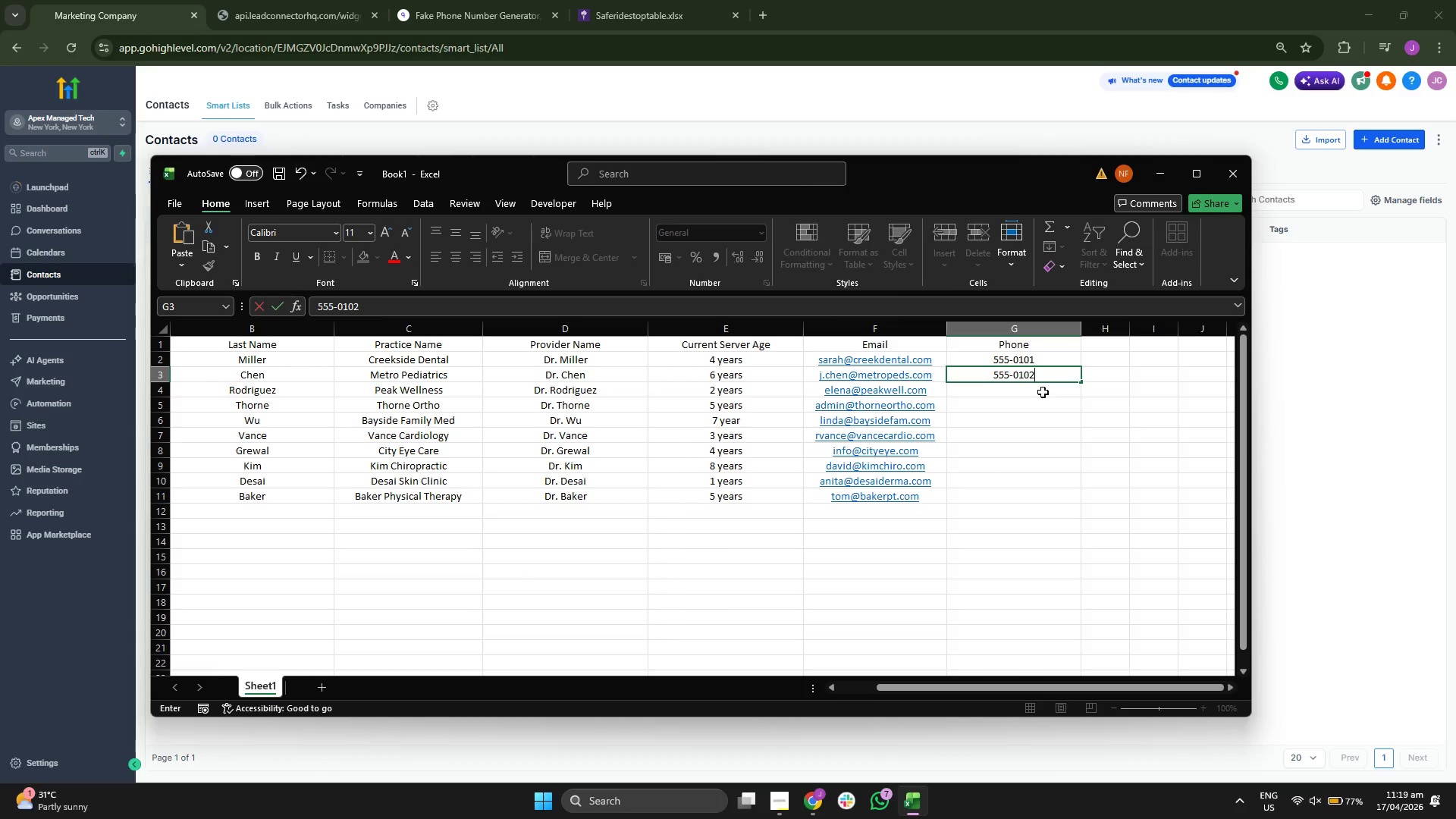 
key(Enter)
 